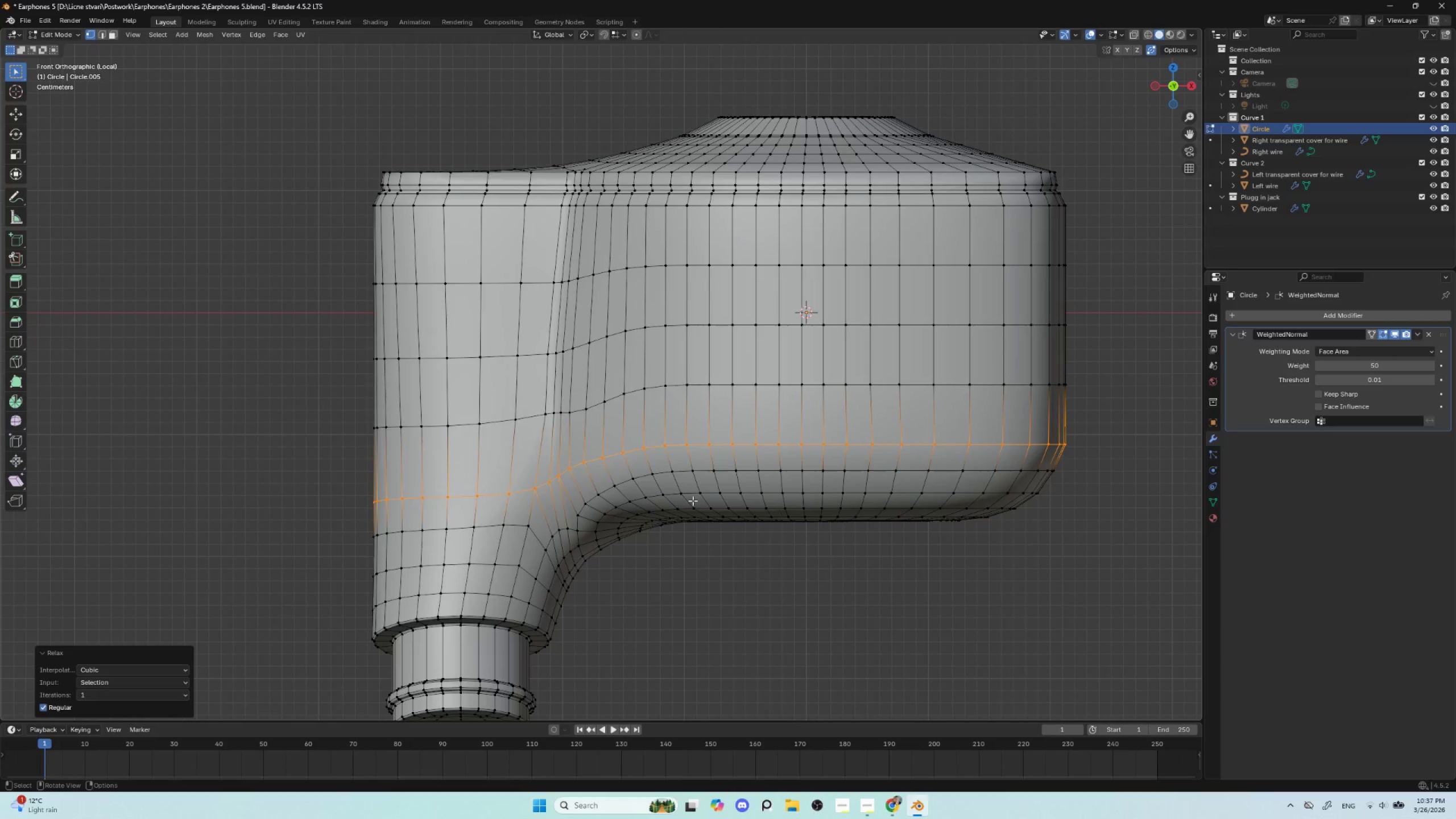 
key(Tab)
 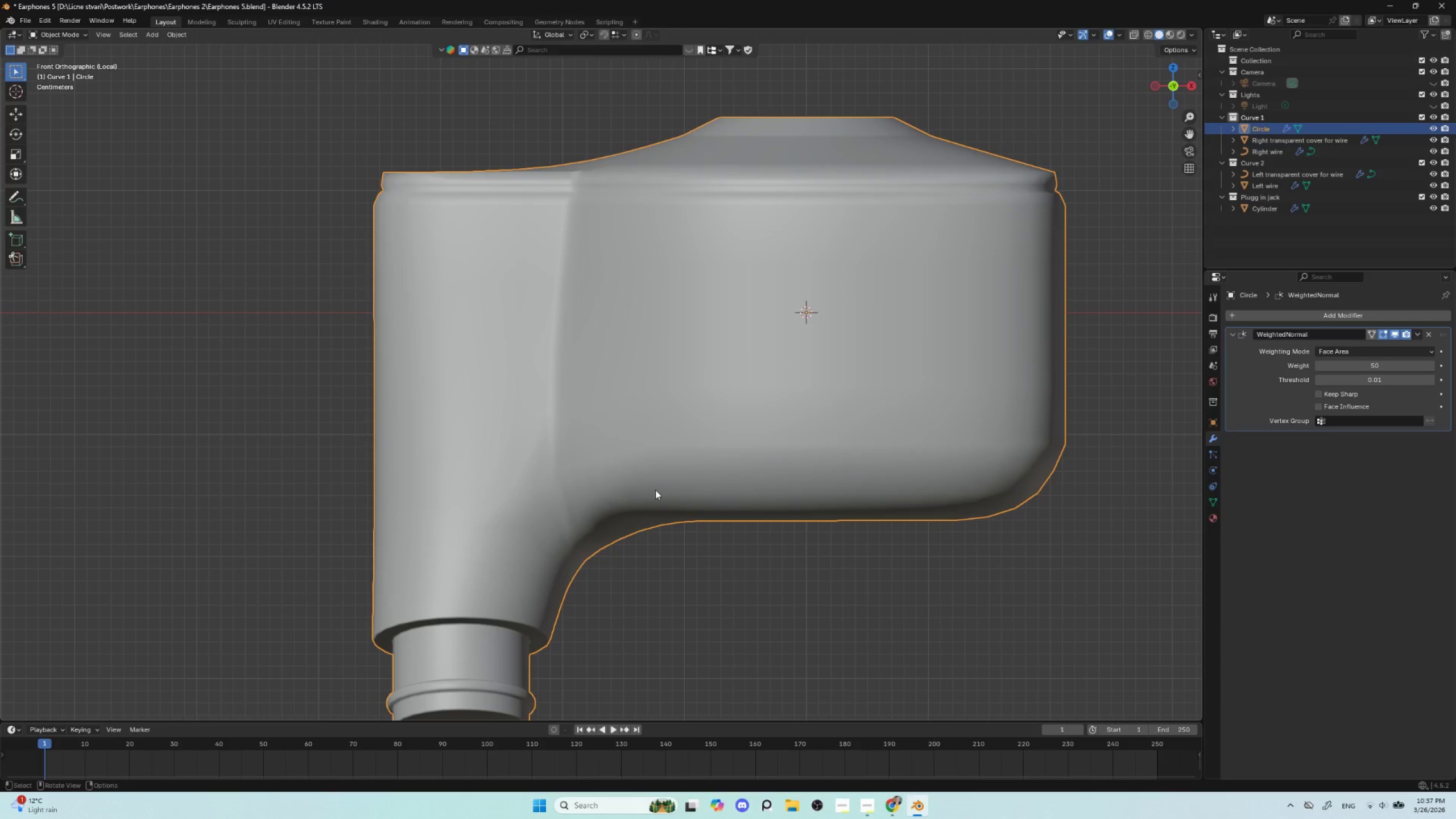 
key(Tab)
 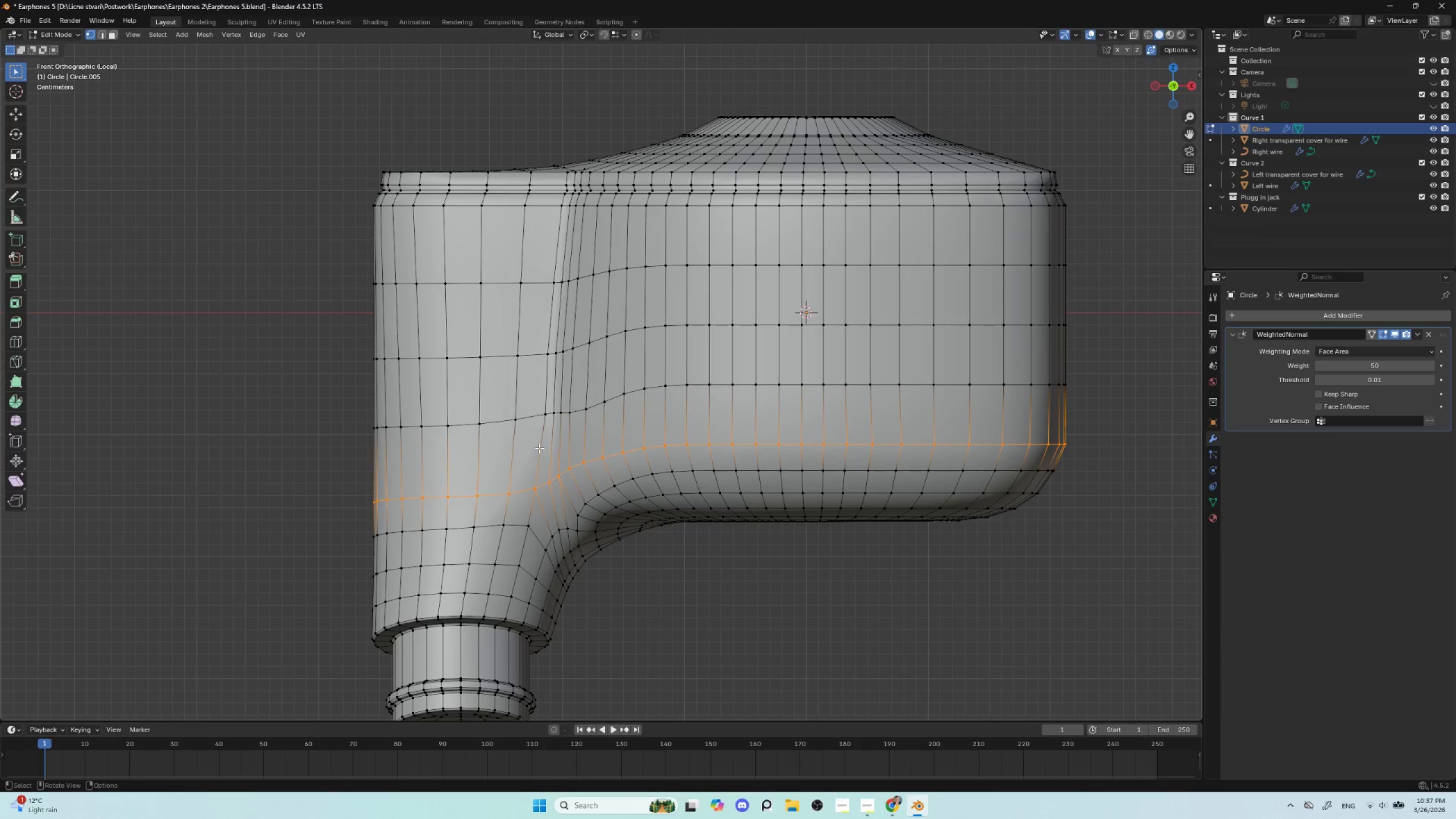 
hold_key(key=AltLeft, duration=1.05)
left_click([540, 429])
 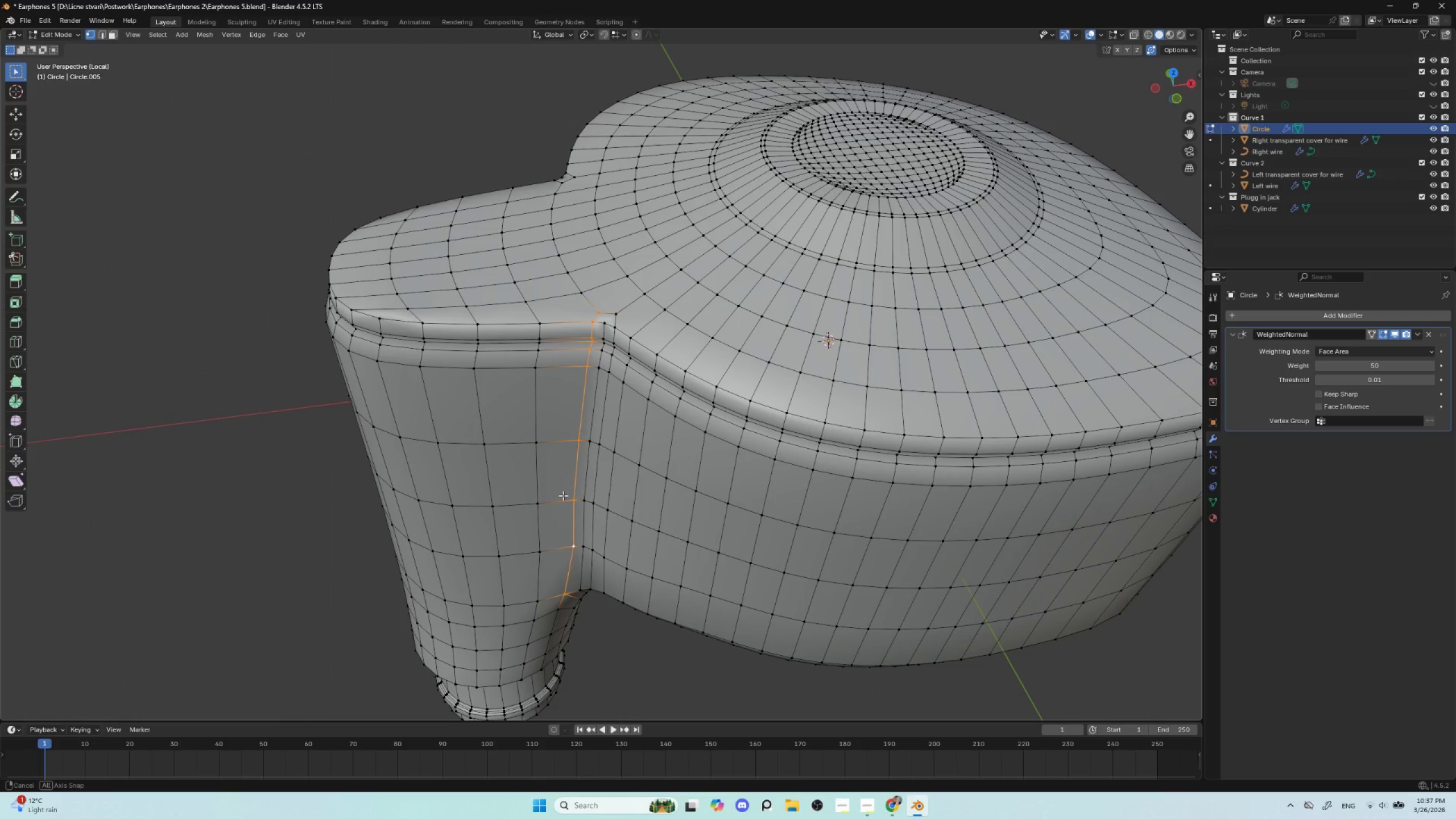 
right_click([563, 469])
 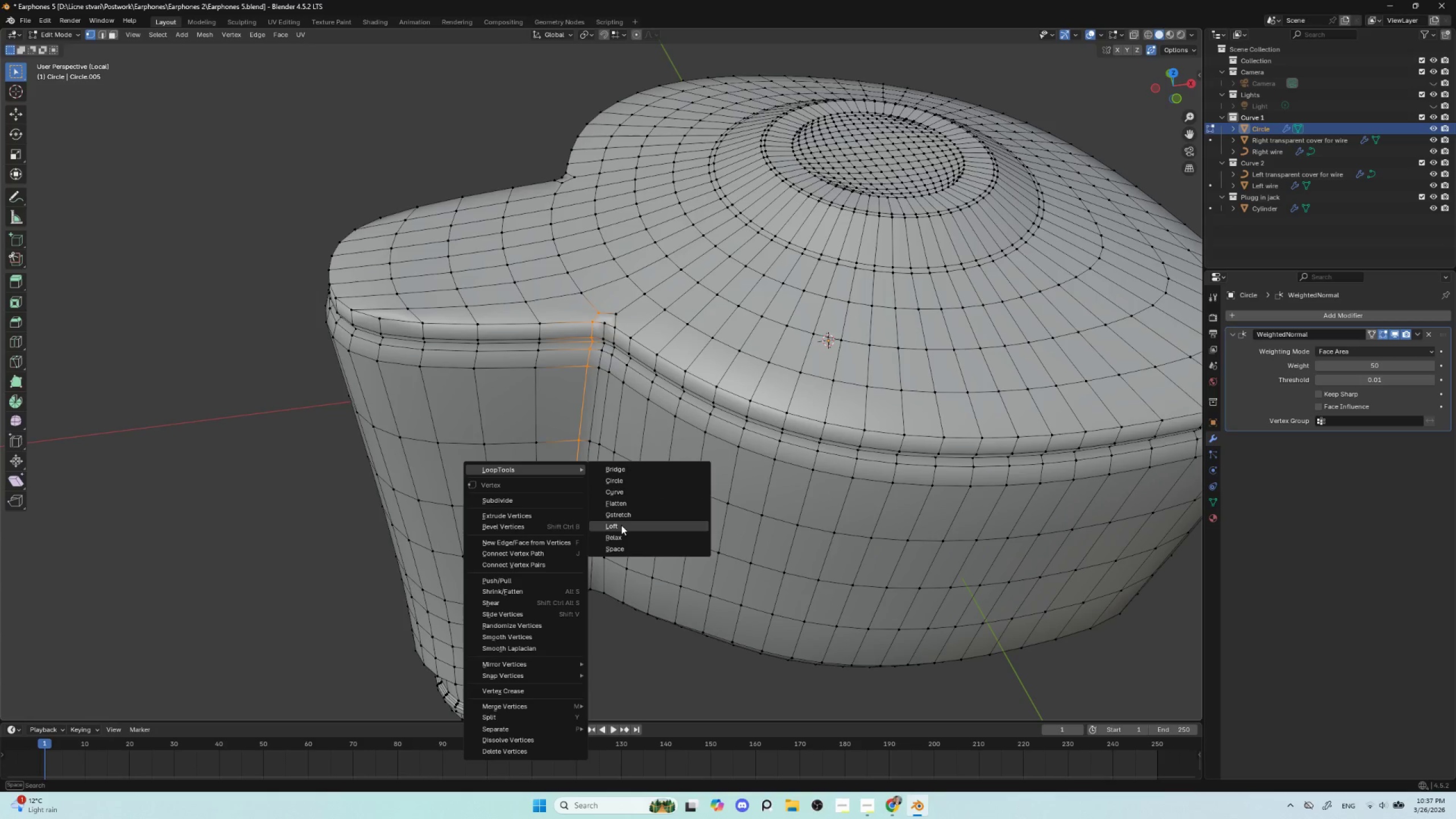 
left_click([621, 535])
 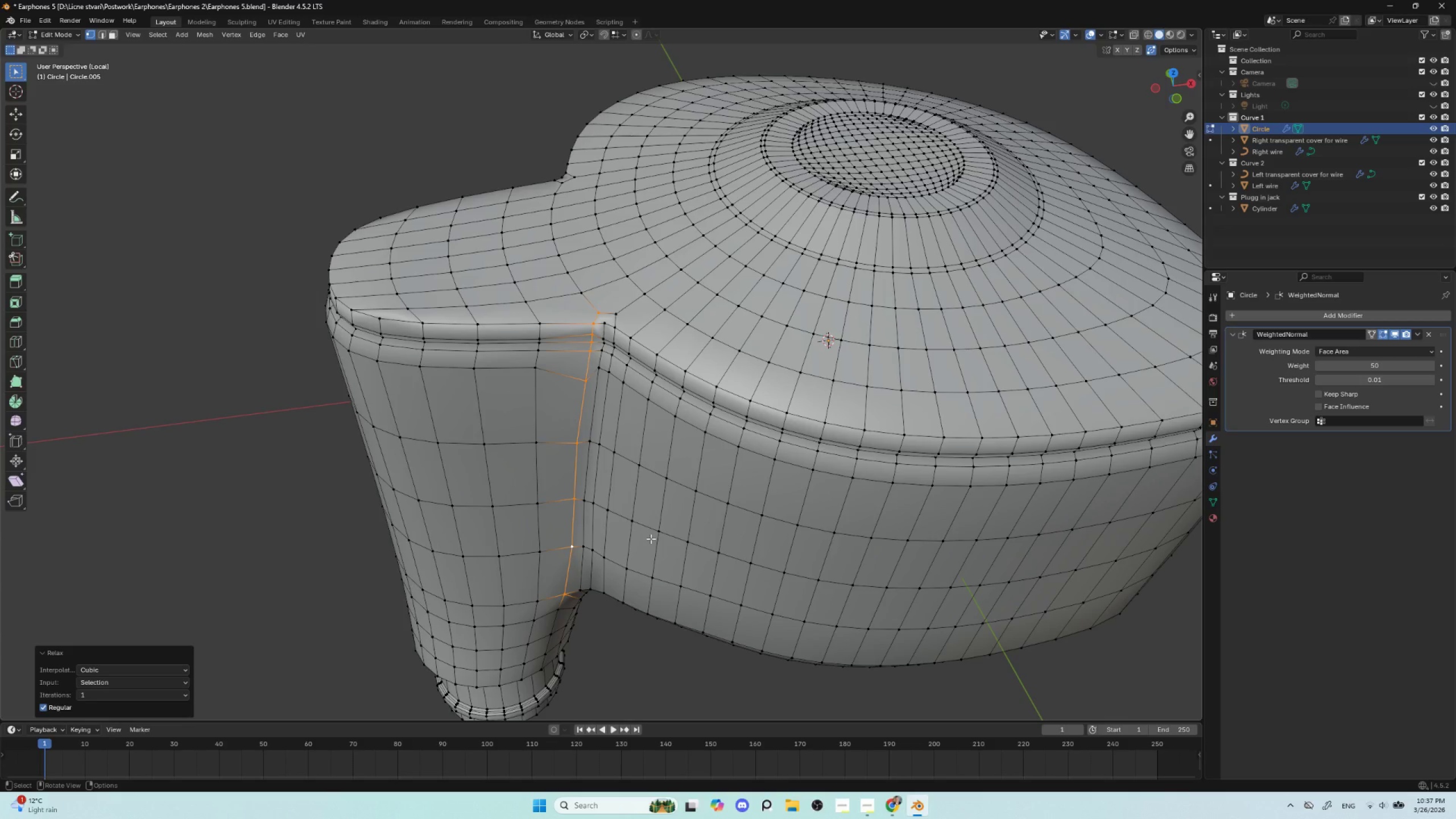 
key(Control+ControlLeft)
 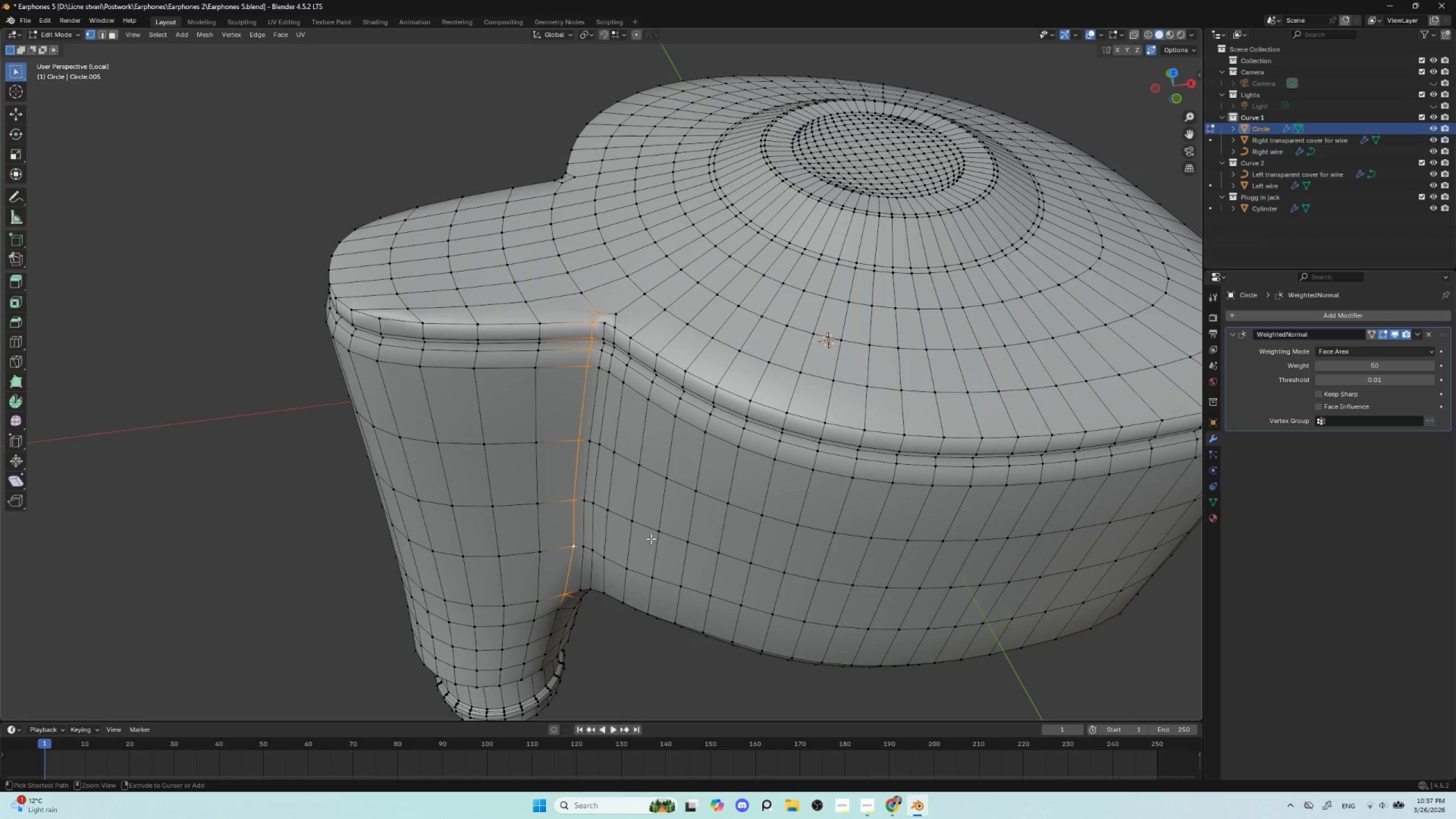 
key(Control+Z)
 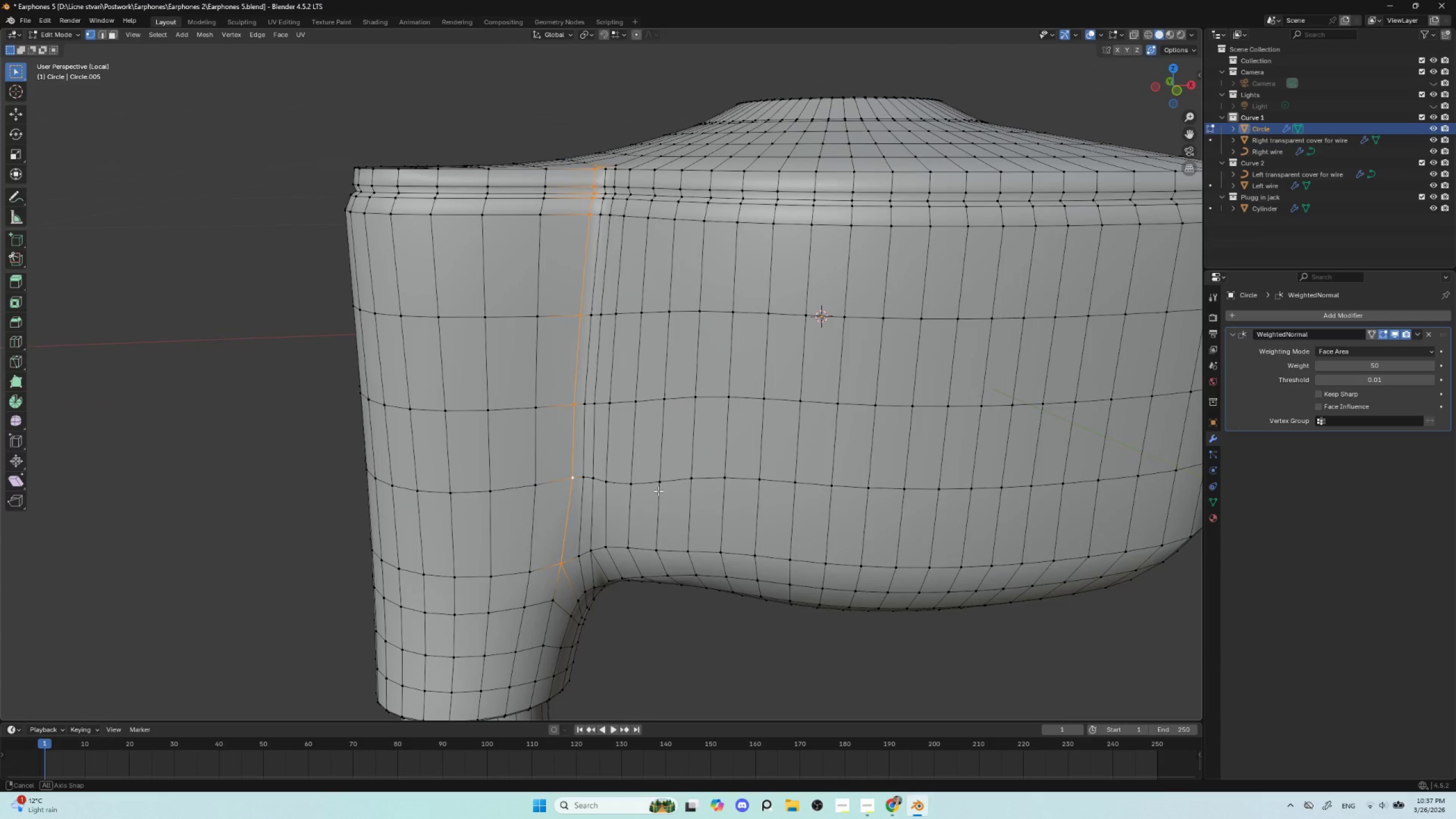 
left_click([673, 663])
 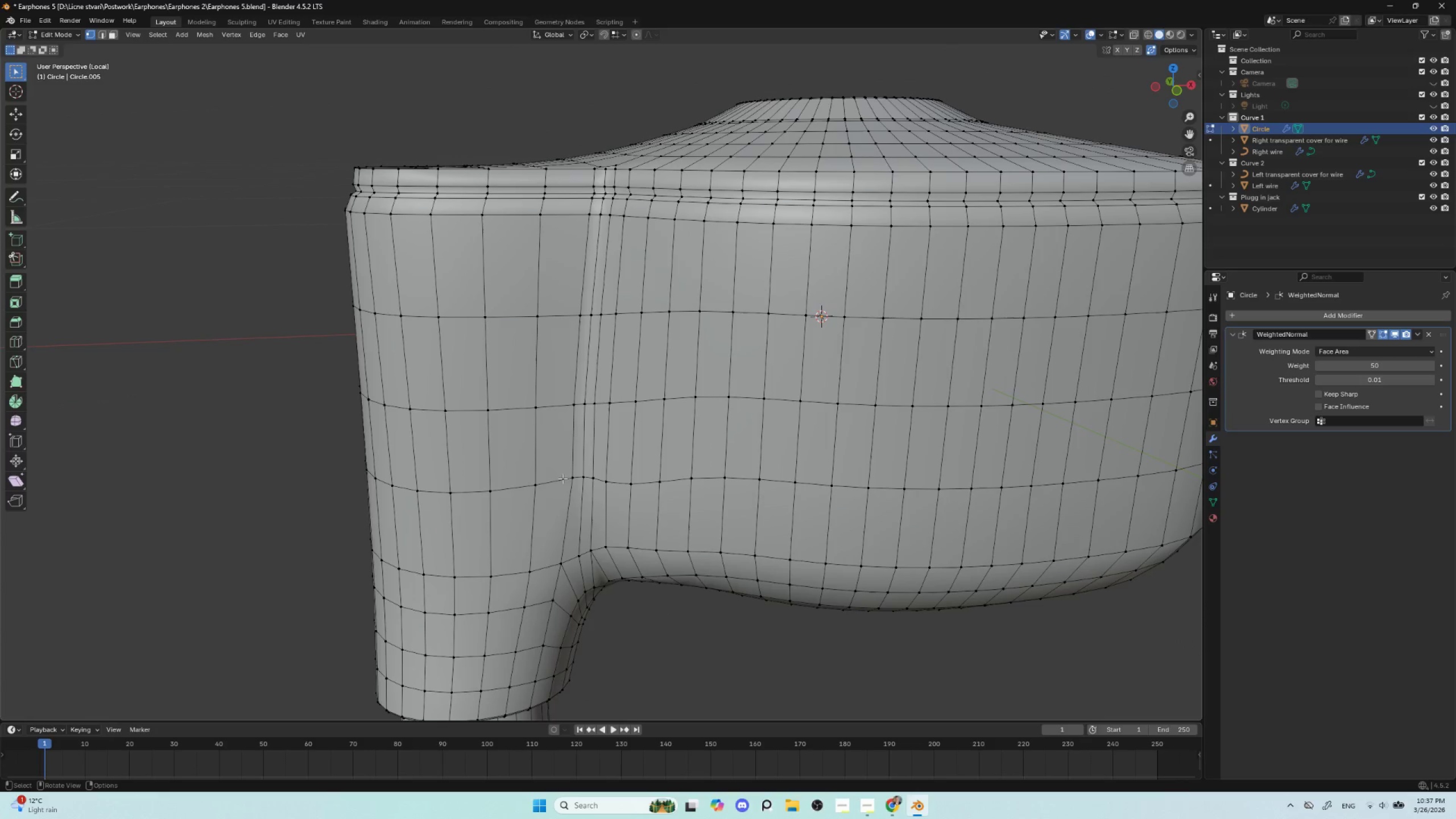 
left_click([568, 478])
 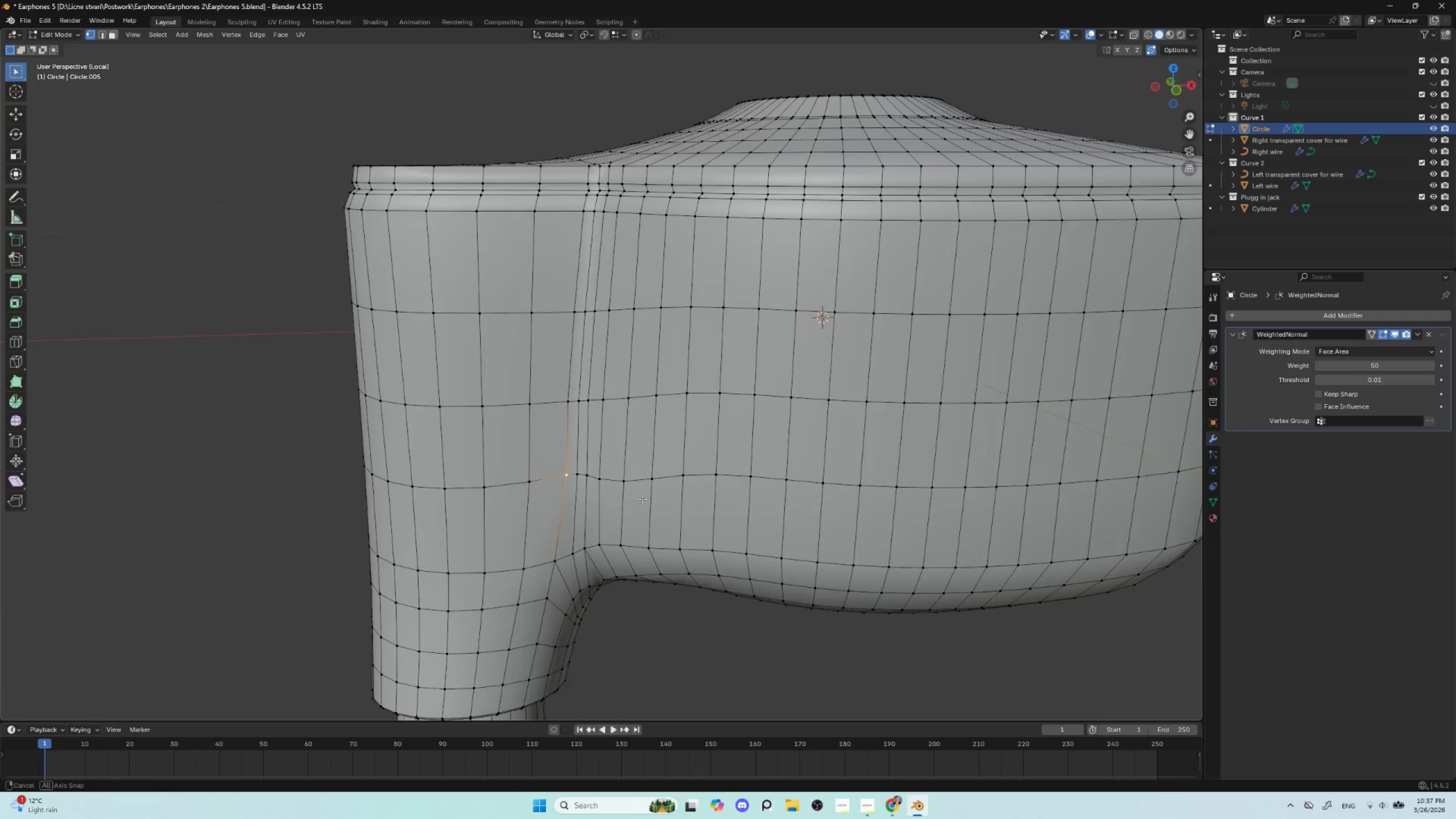 
hold_key(key=AltLeft, duration=0.48)
 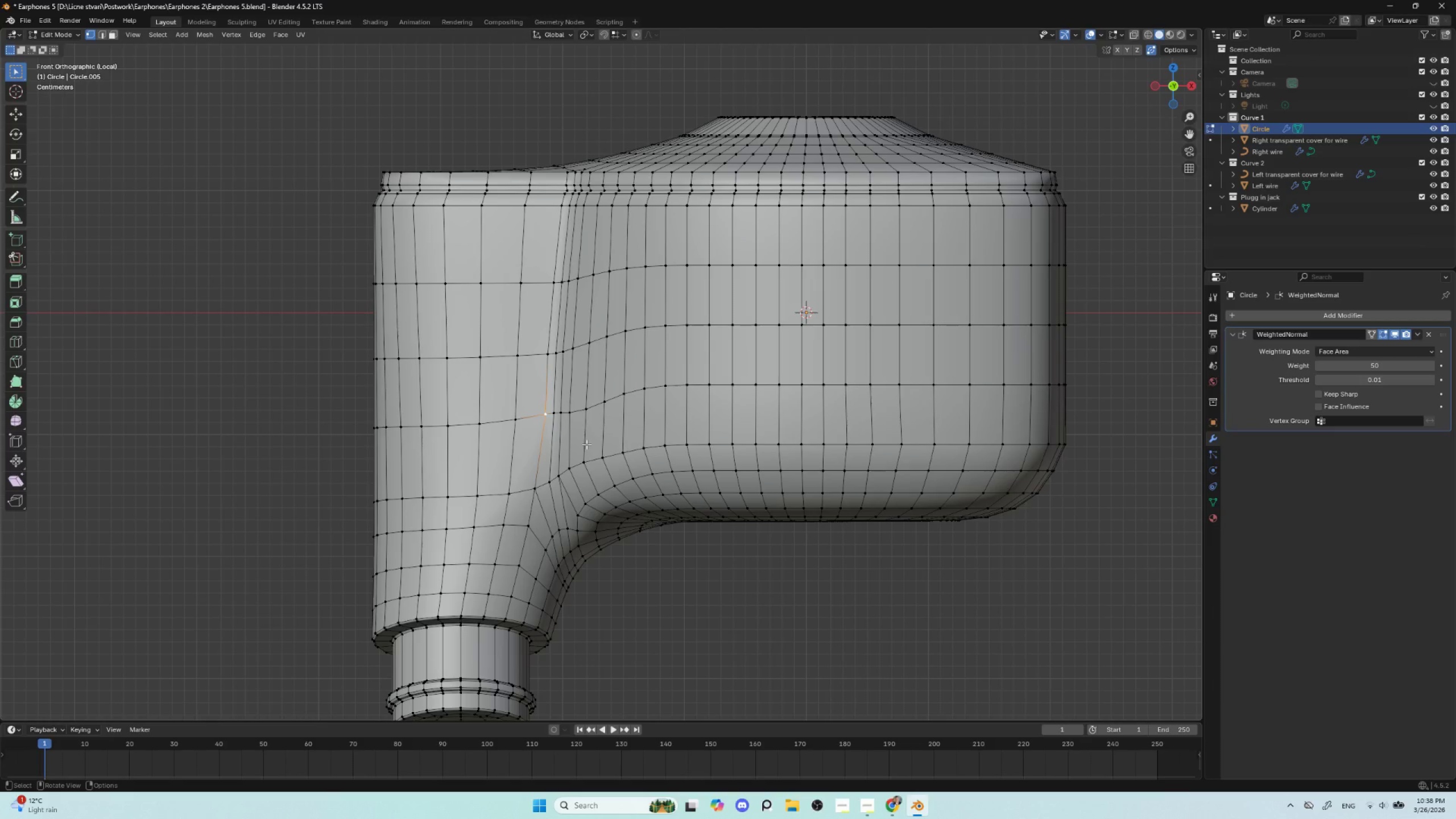 
type(gg)
 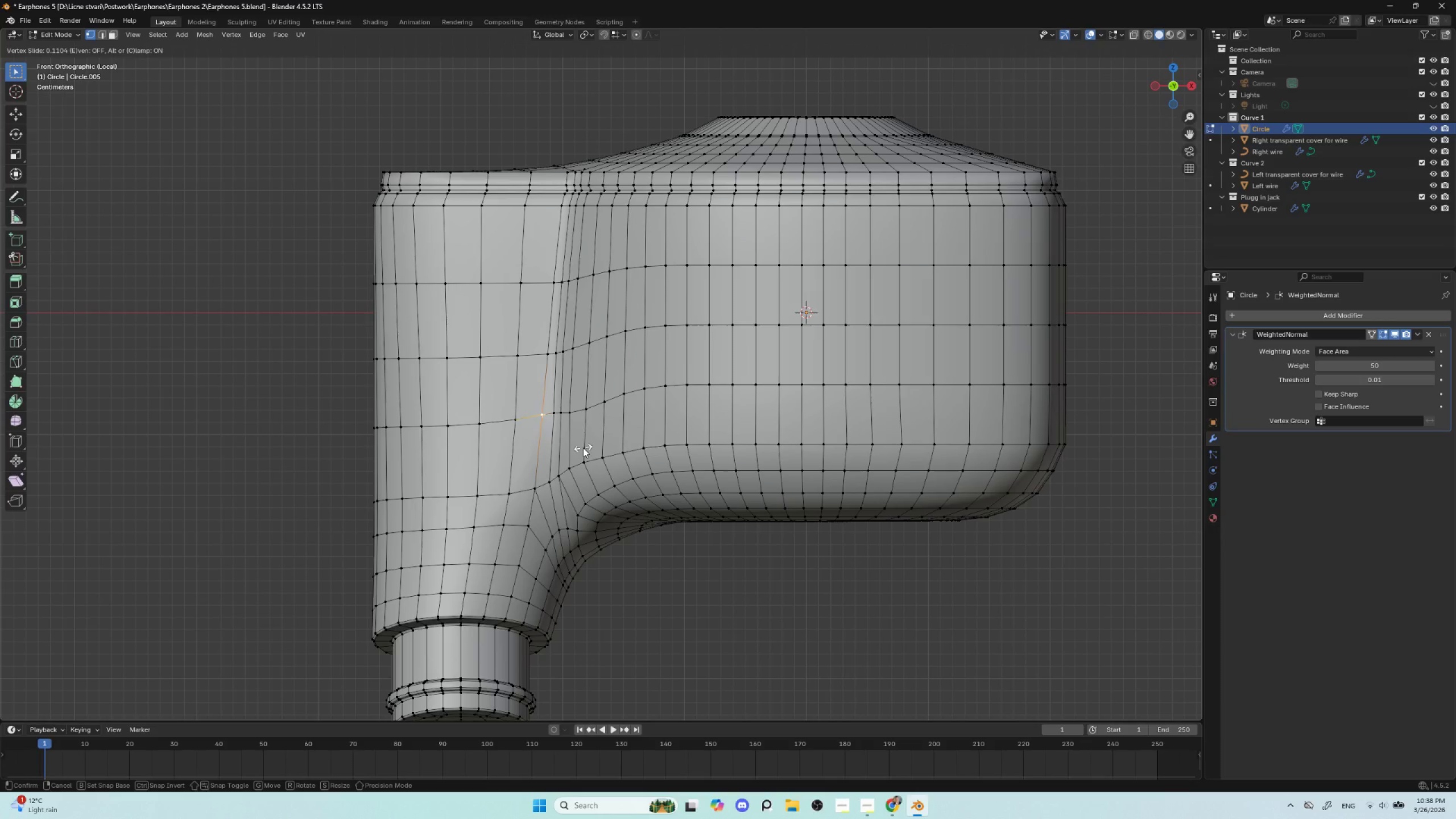 
left_click([583, 448])
 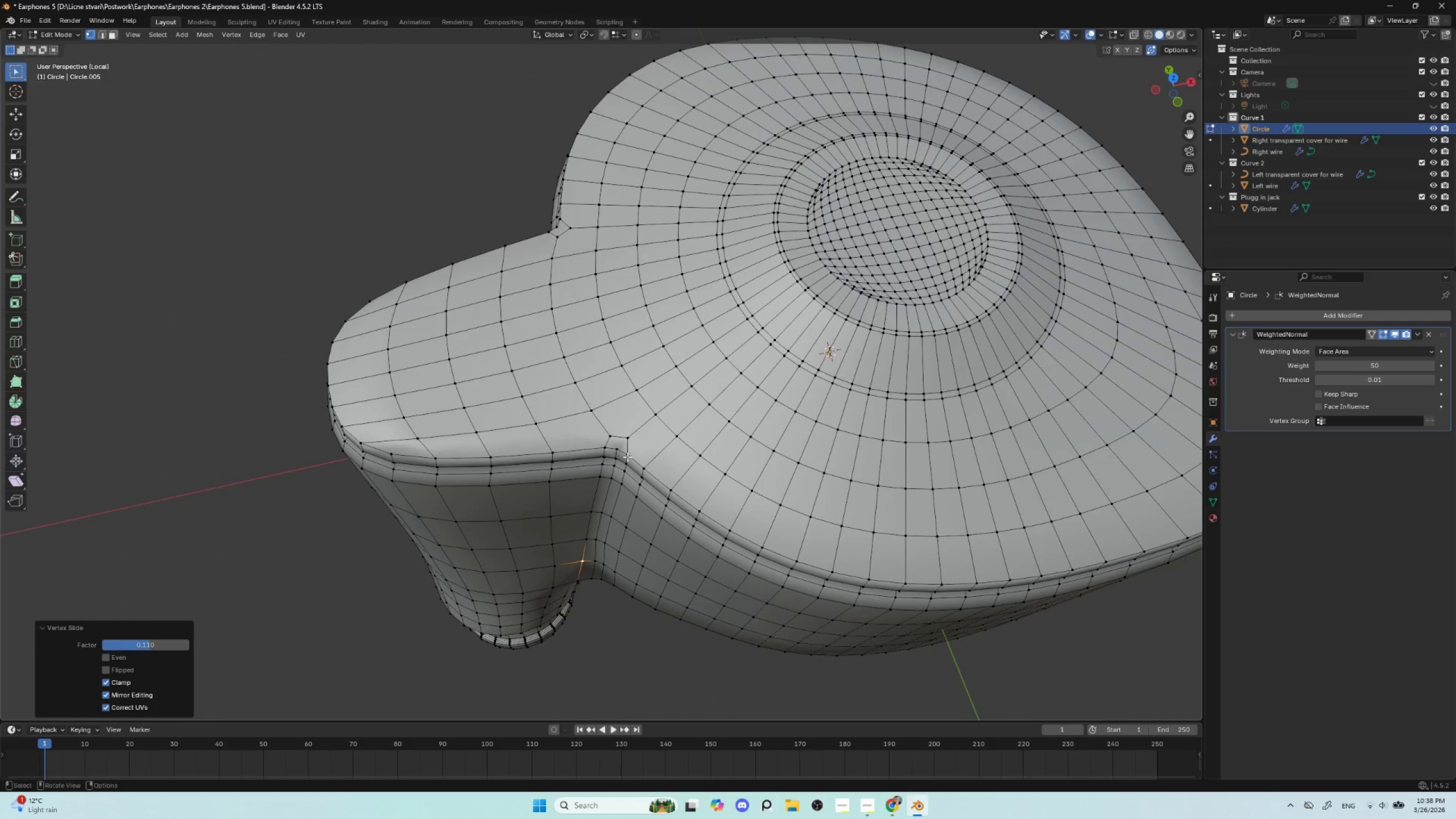 
scroll: coordinate [640, 500], scroll_direction: up, amount: 2.0
 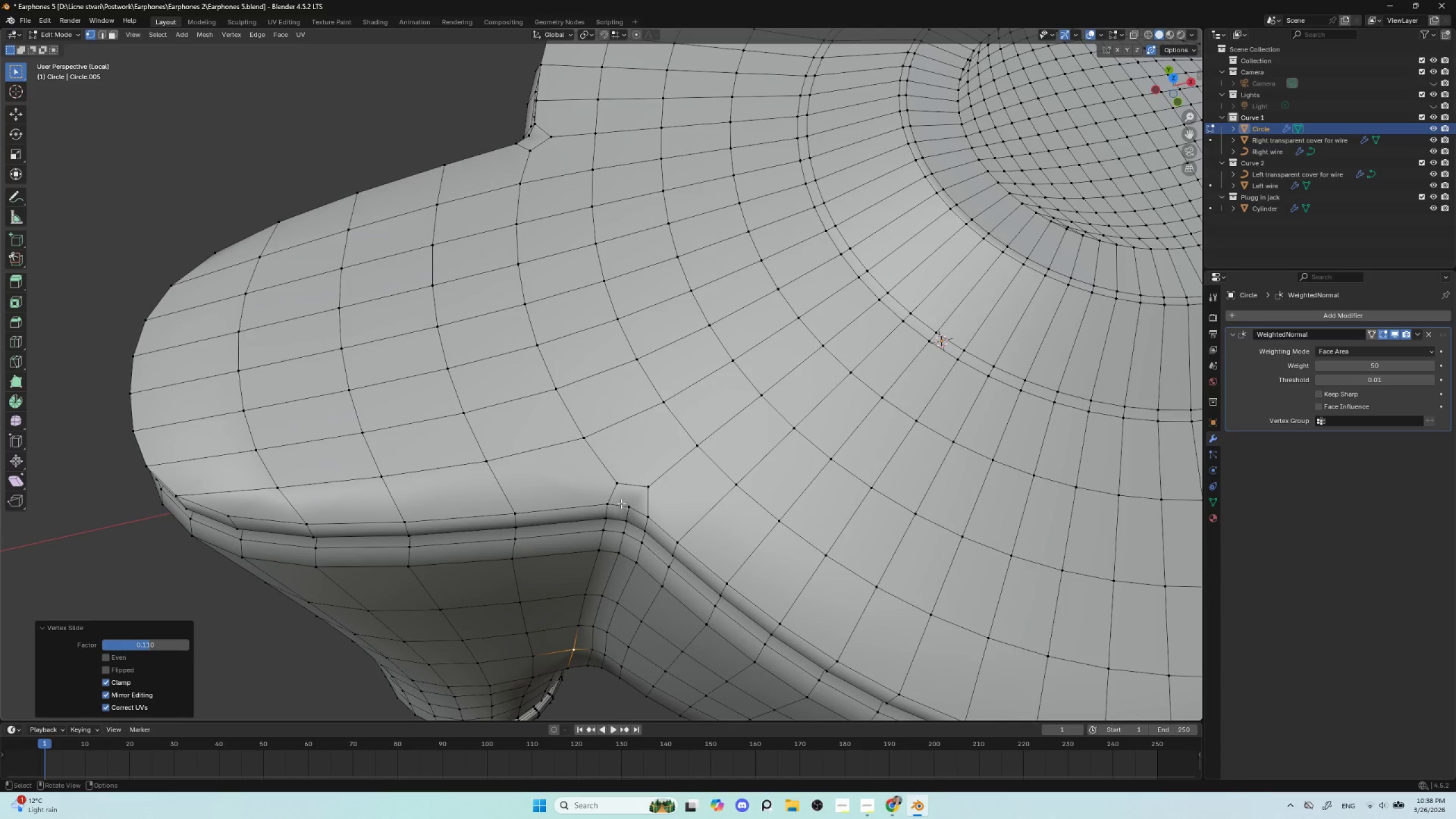 
scroll: coordinate [659, 511], scroll_direction: down, amount: 1.0
 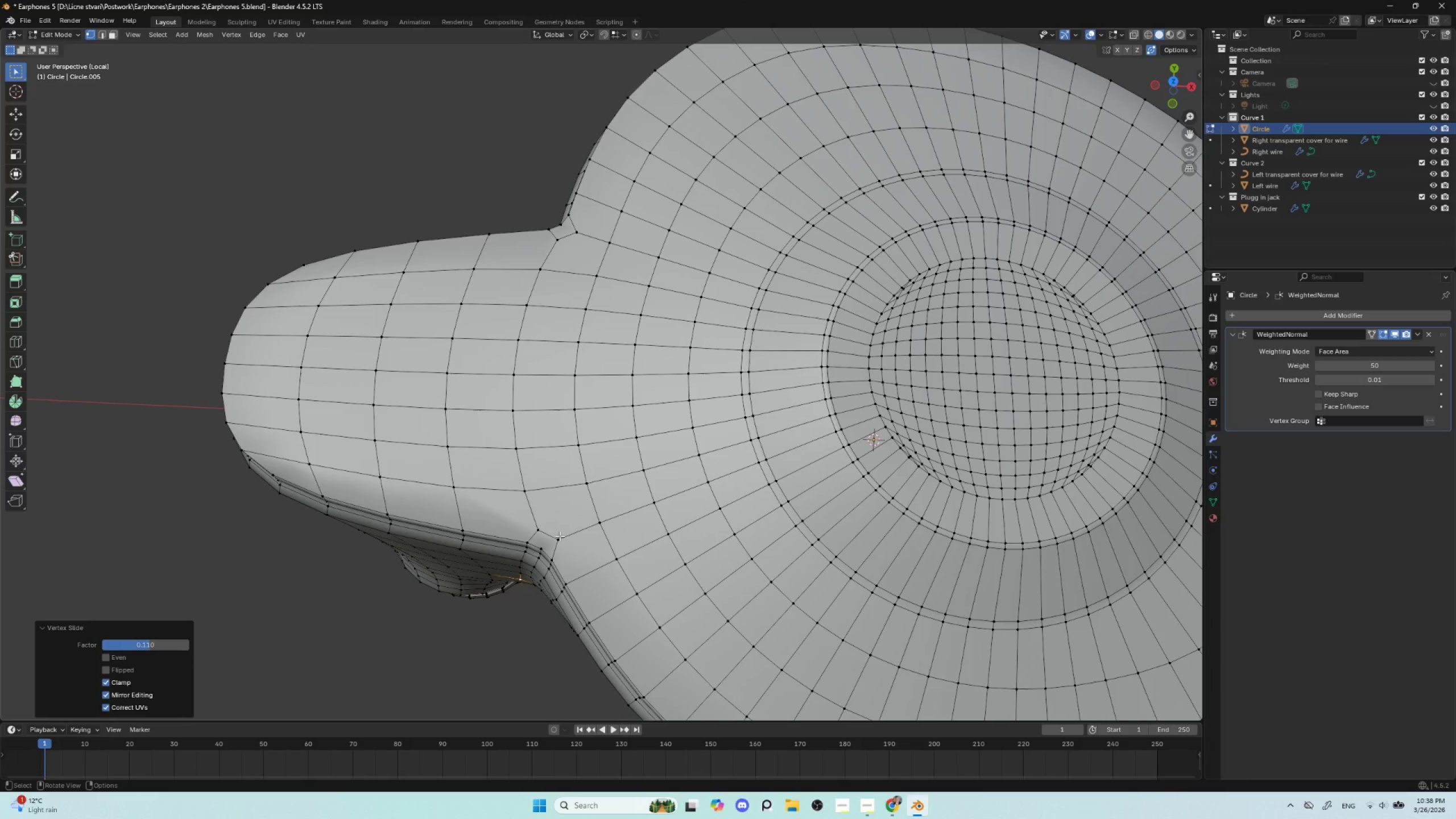 
key(K)
 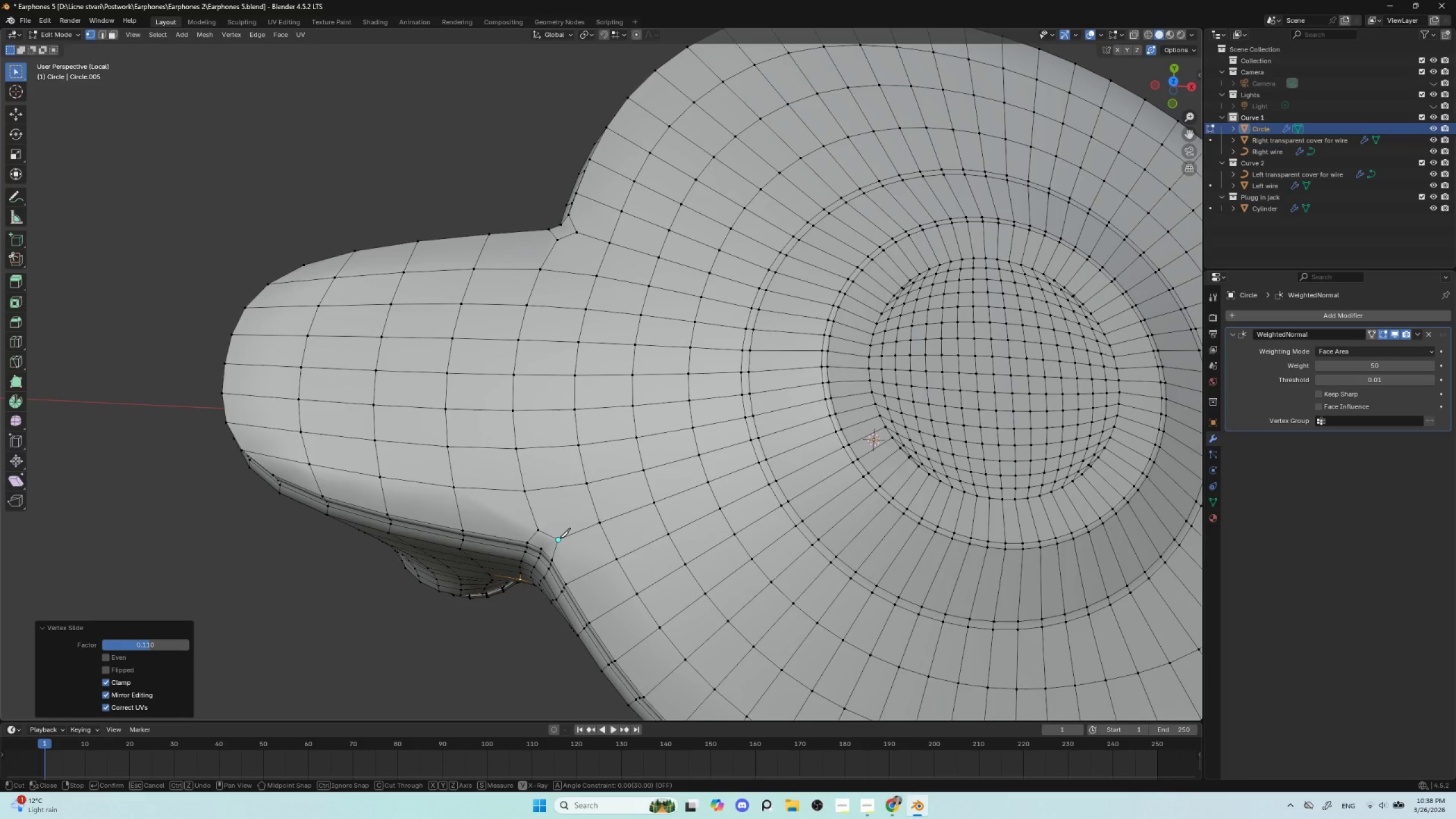 
left_click([560, 537])
 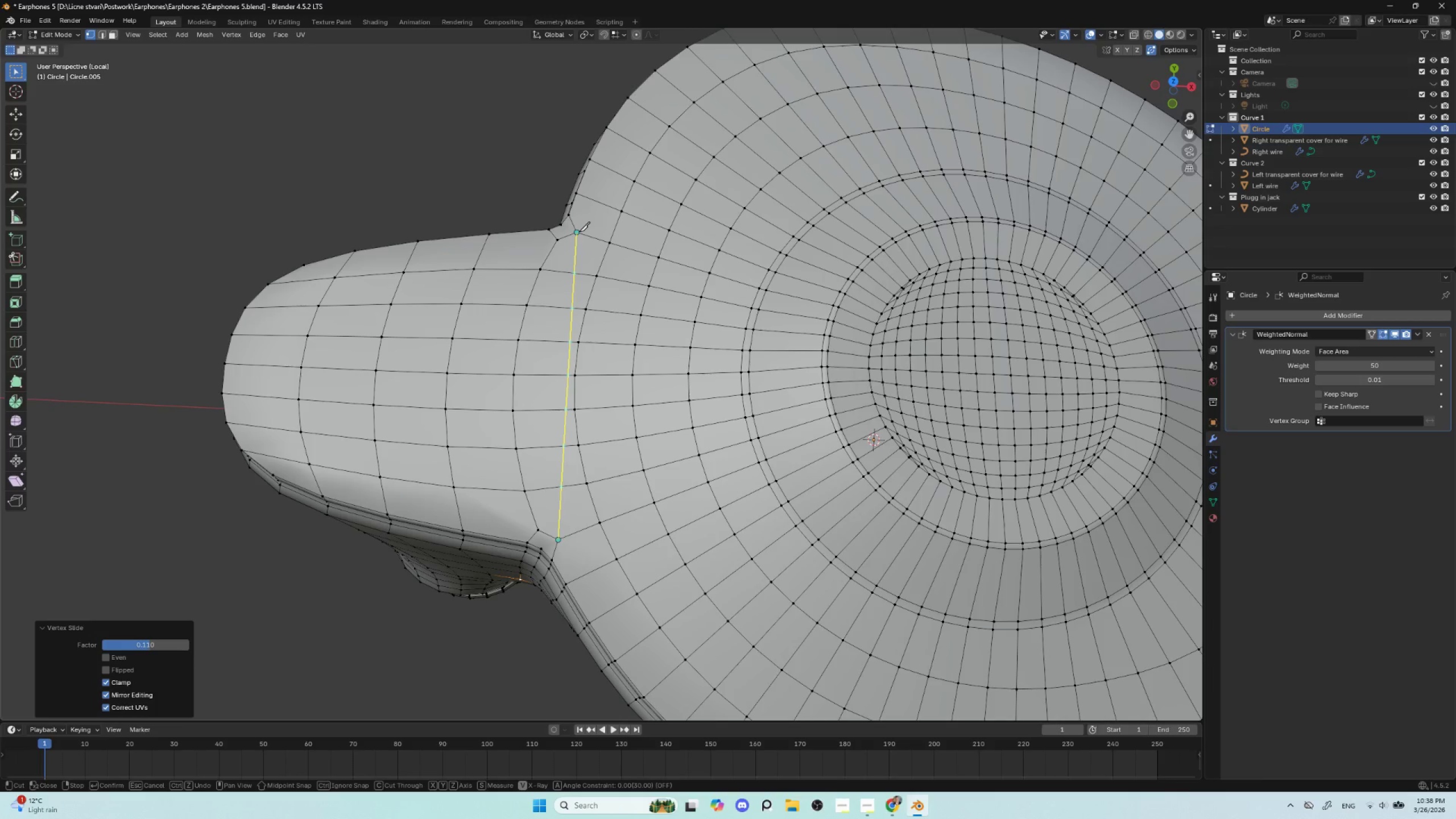 
wait(5.61)
 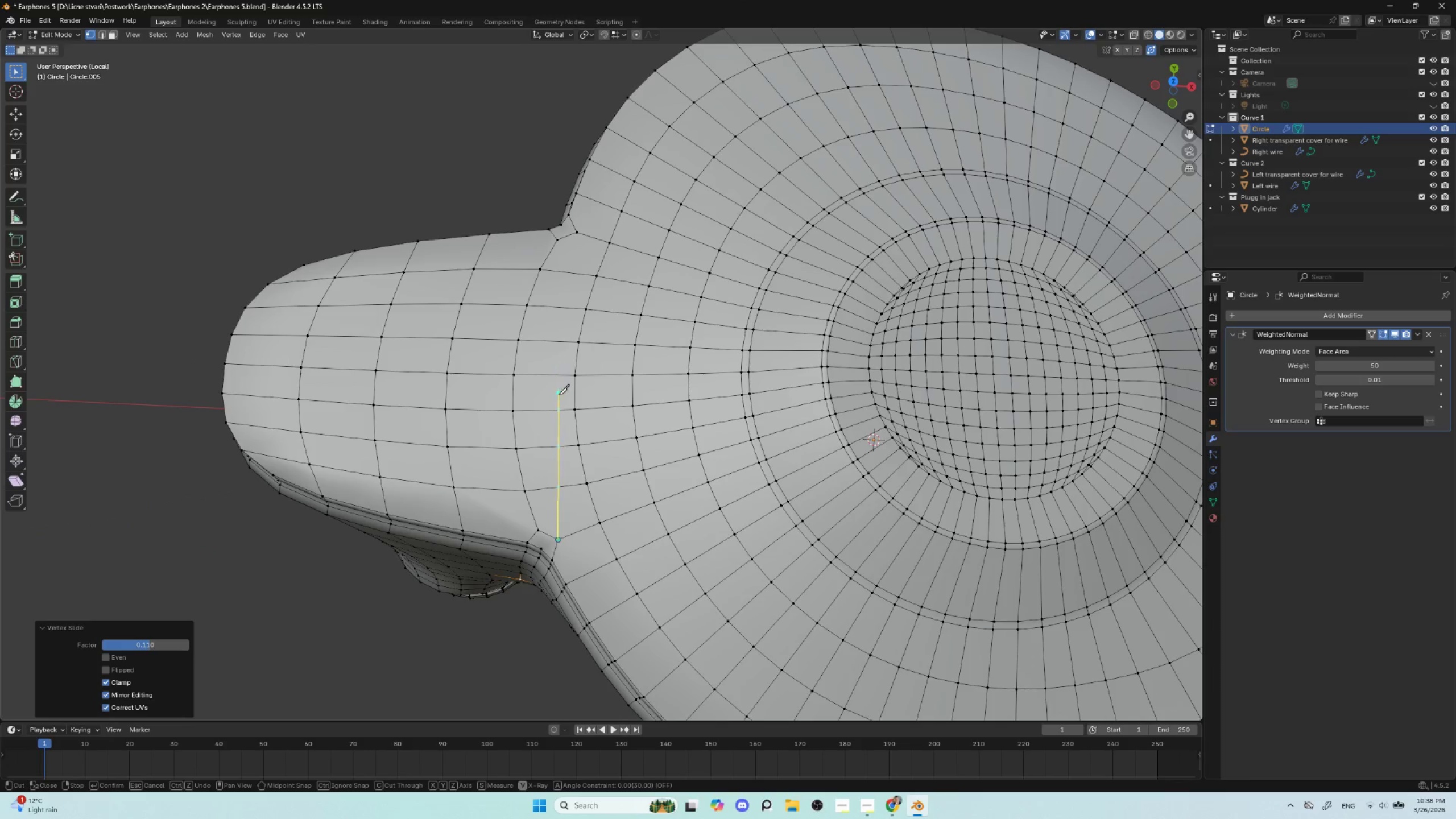 
left_click([579, 231])
 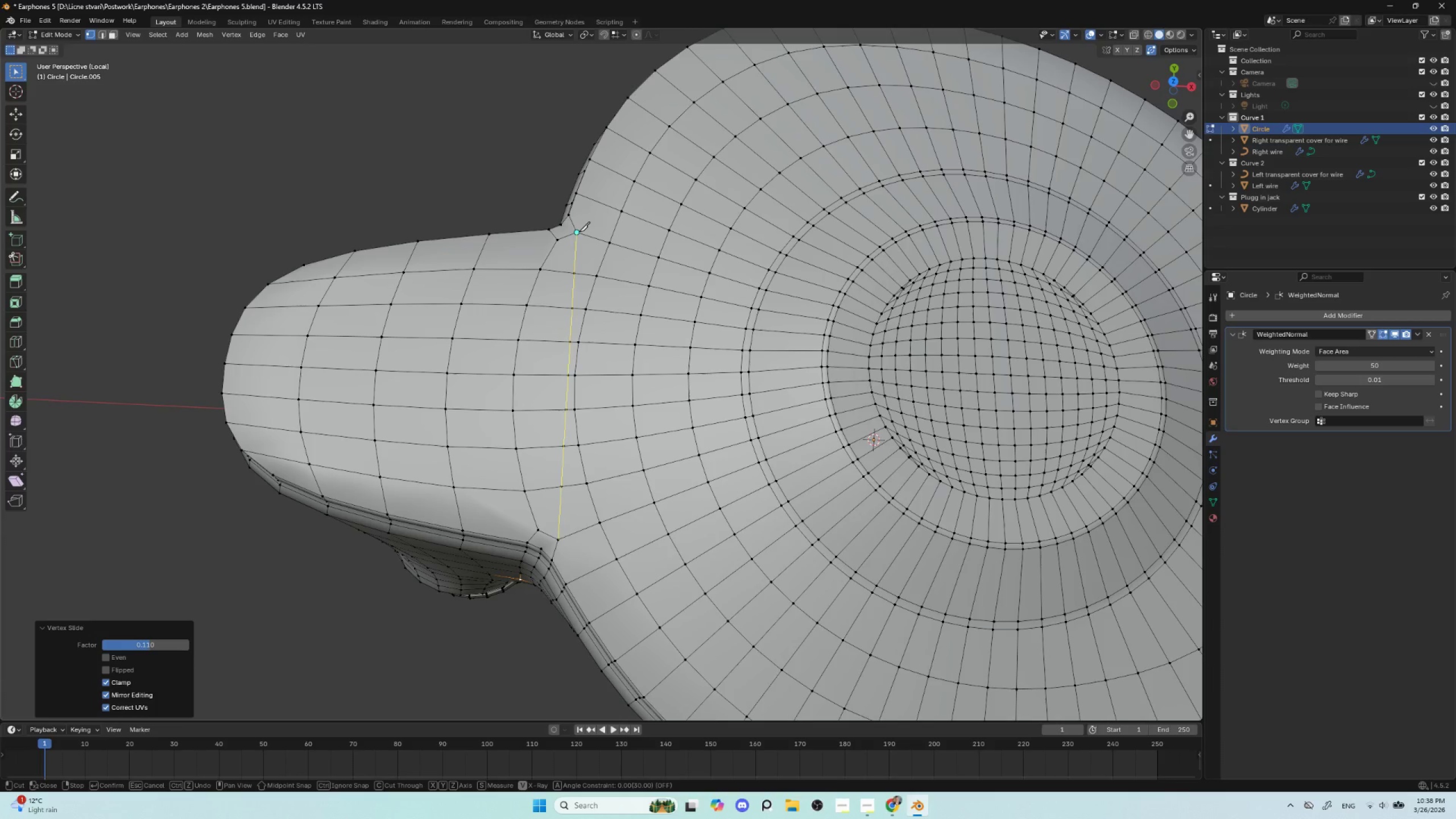 
key(Enter)
 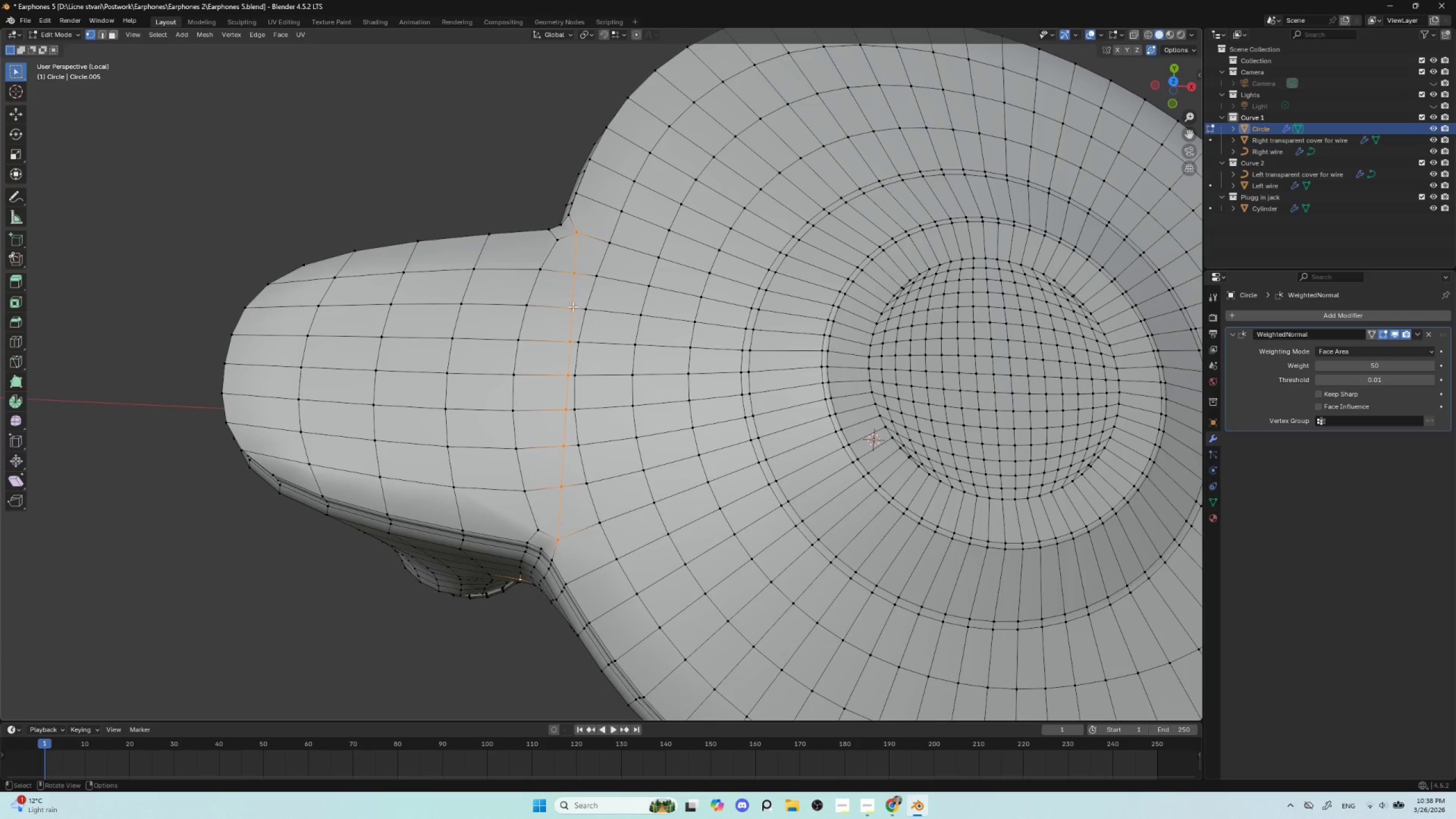 
left_click([572, 272])
 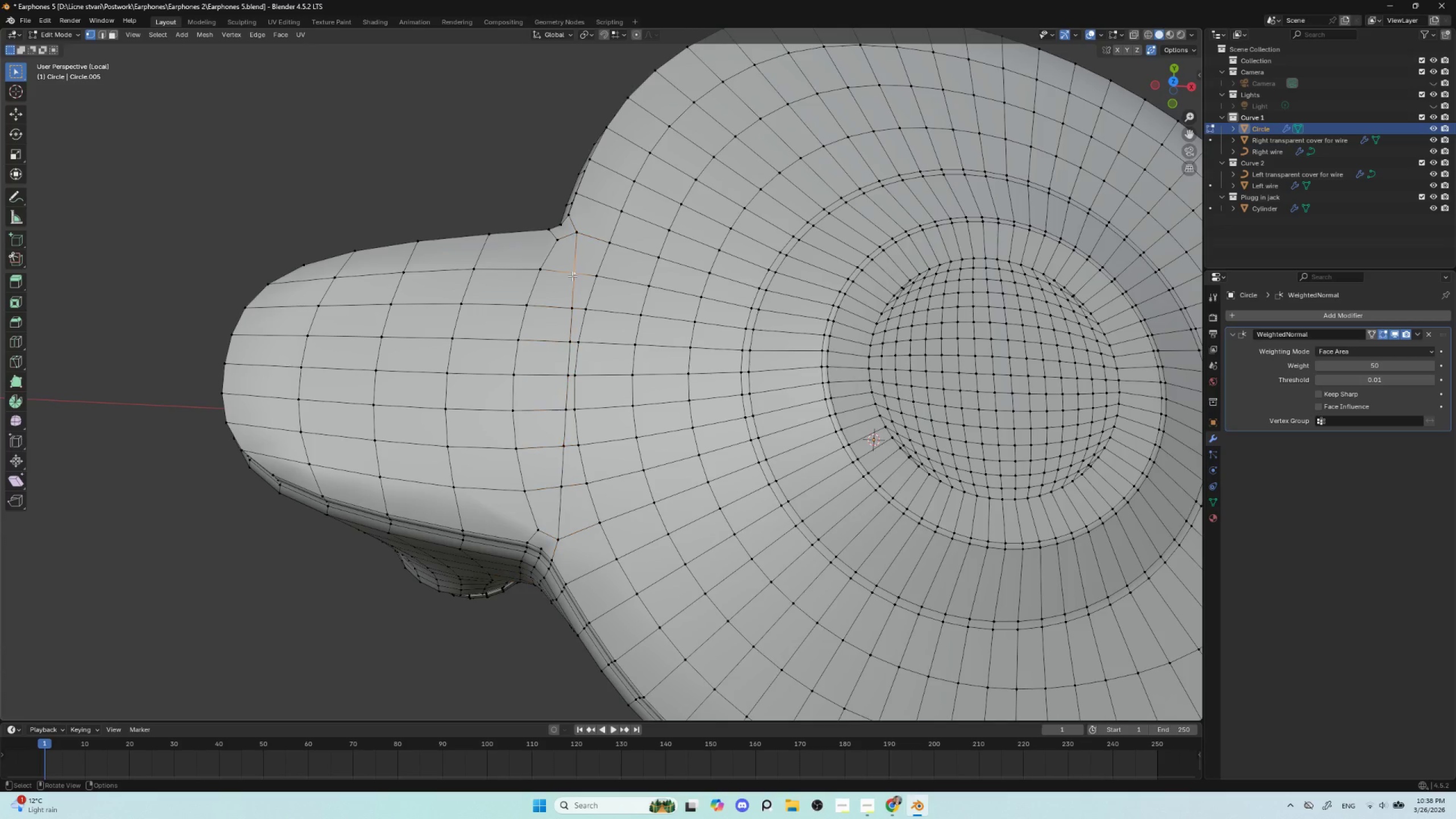 
hold_key(key=ShiftLeft, duration=1.5)
left_click([568, 312])
 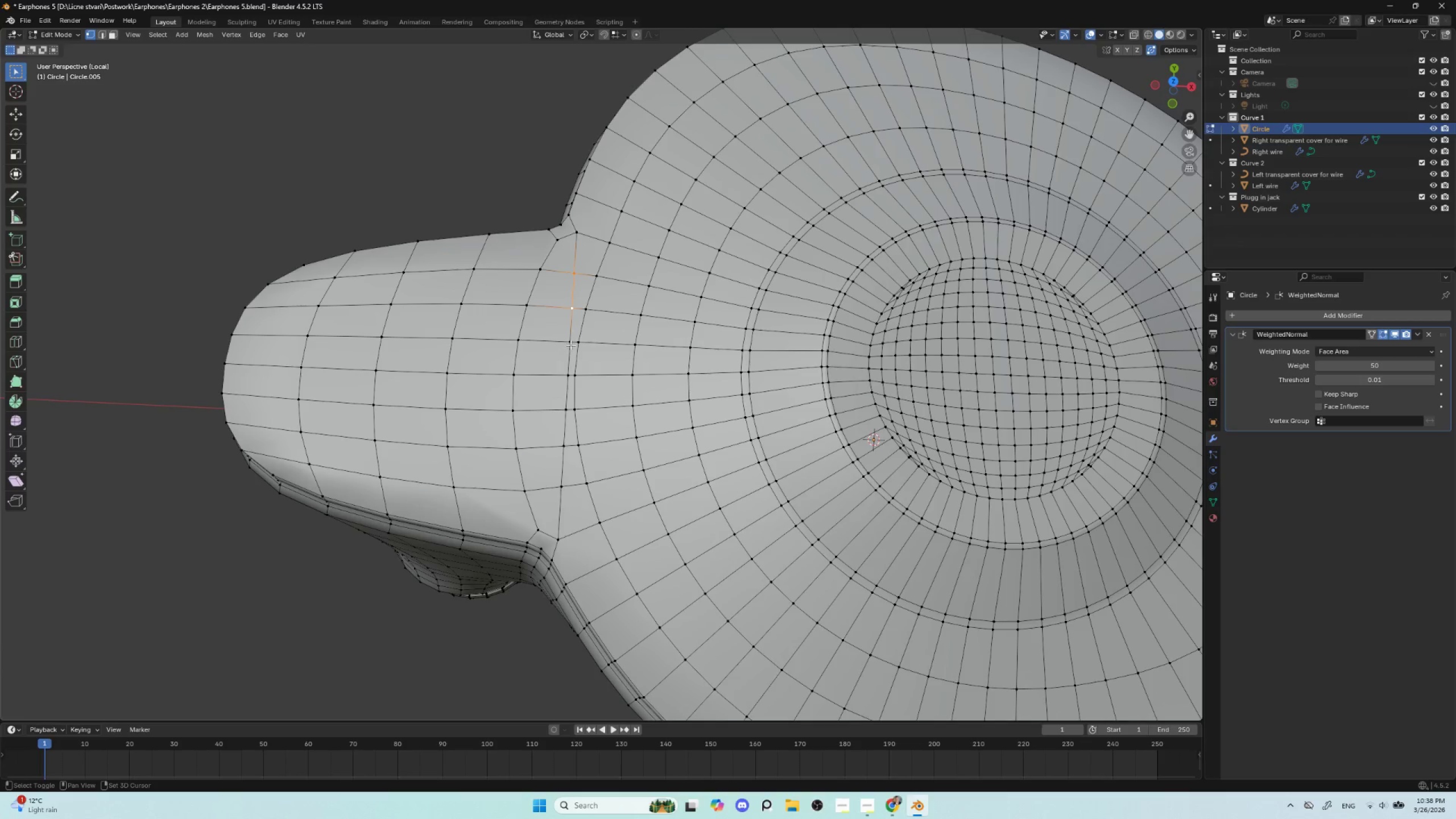 
left_click([570, 344])
 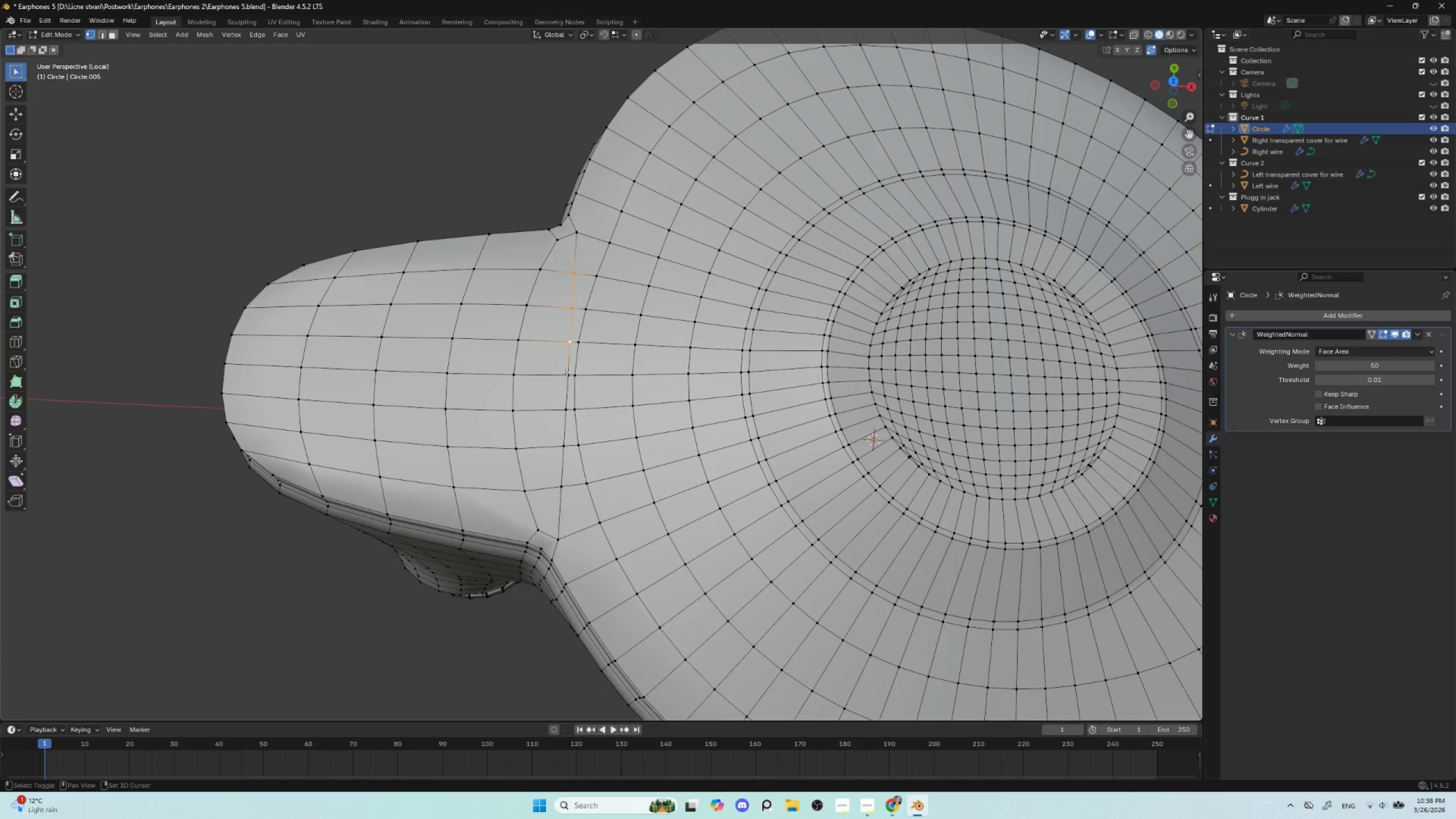 
hold_key(key=ShiftLeft, duration=1.52)
left_click([564, 375])
 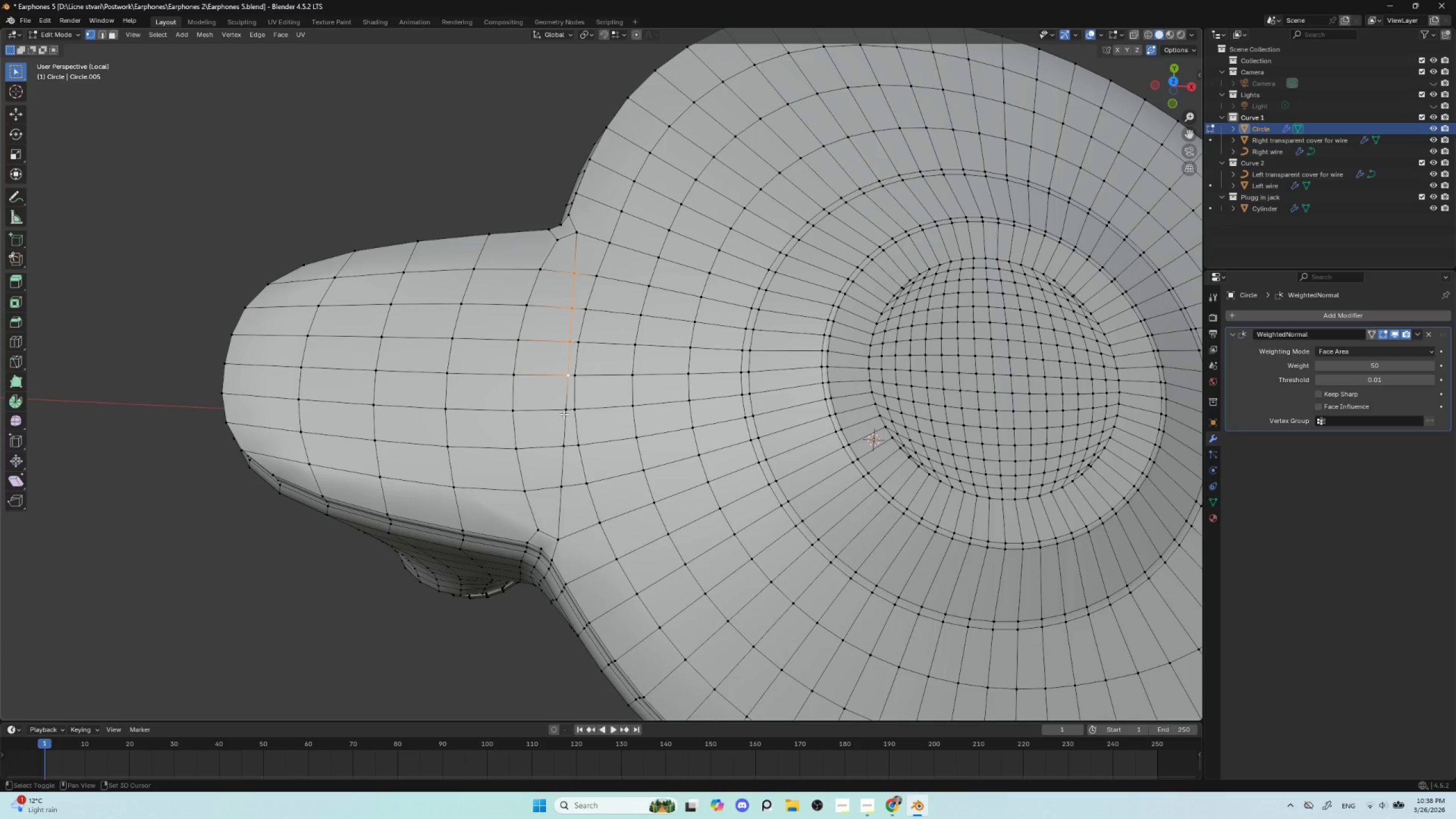 
left_click([564, 412])
 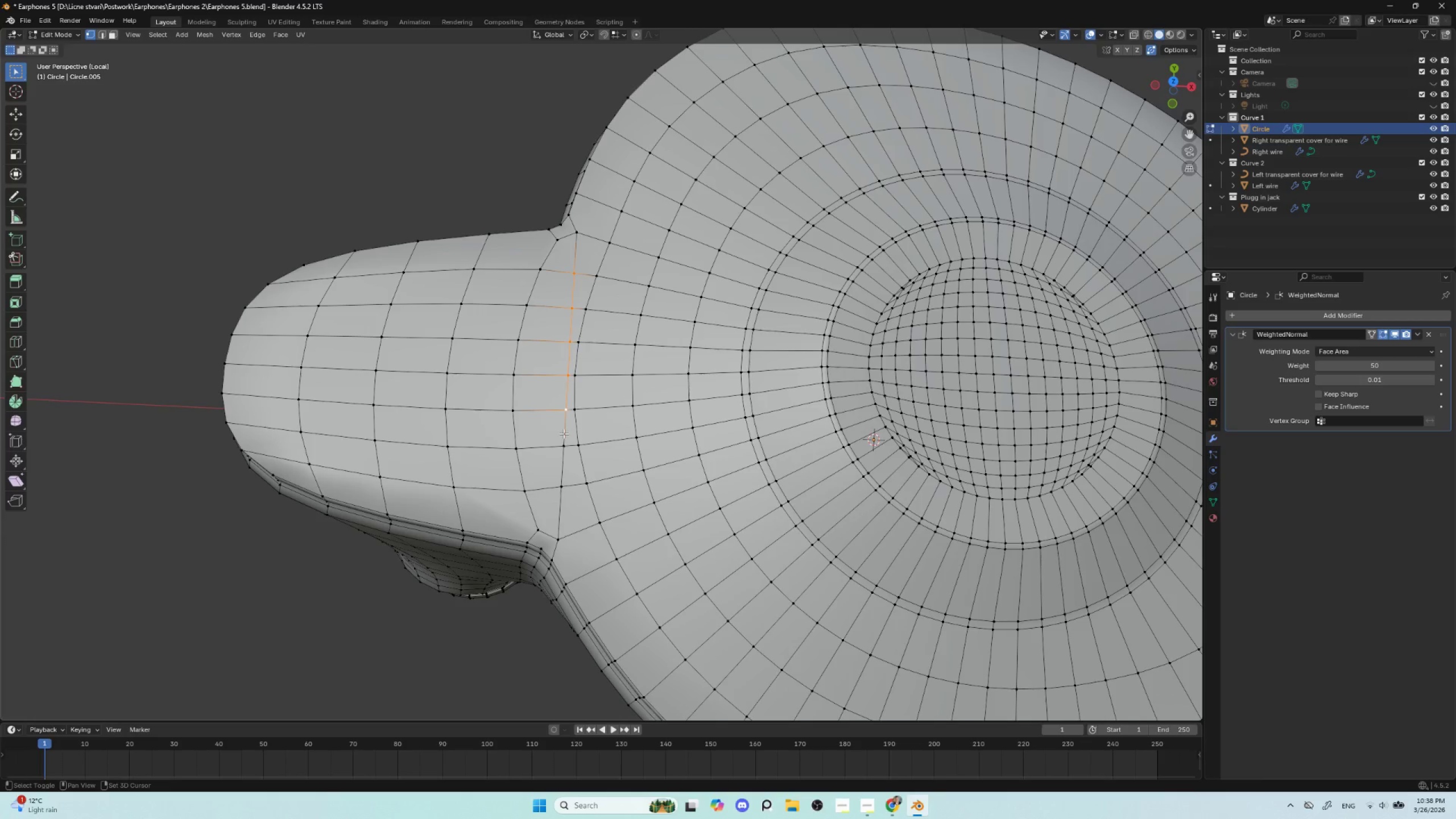 
hold_key(key=ShiftLeft, duration=1.3)
left_click([564, 448])
 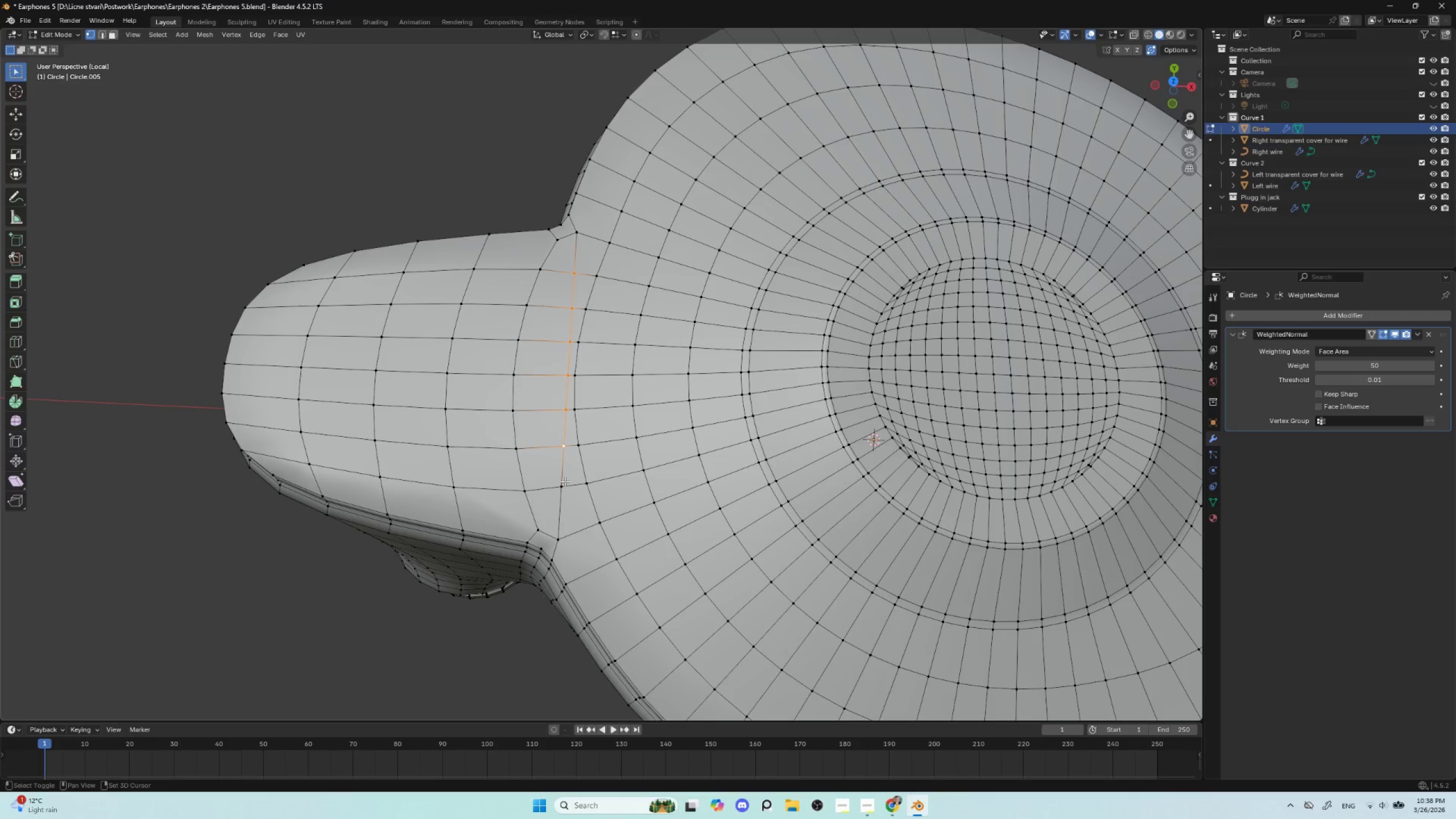 
left_click([565, 481])
 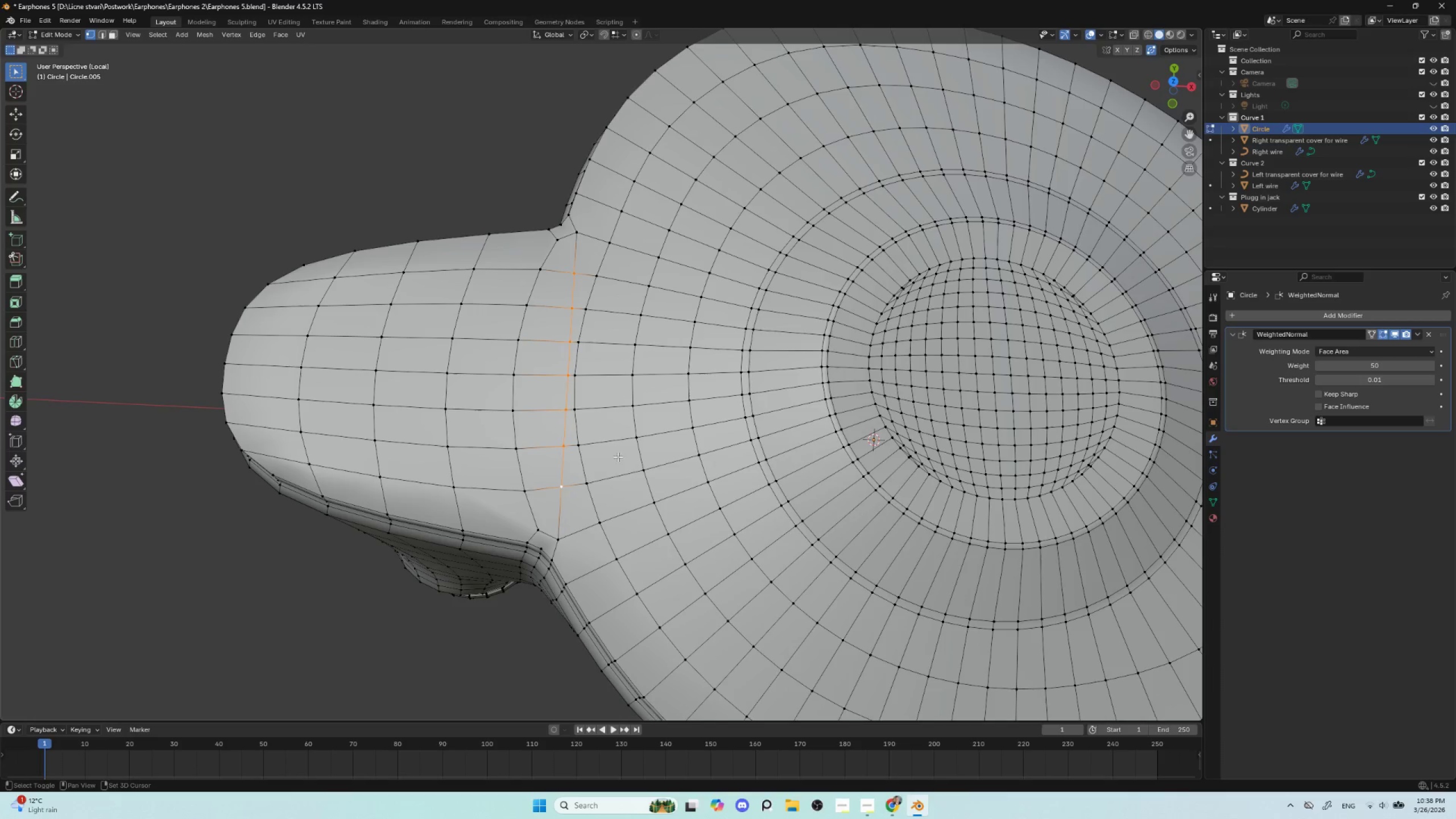 
hold_key(key=ShiftLeft, duration=6.69)
 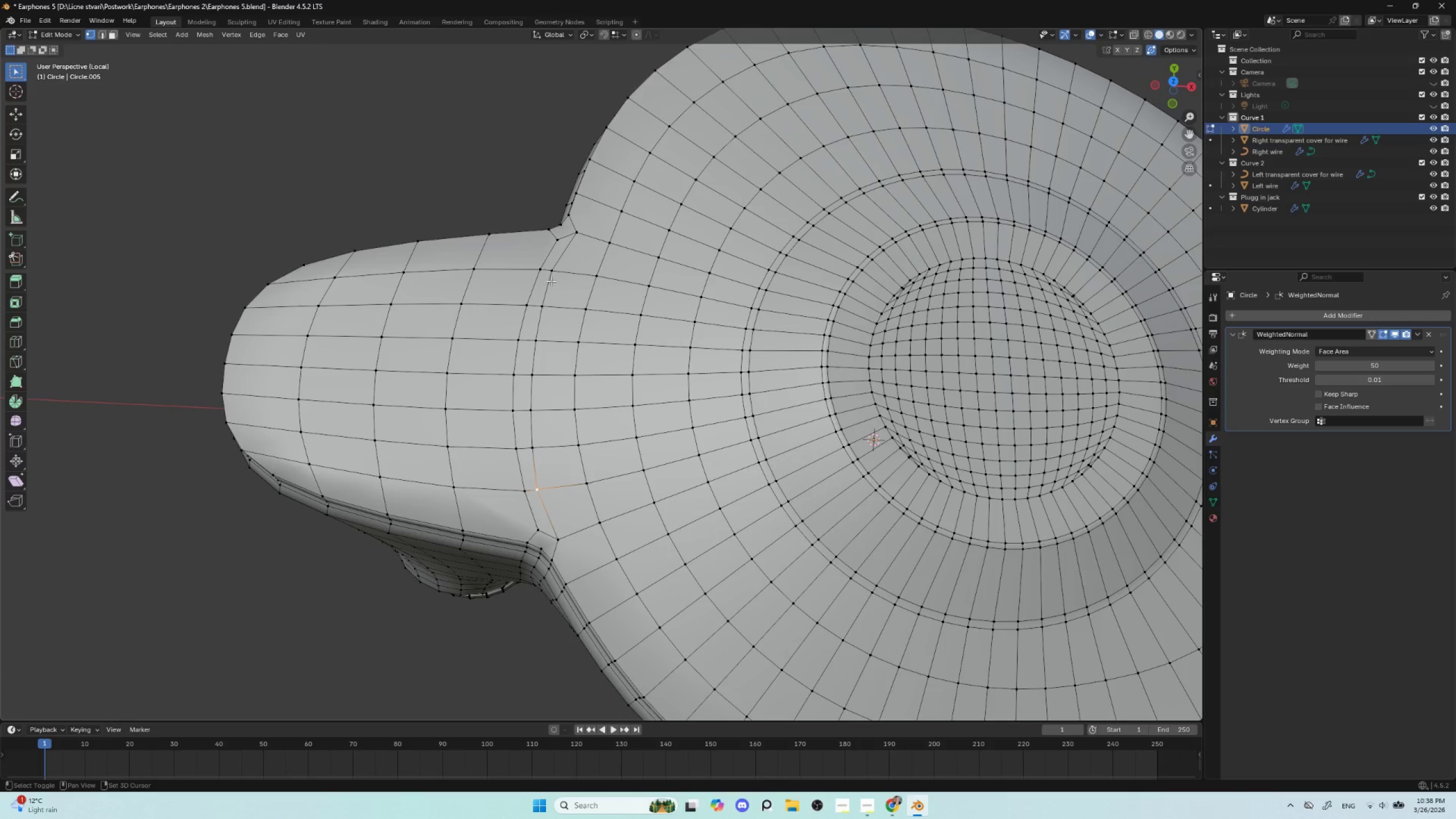 
type(gg)
 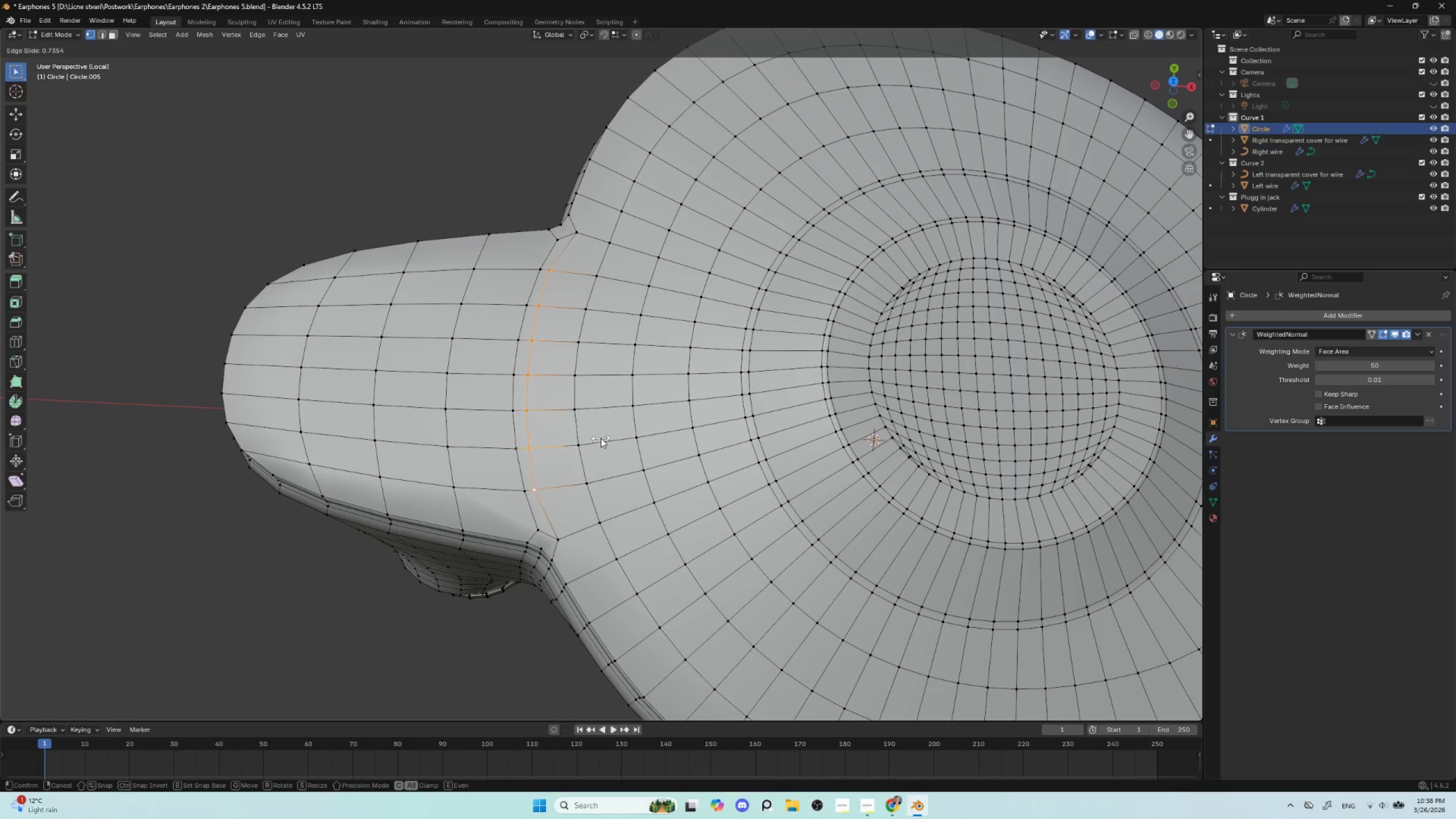 
left_click([602, 437])
 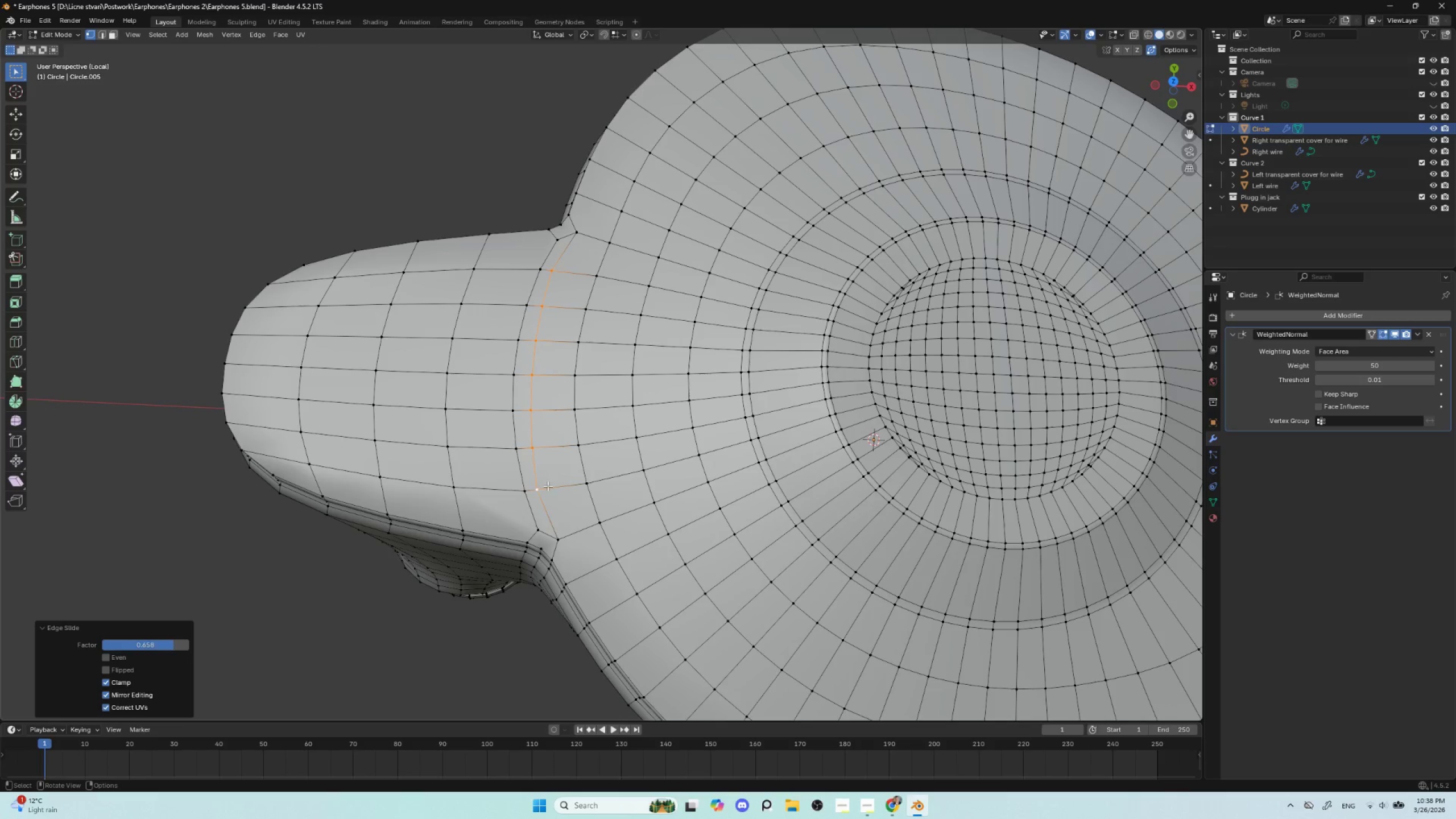 
left_click([545, 487])
 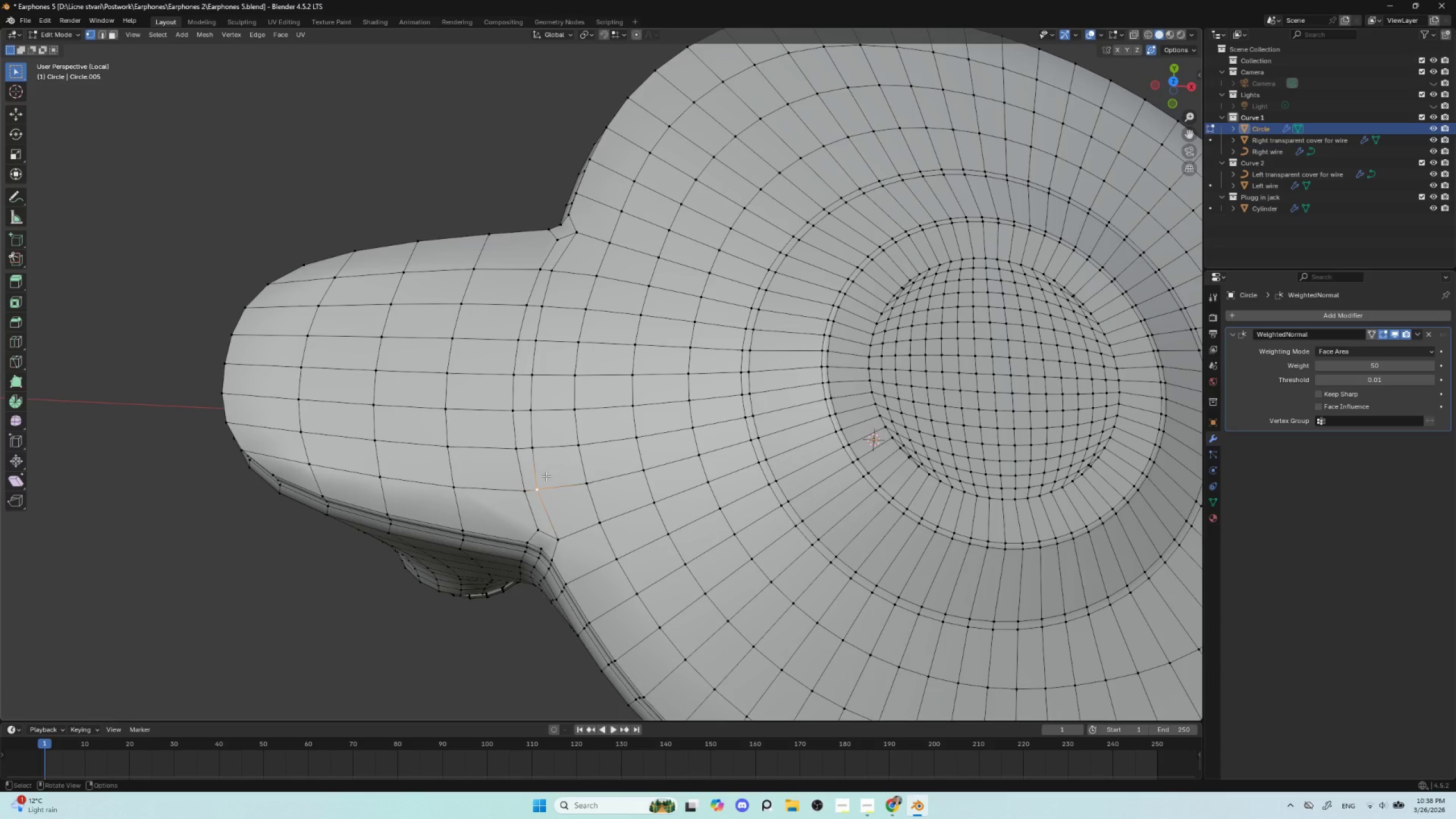 
hold_key(key=ShiftLeft, duration=1.12)
left_click([553, 272])
 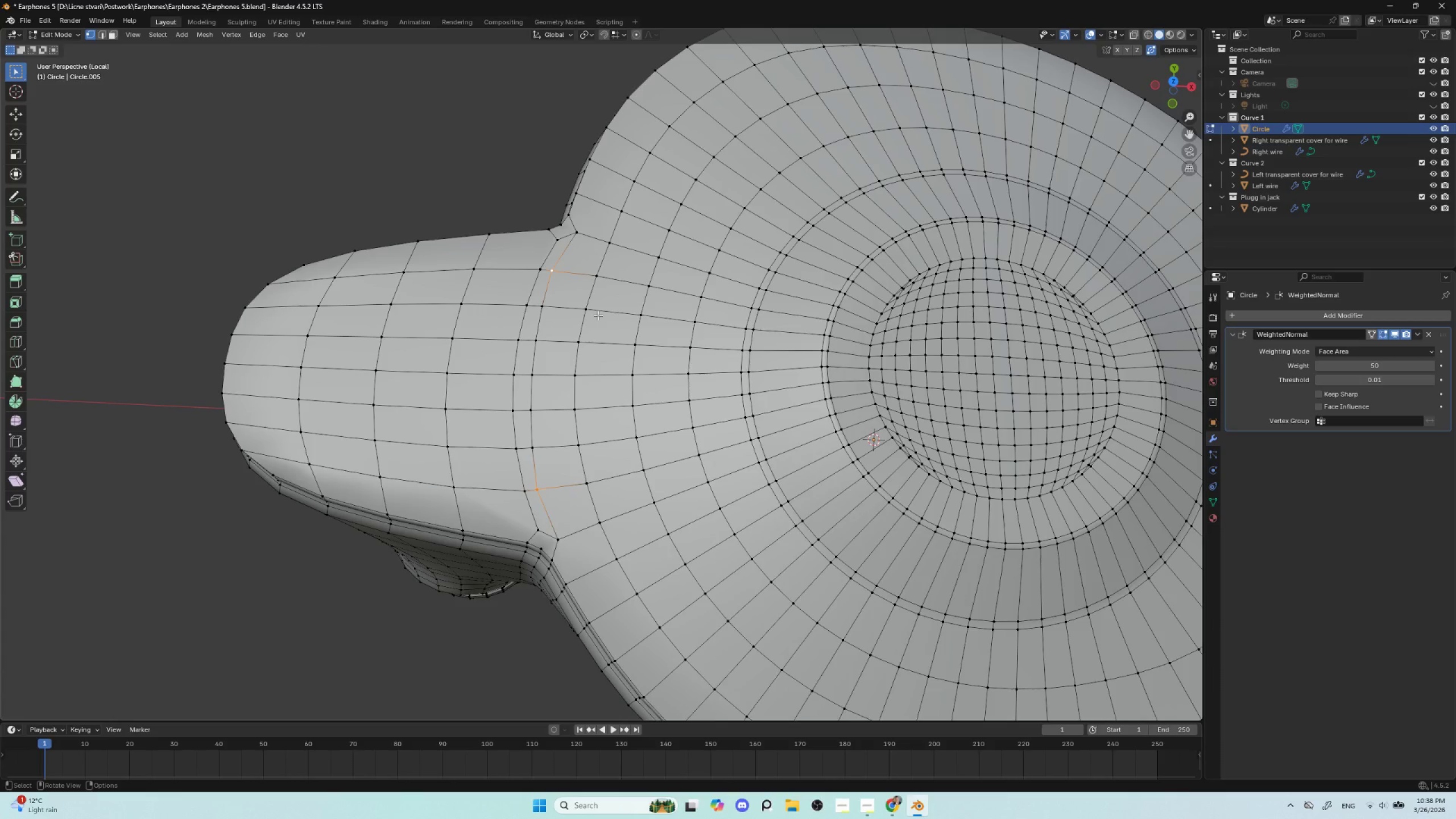 
type(gg)
 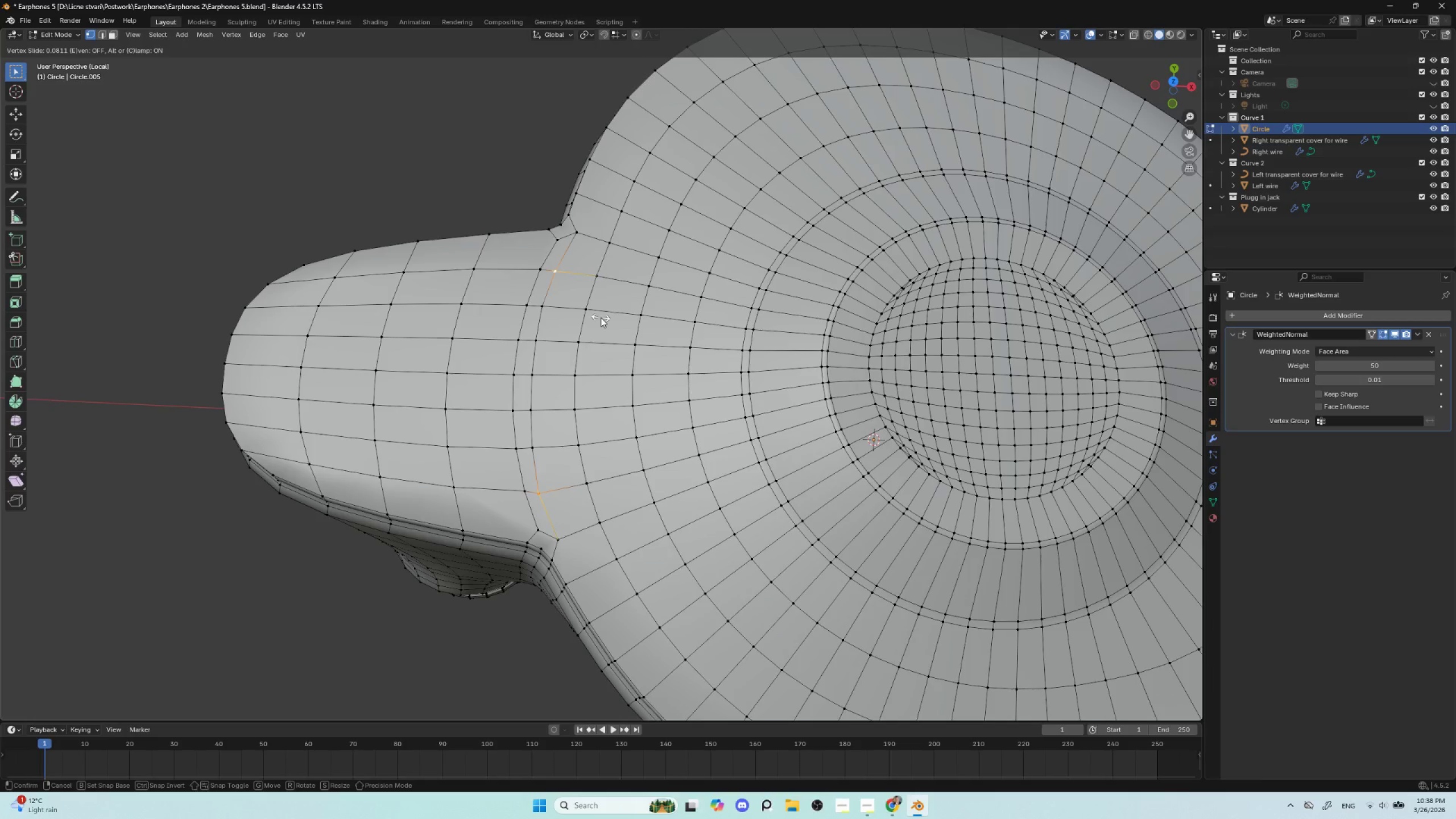 
left_click([601, 317])
 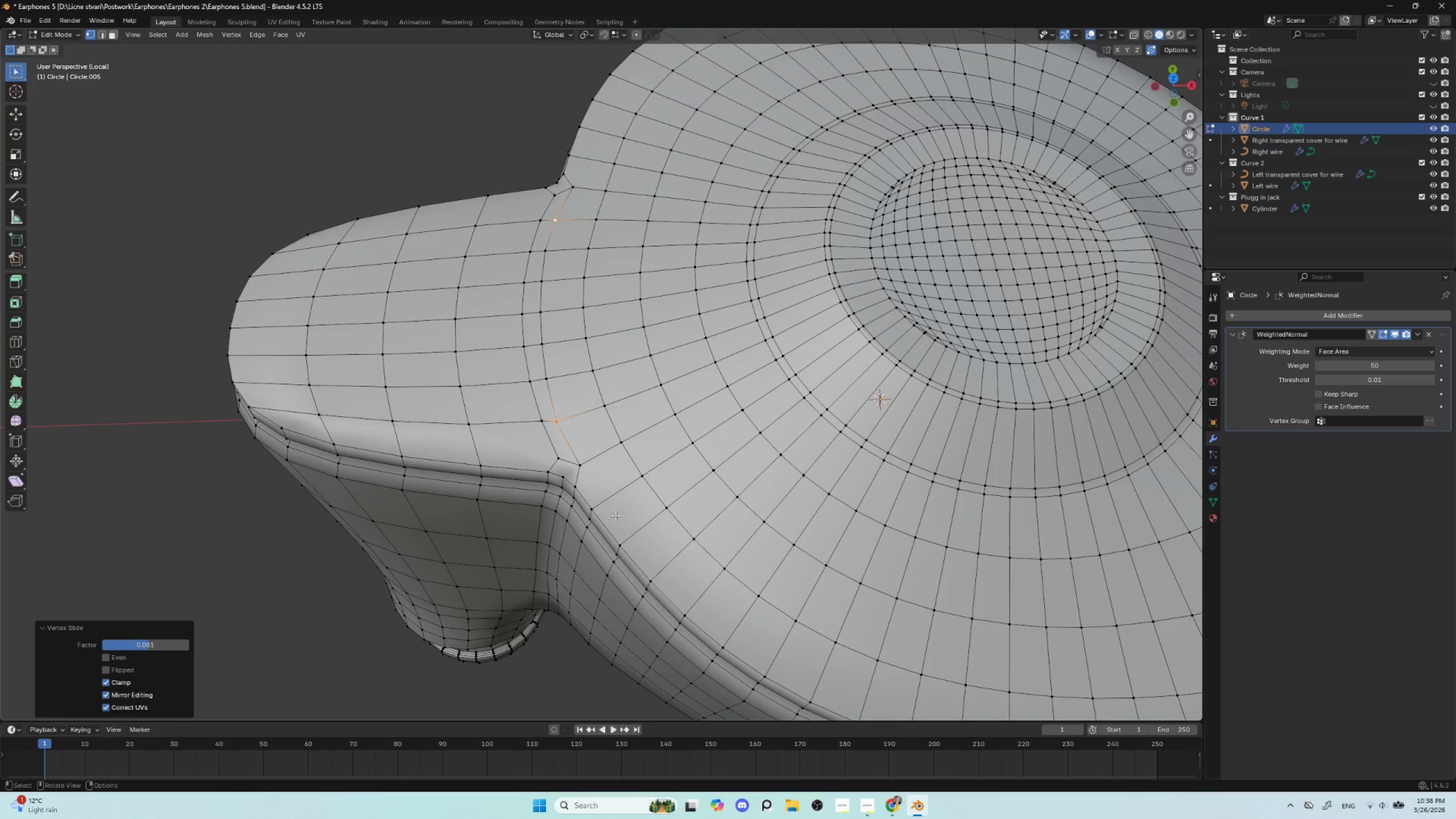 
scroll: coordinate [615, 515], scroll_direction: up, amount: 1.0
 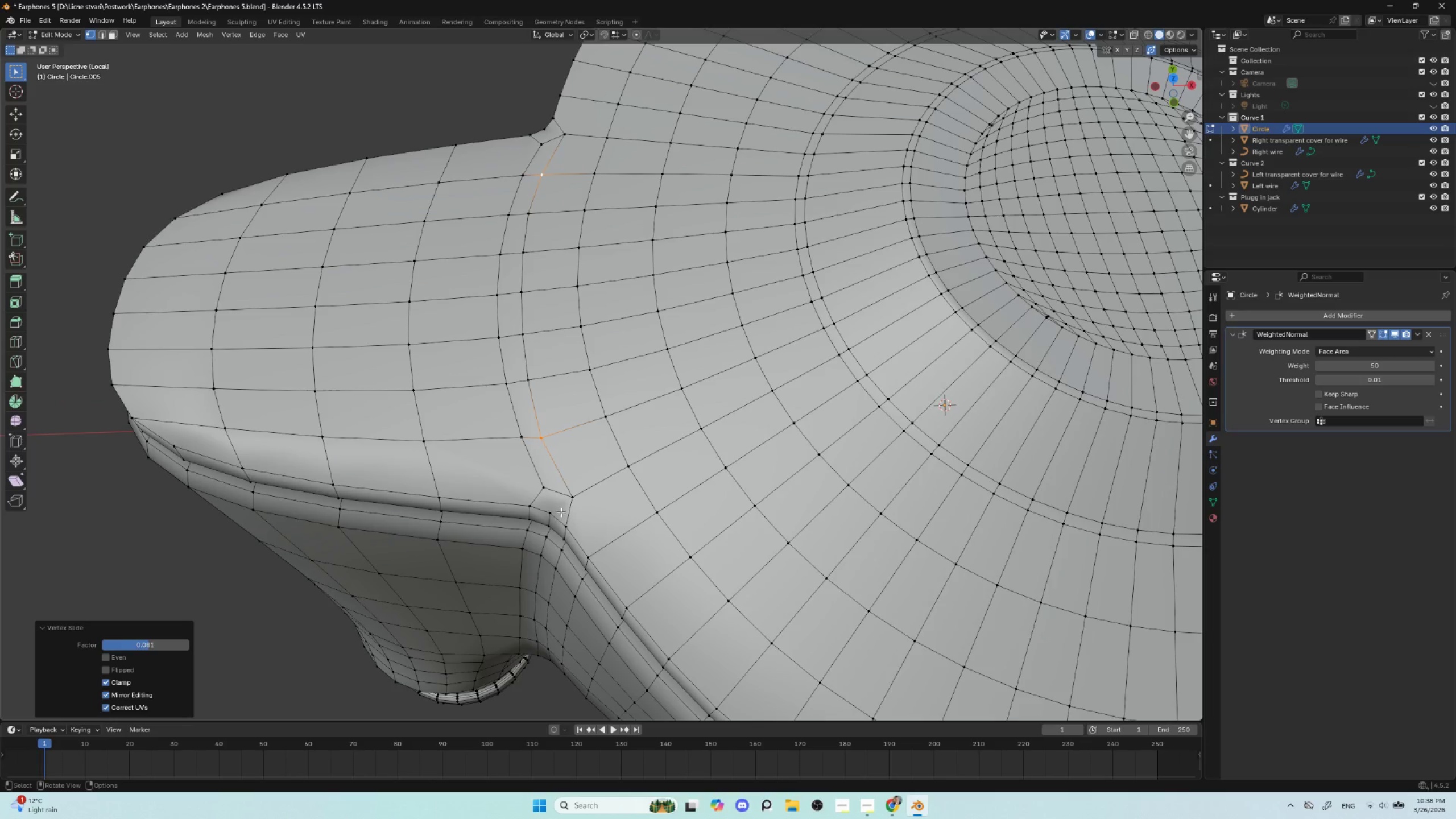 
key(K)
 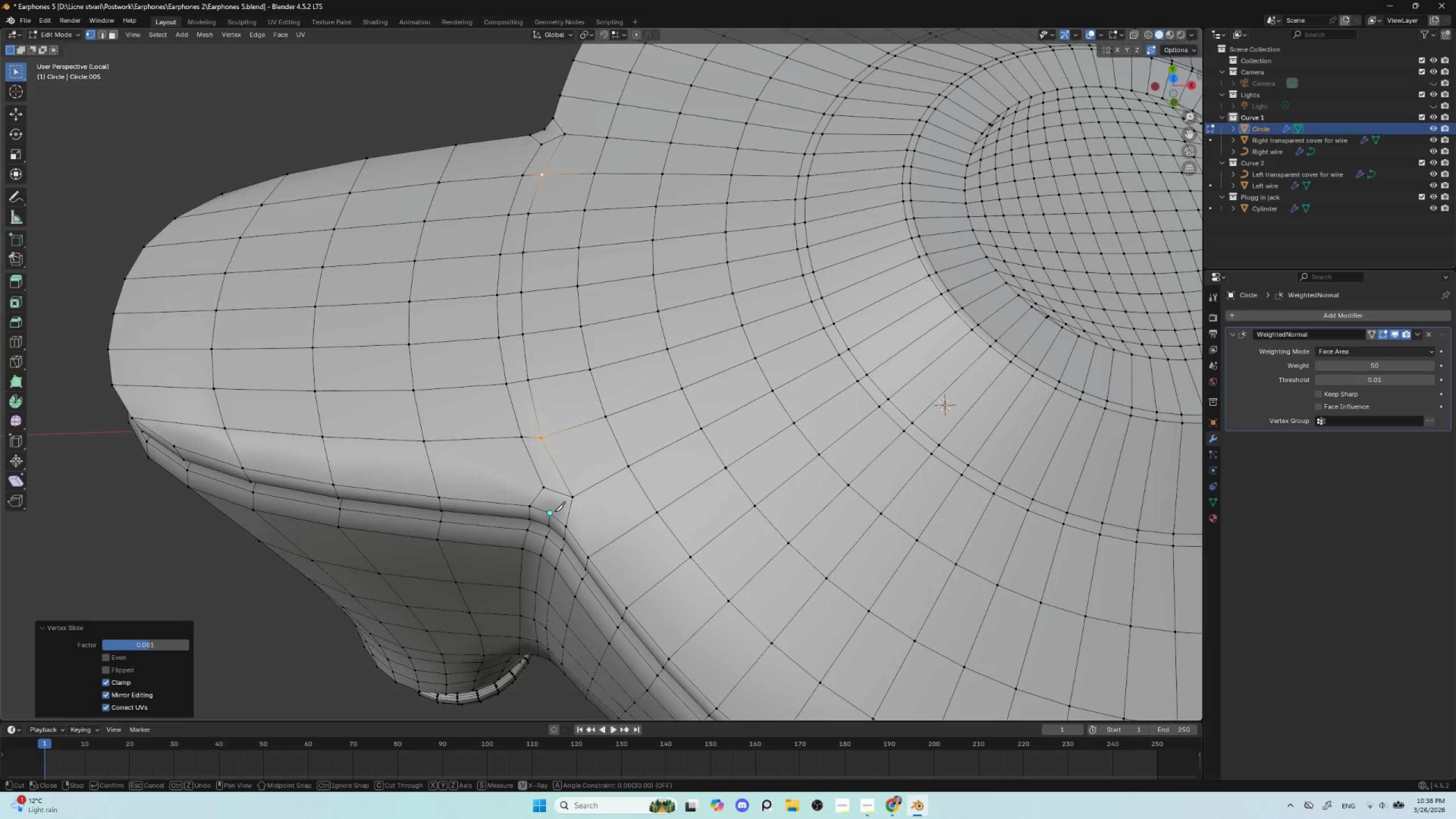 
left_click([555, 511])
 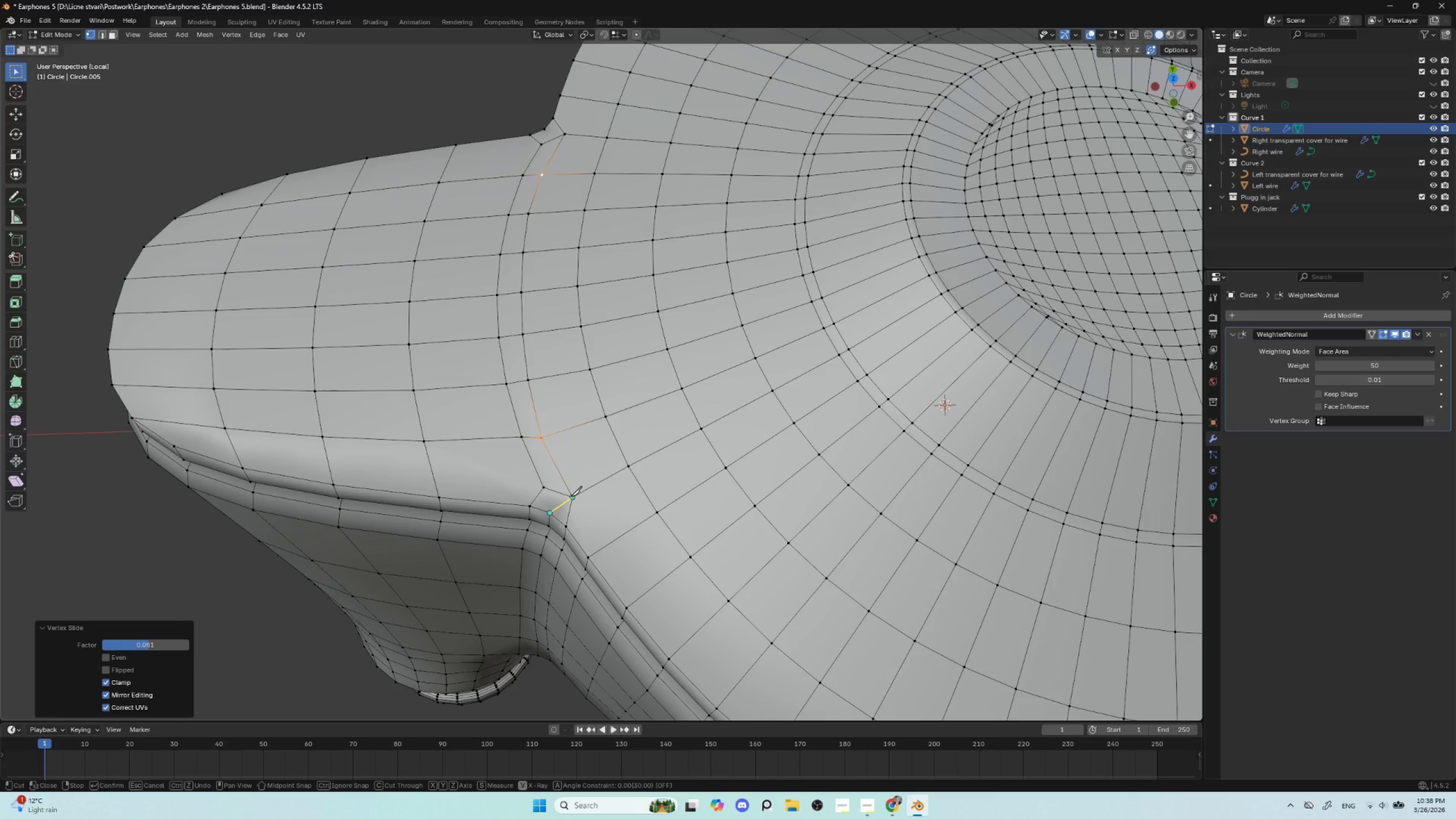 
left_click([571, 496])
 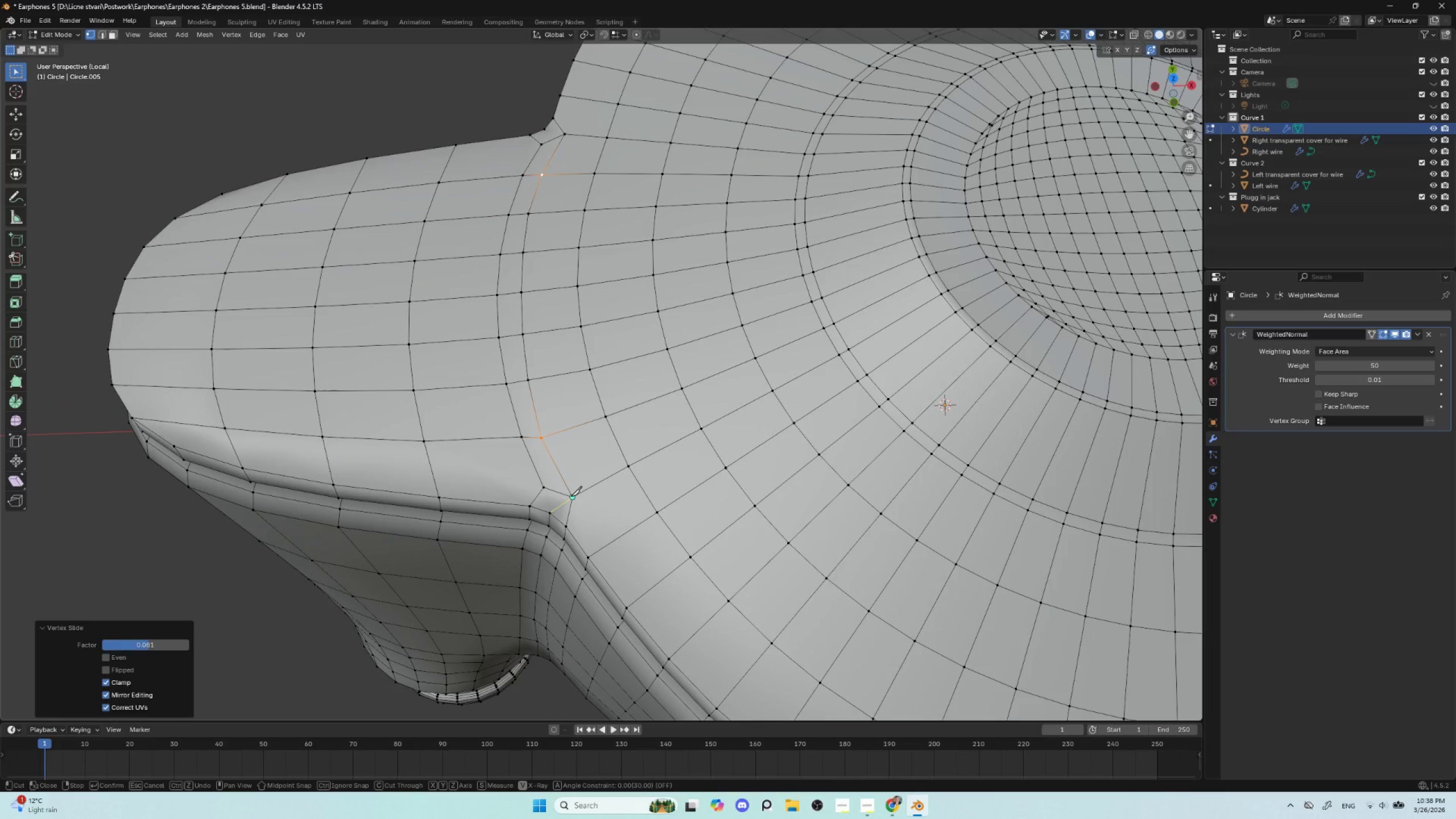 
key(Enter)
 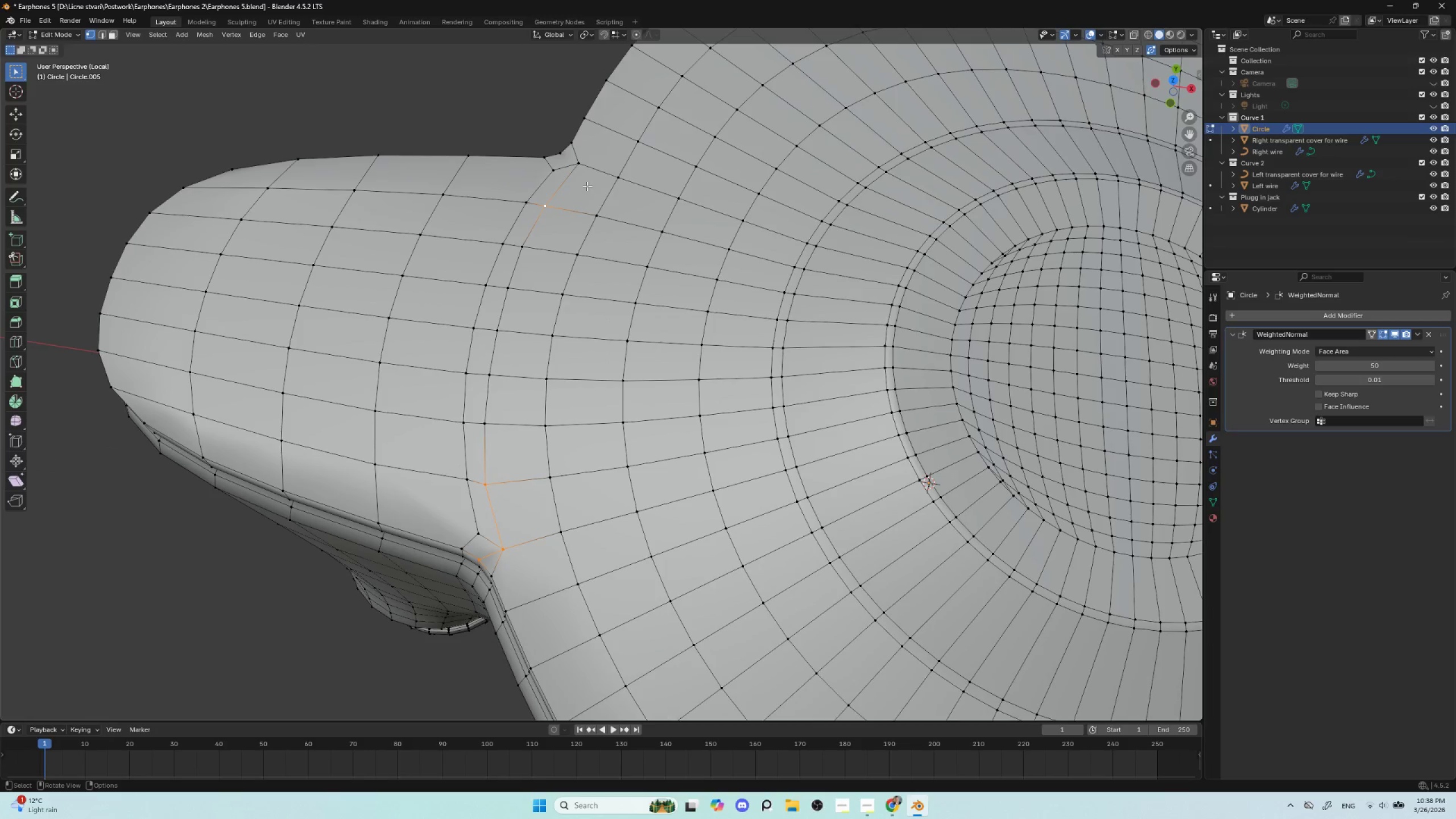 
wait(7.3)
 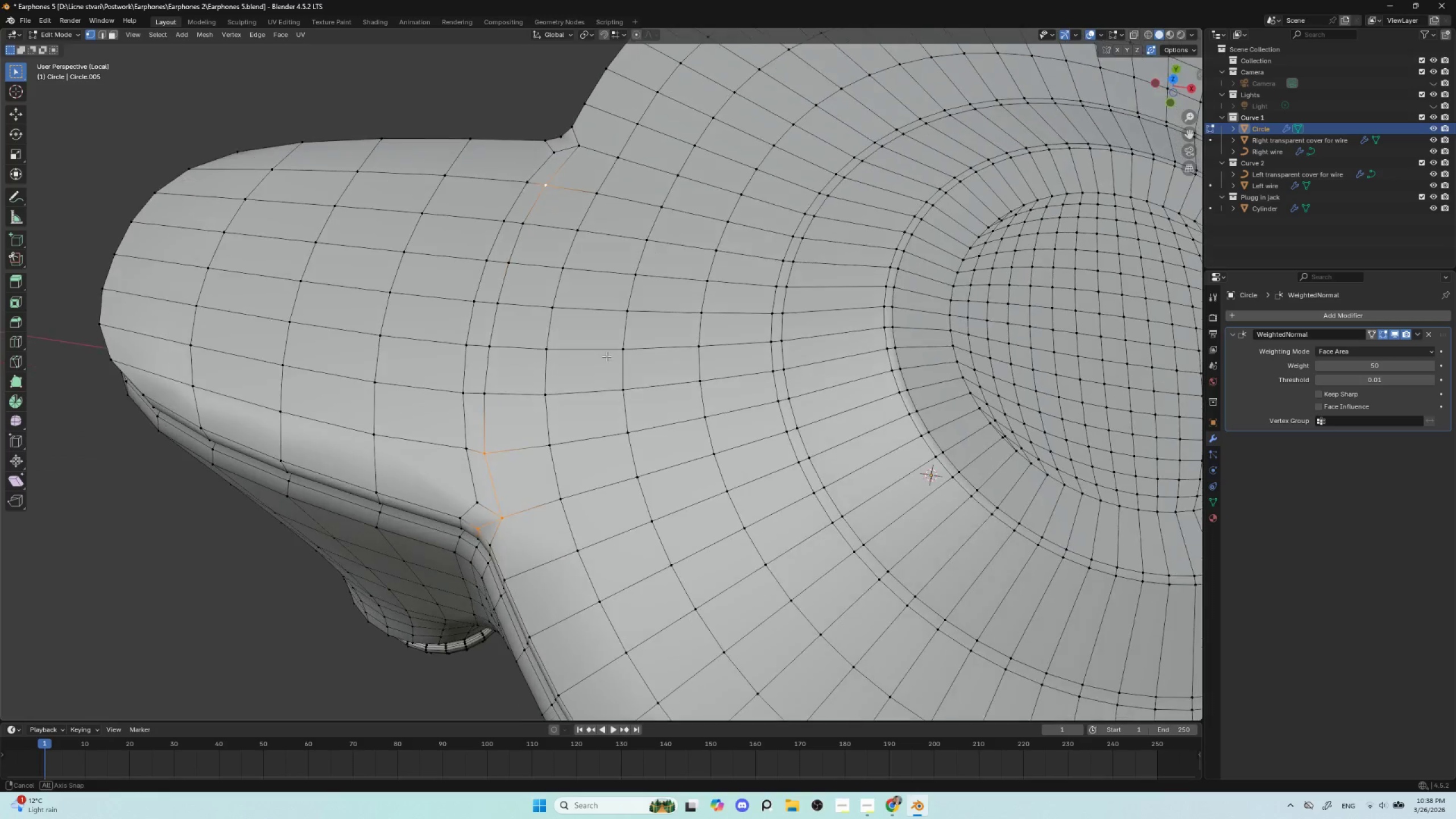 
key(K)
 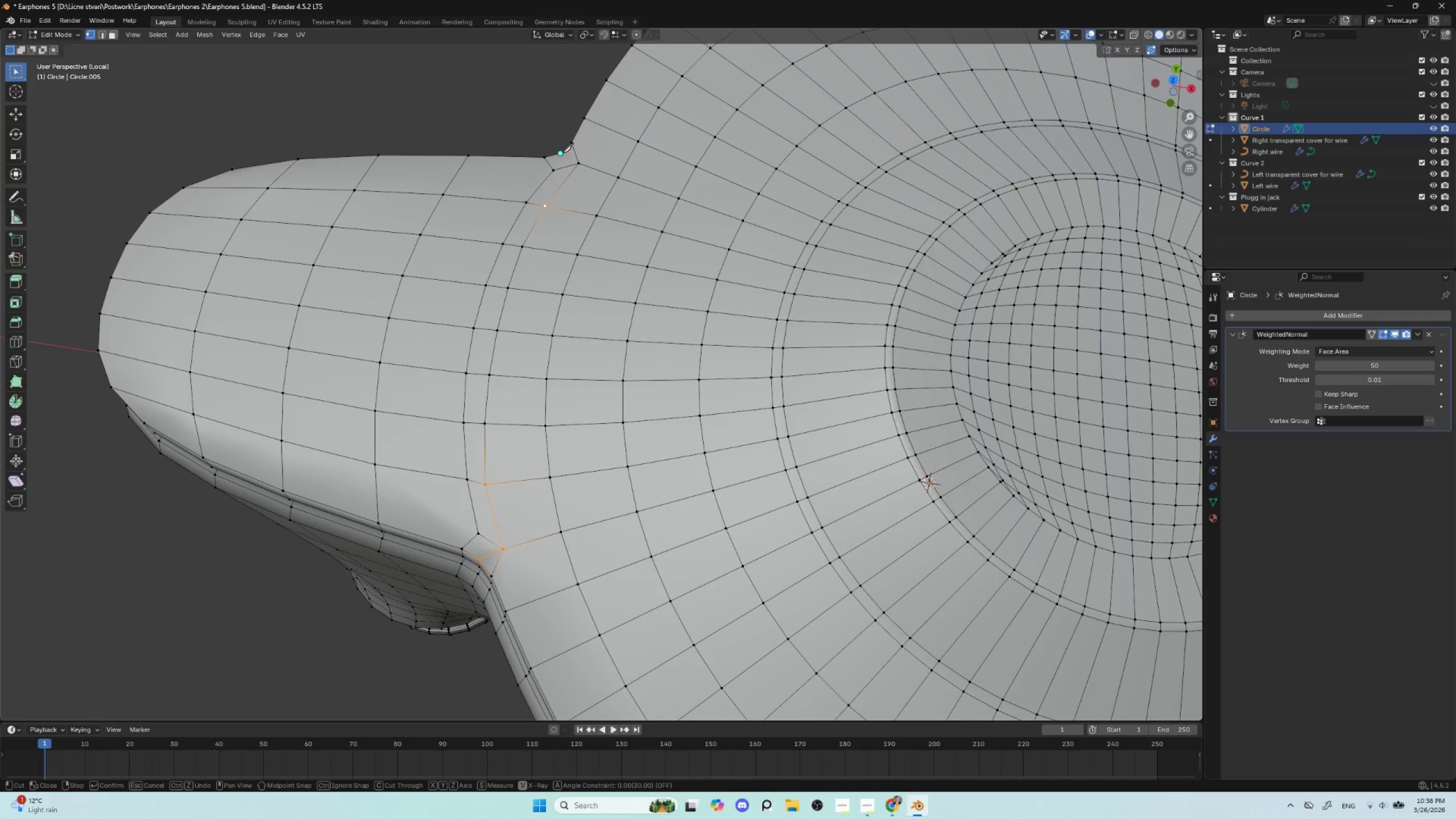 
left_click([562, 152])
 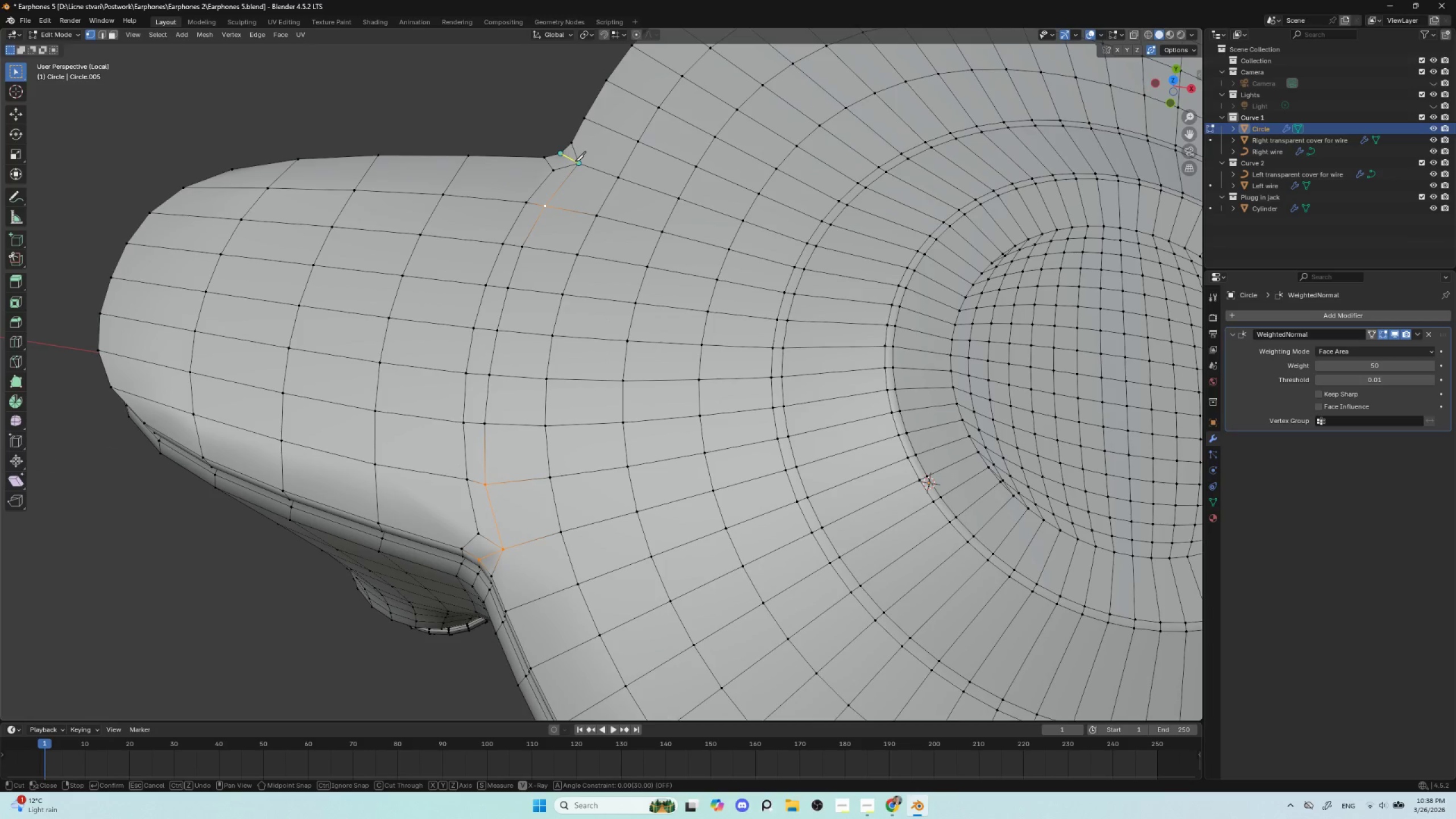 
left_click([575, 161])
 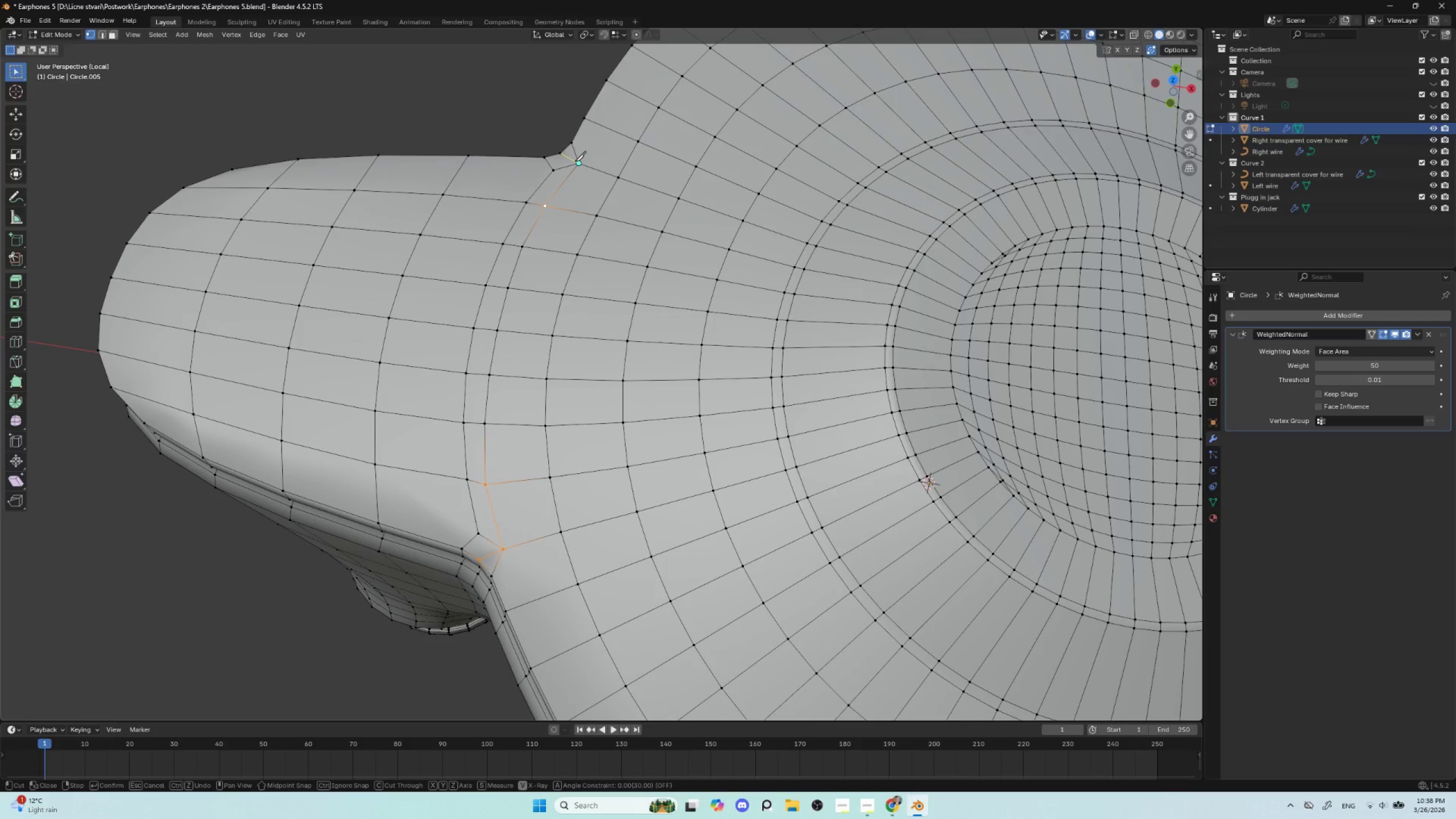 
key(Enter)
 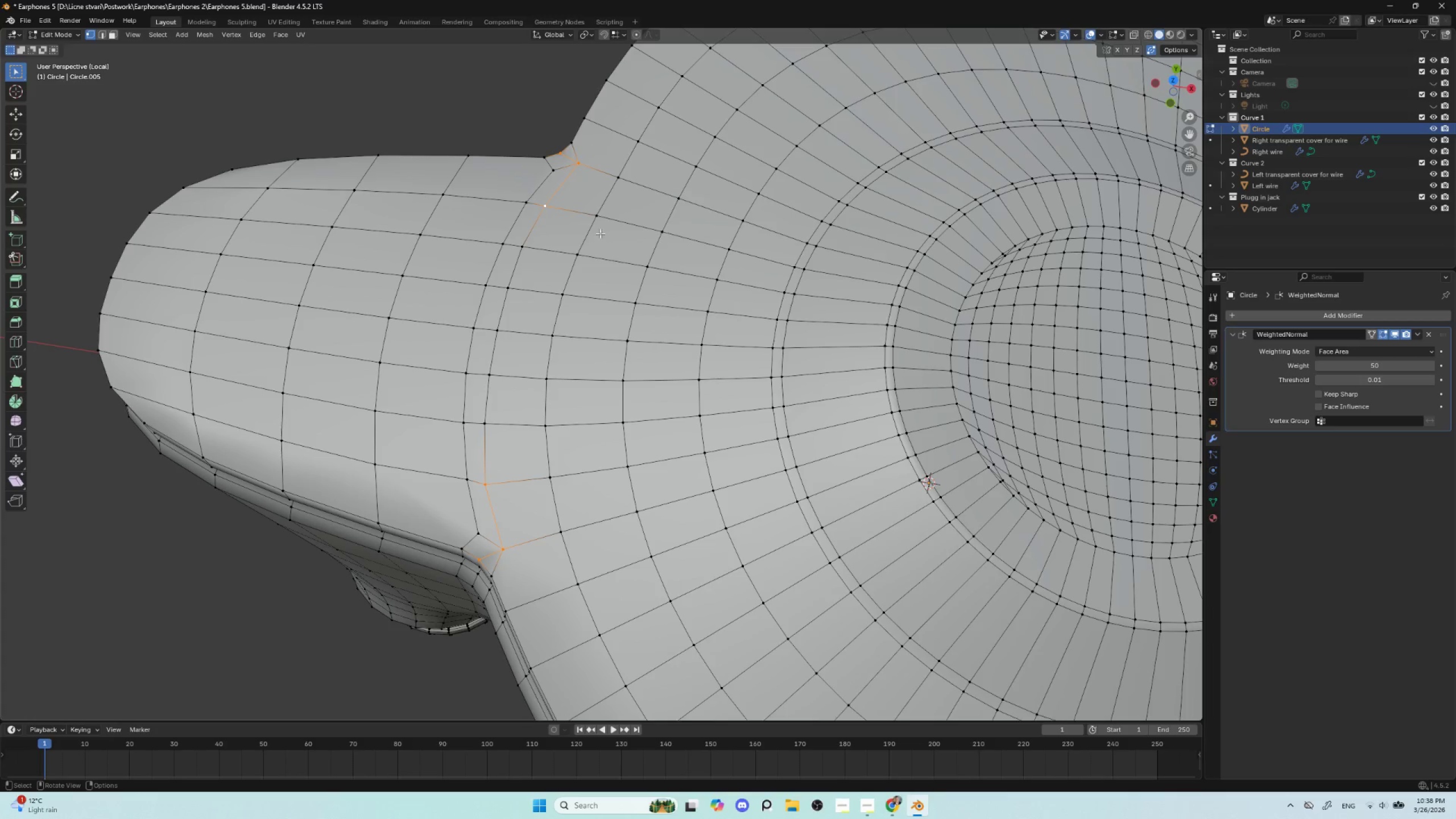 
scroll: coordinate [585, 551], scroll_direction: down, amount: 2.0
 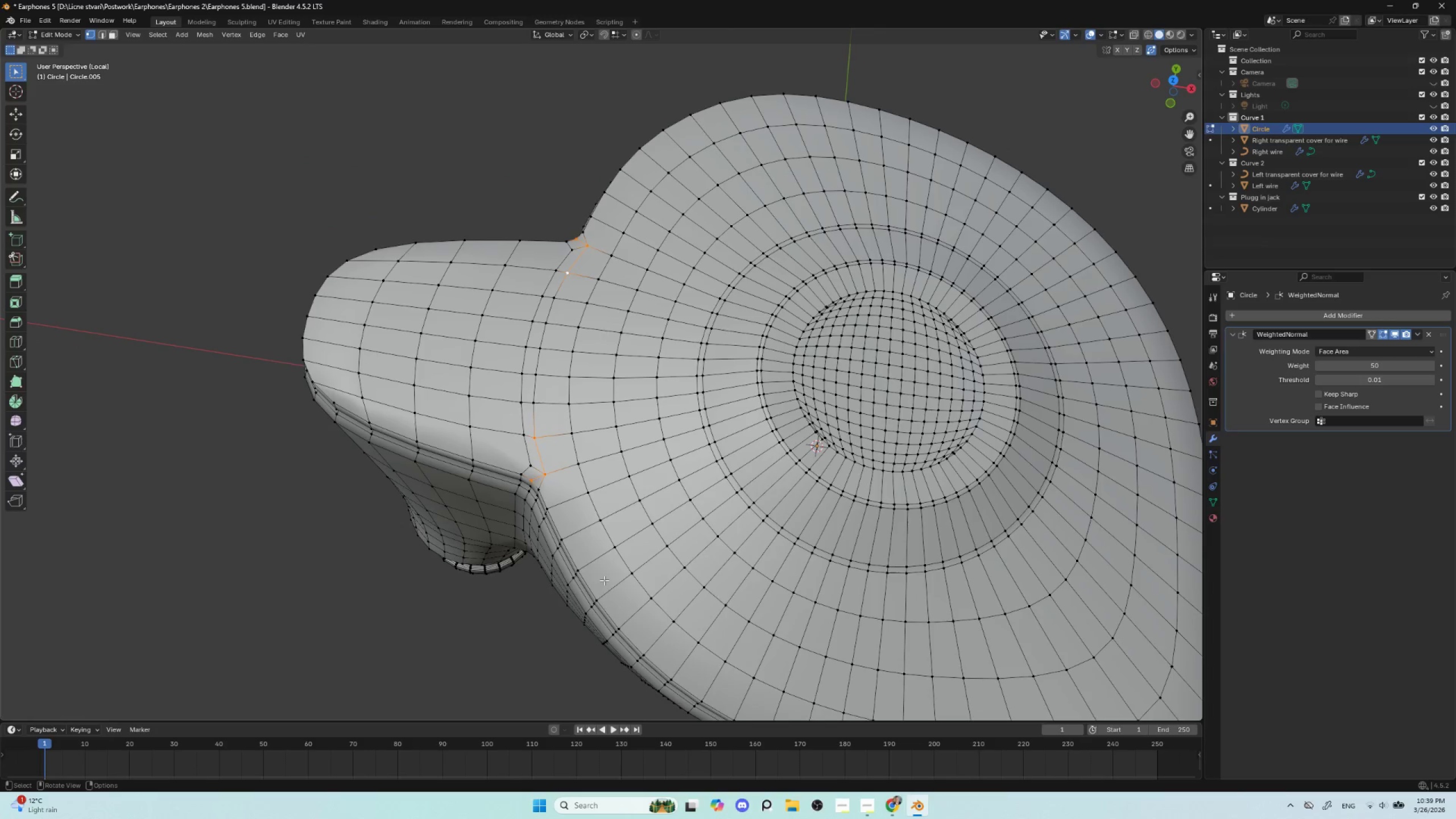 
key(Control+R)
 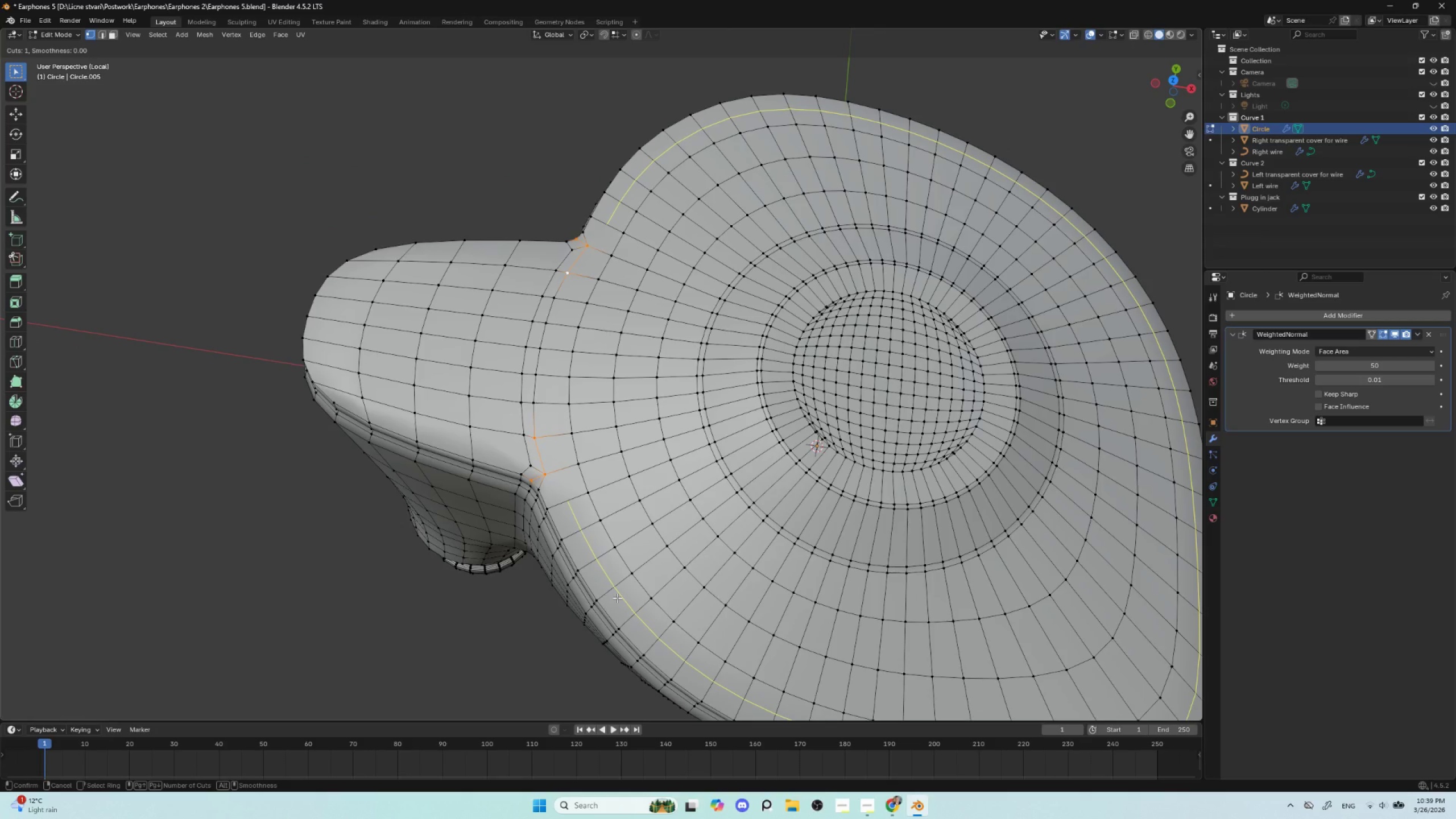 
left_click([617, 598])
 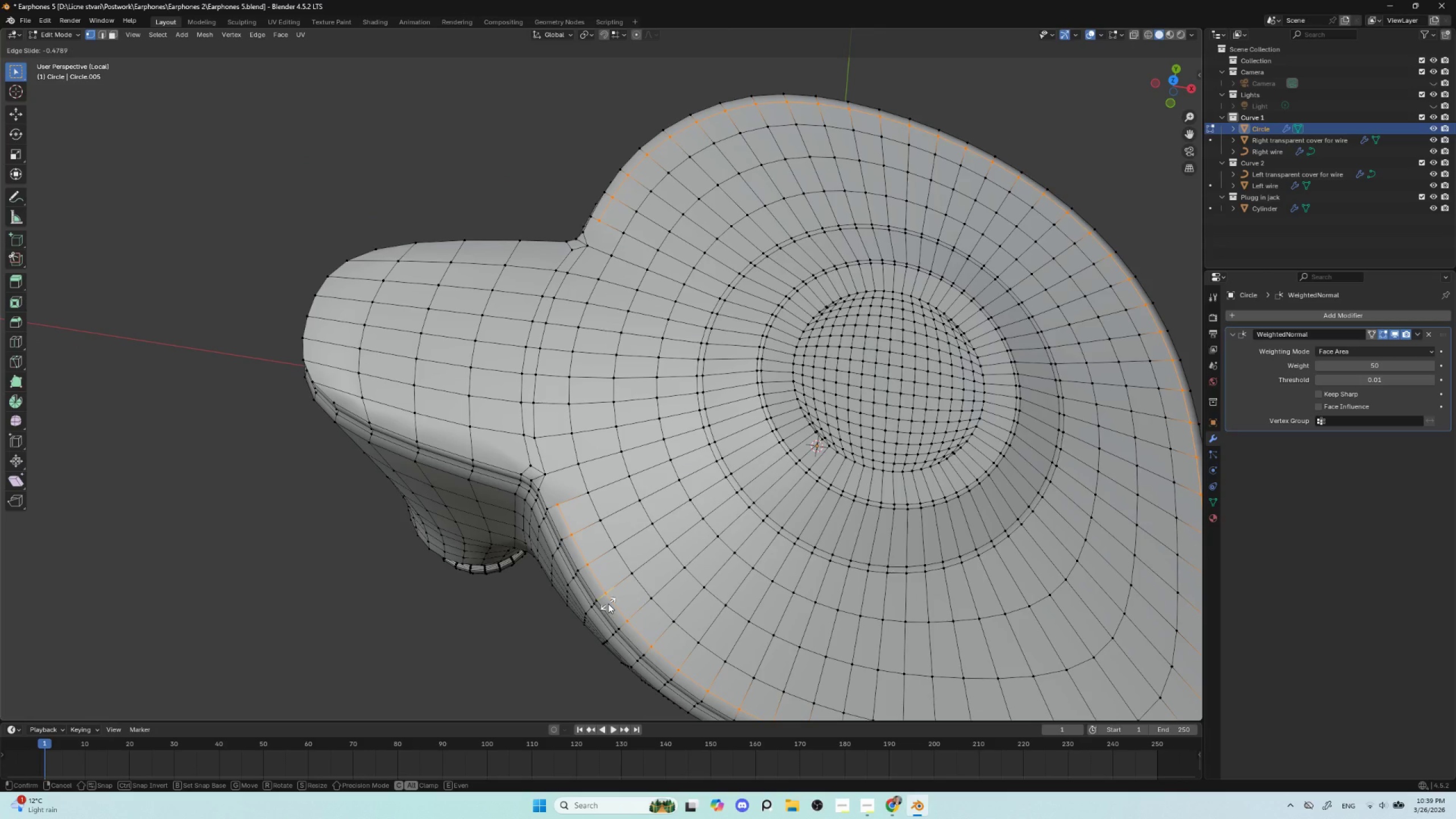 
left_click([608, 603])
 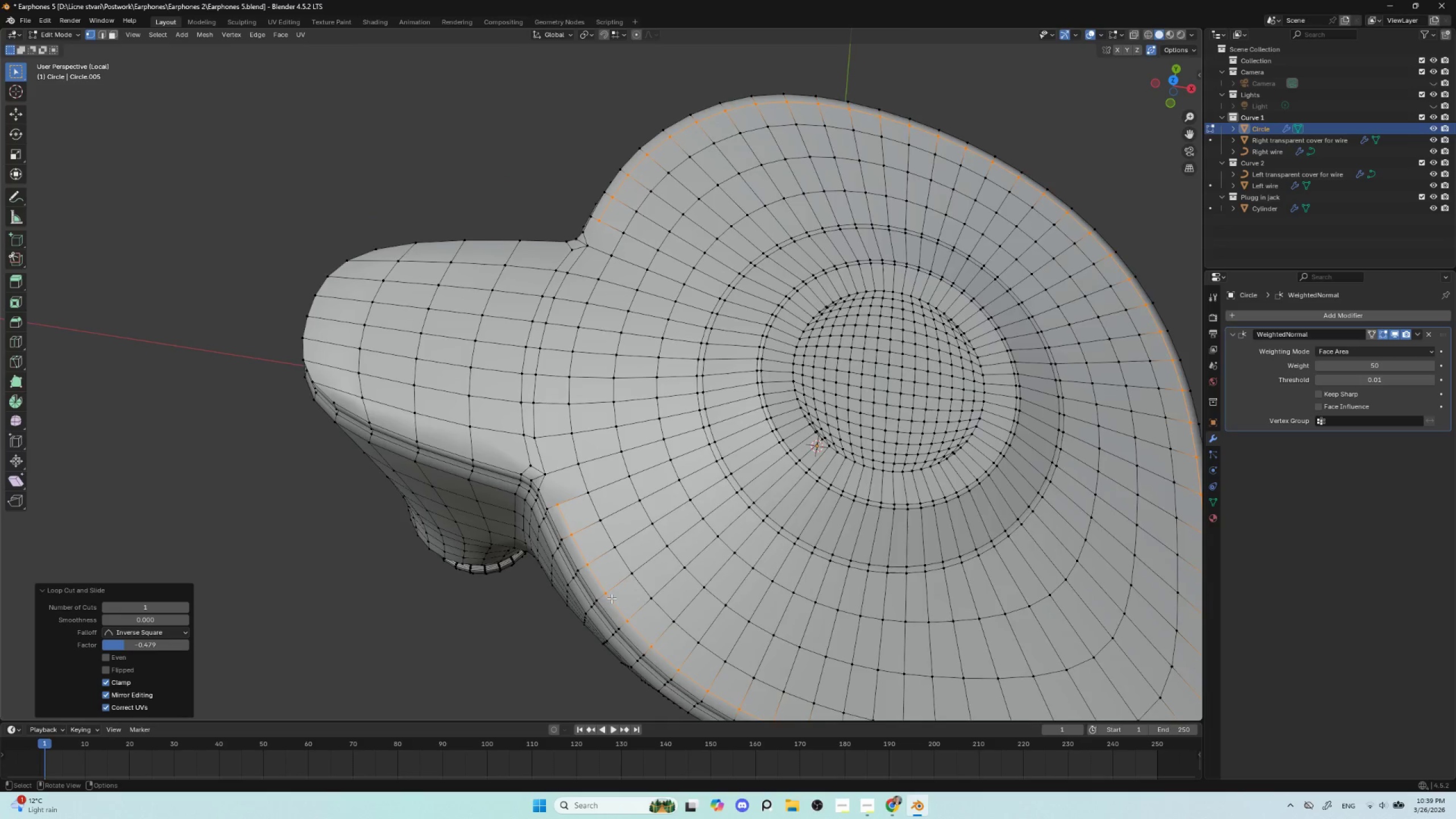 
hold_key(key=ShiftLeft, duration=0.53)
scroll: coordinate [640, 485], scroll_direction: up, amount: 3.0
 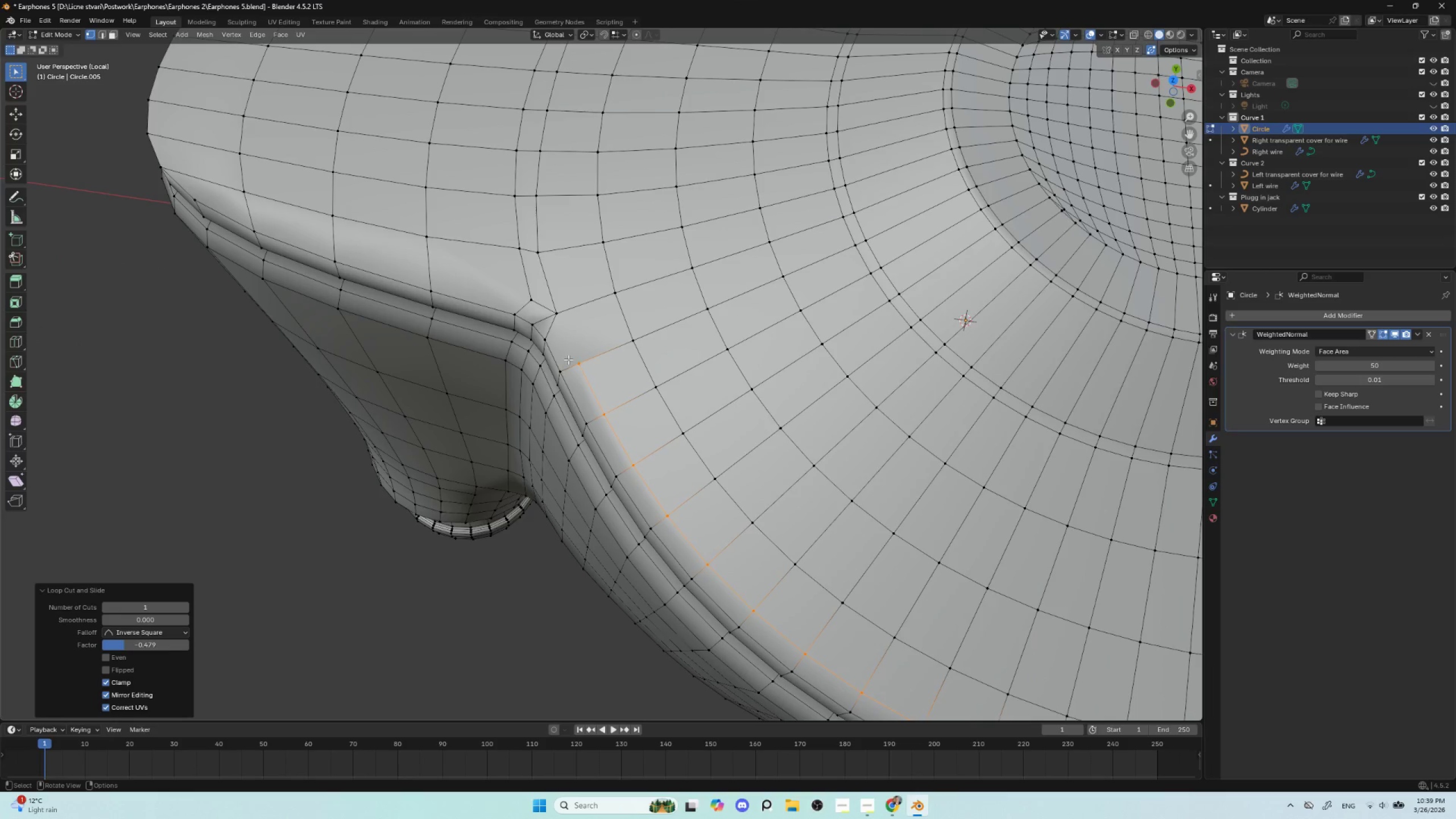 
left_click([575, 369])
 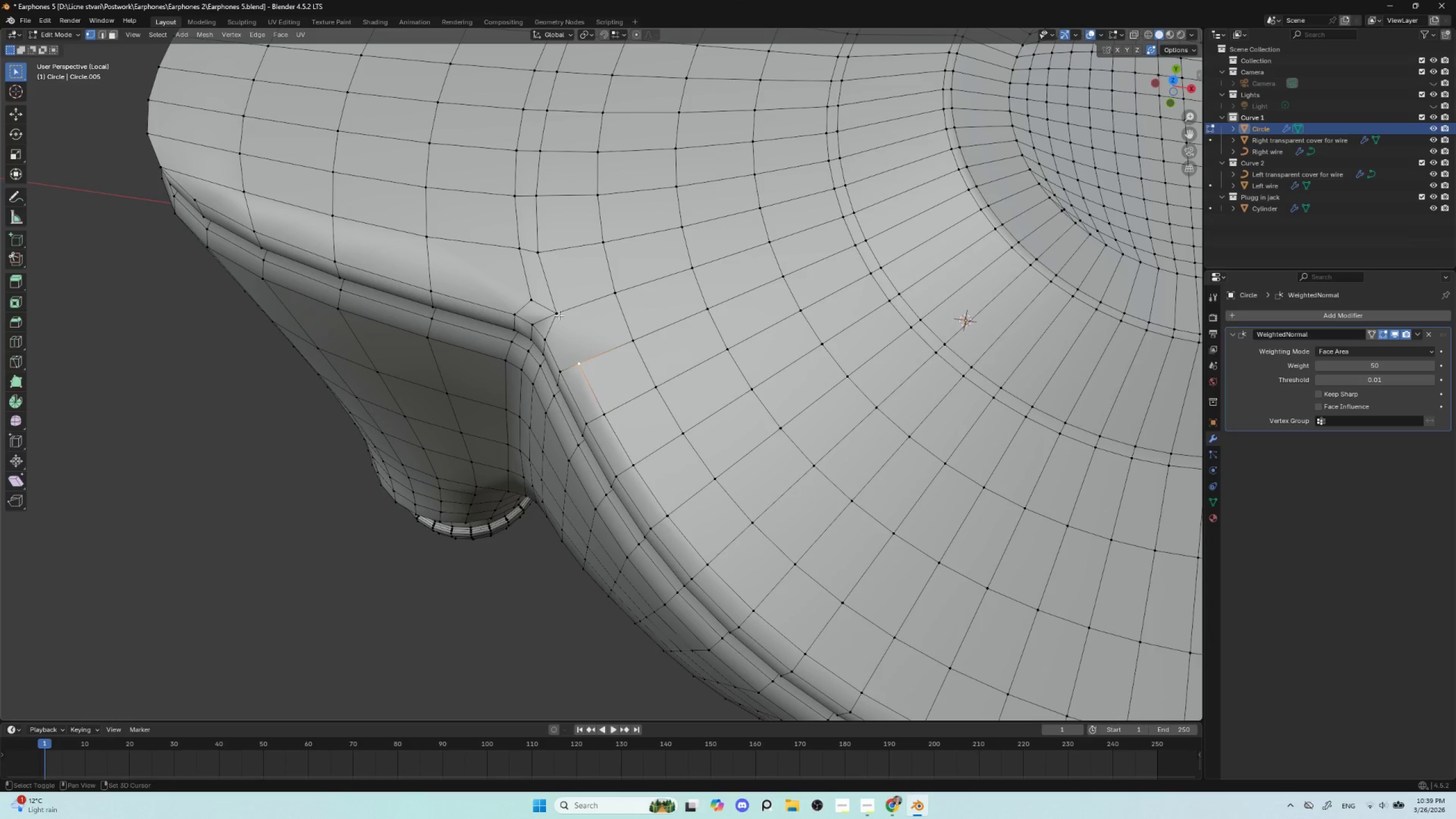 
hold_key(key=ShiftLeft, duration=1.5)
 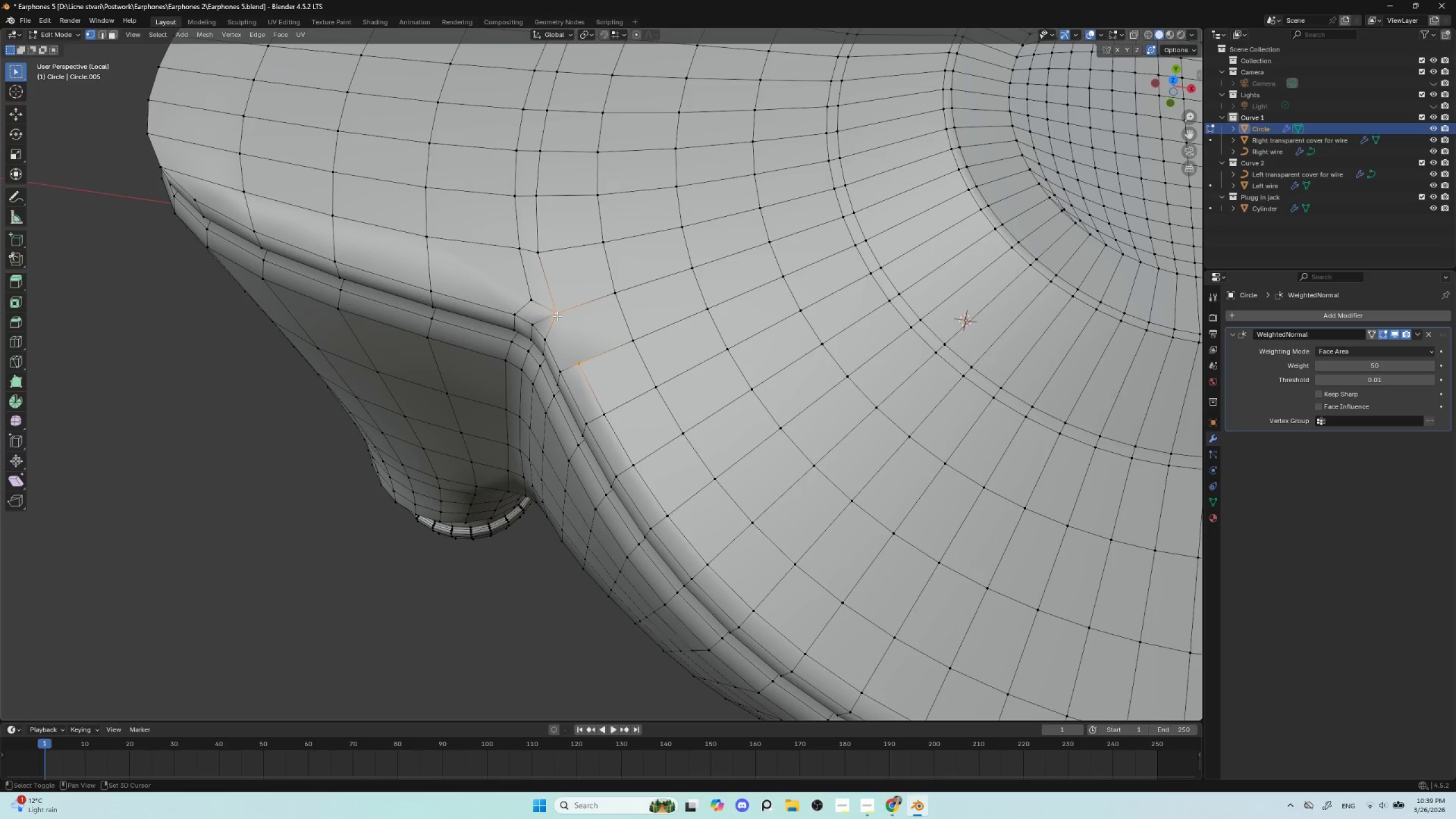 
hold_key(key=ShiftLeft, duration=0.84)
left_click([557, 316])
 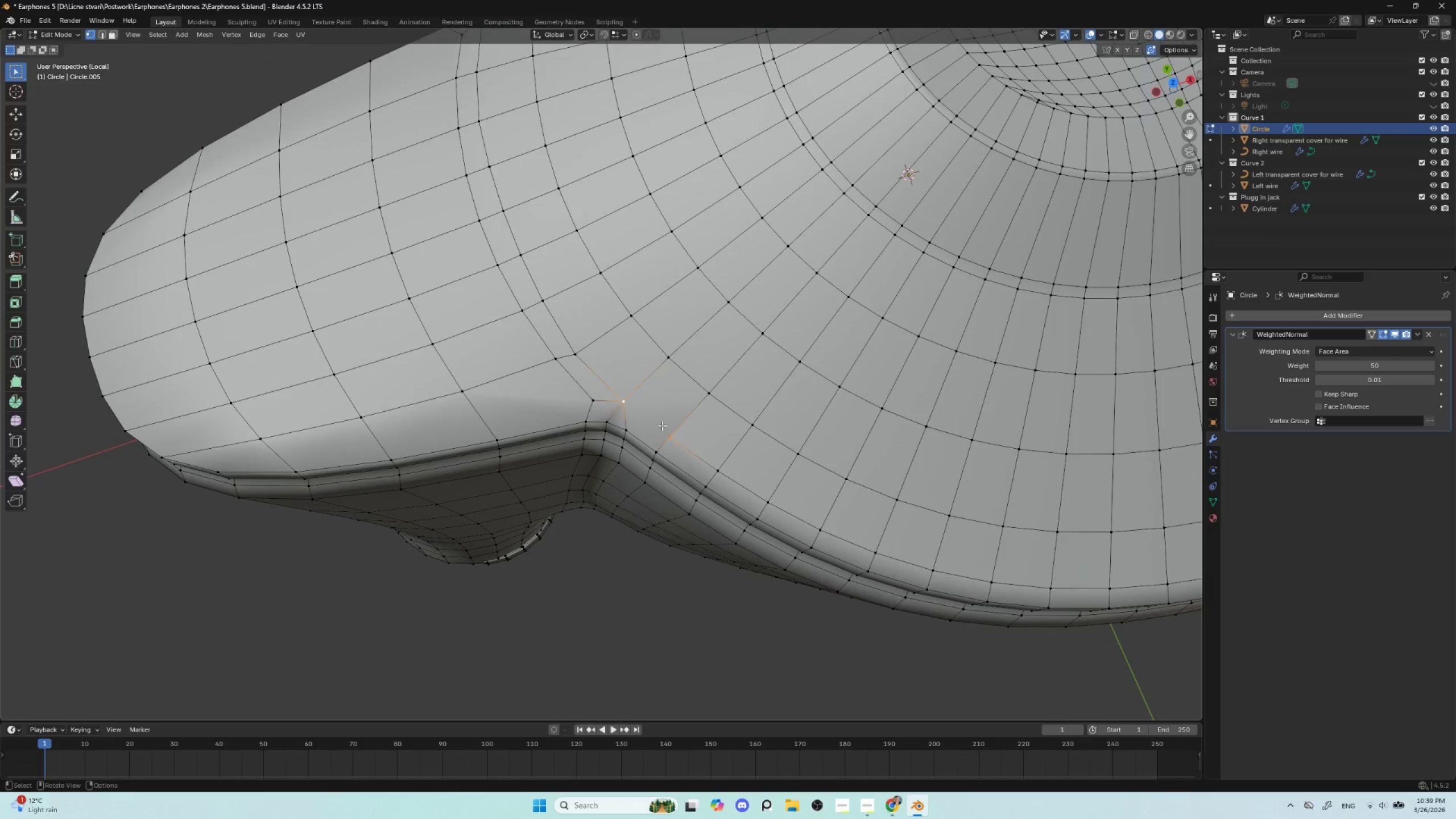 
key(J)
 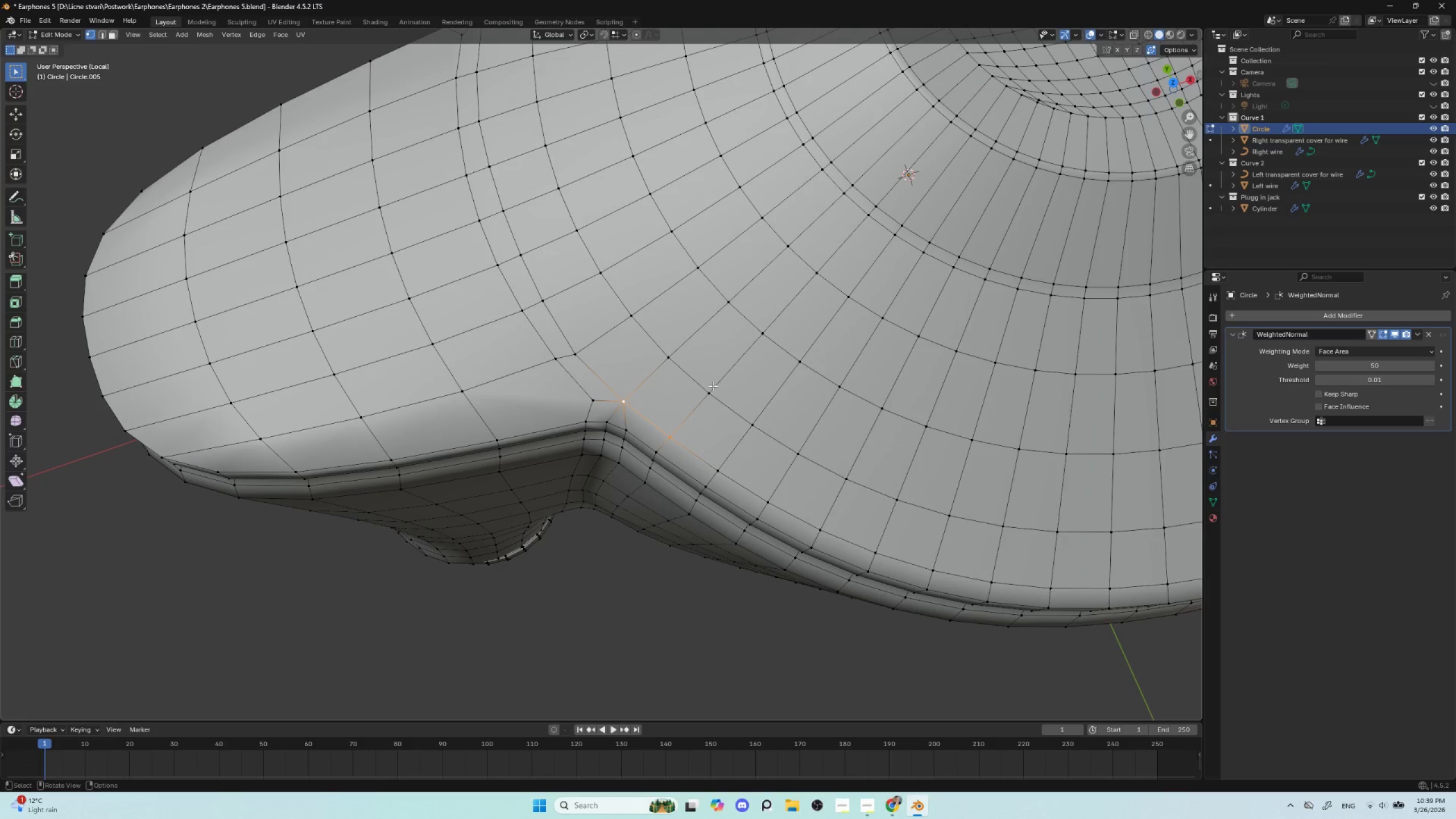 
scroll: coordinate [713, 386], scroll_direction: up, amount: 1.0
 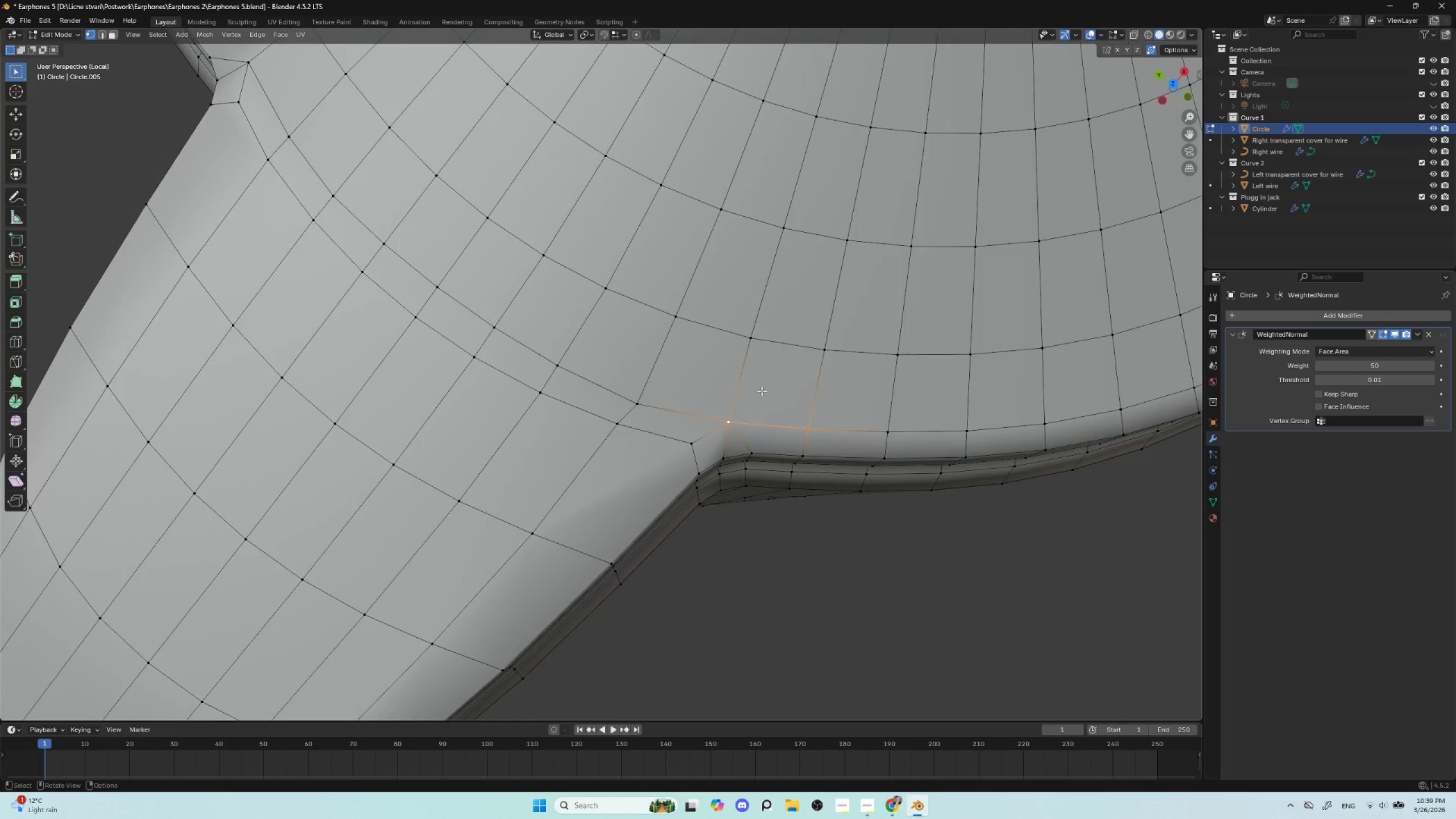 
scroll: coordinate [762, 391], scroll_direction: down, amount: 2.0
 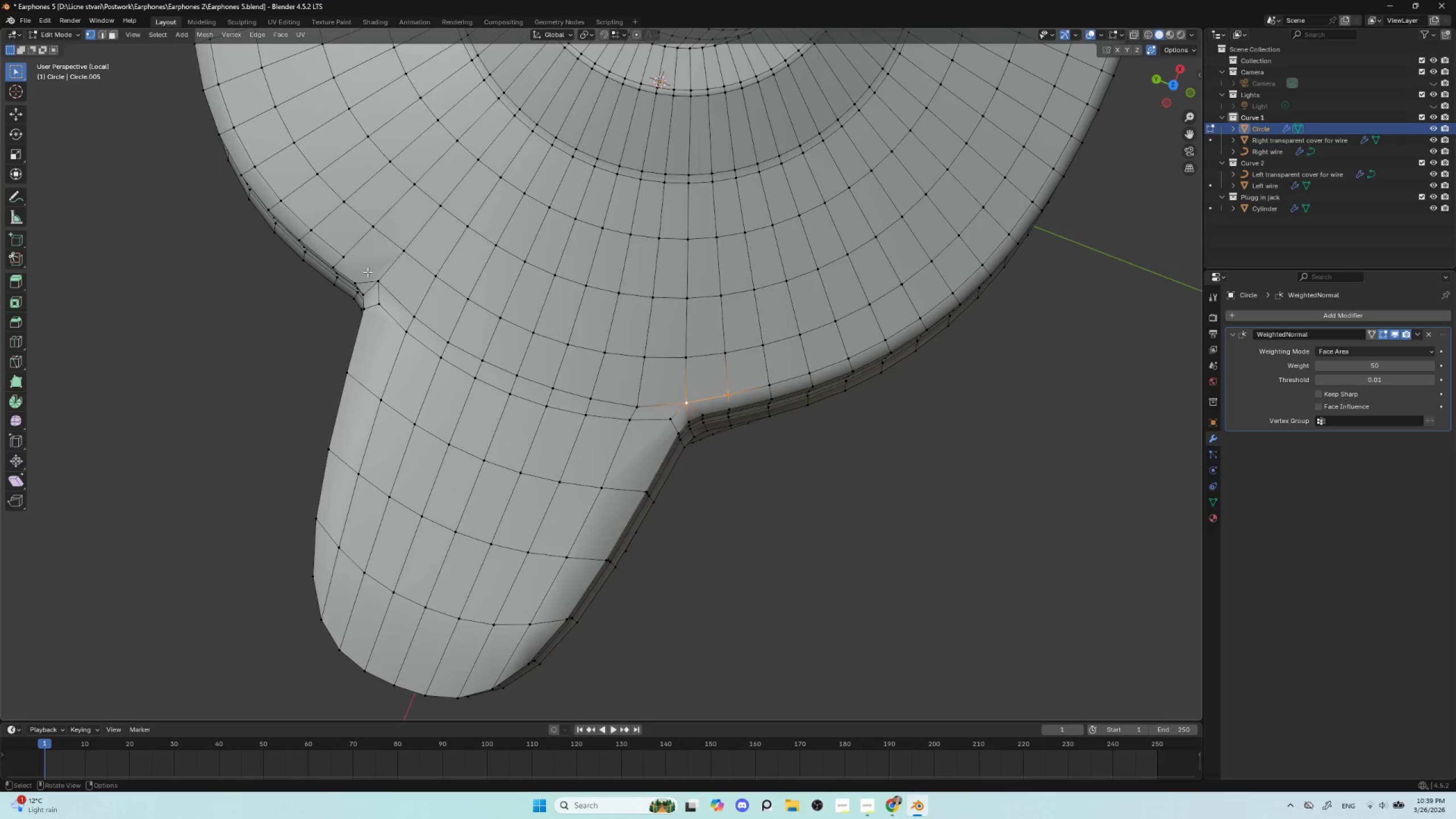 
left_click([341, 262])
 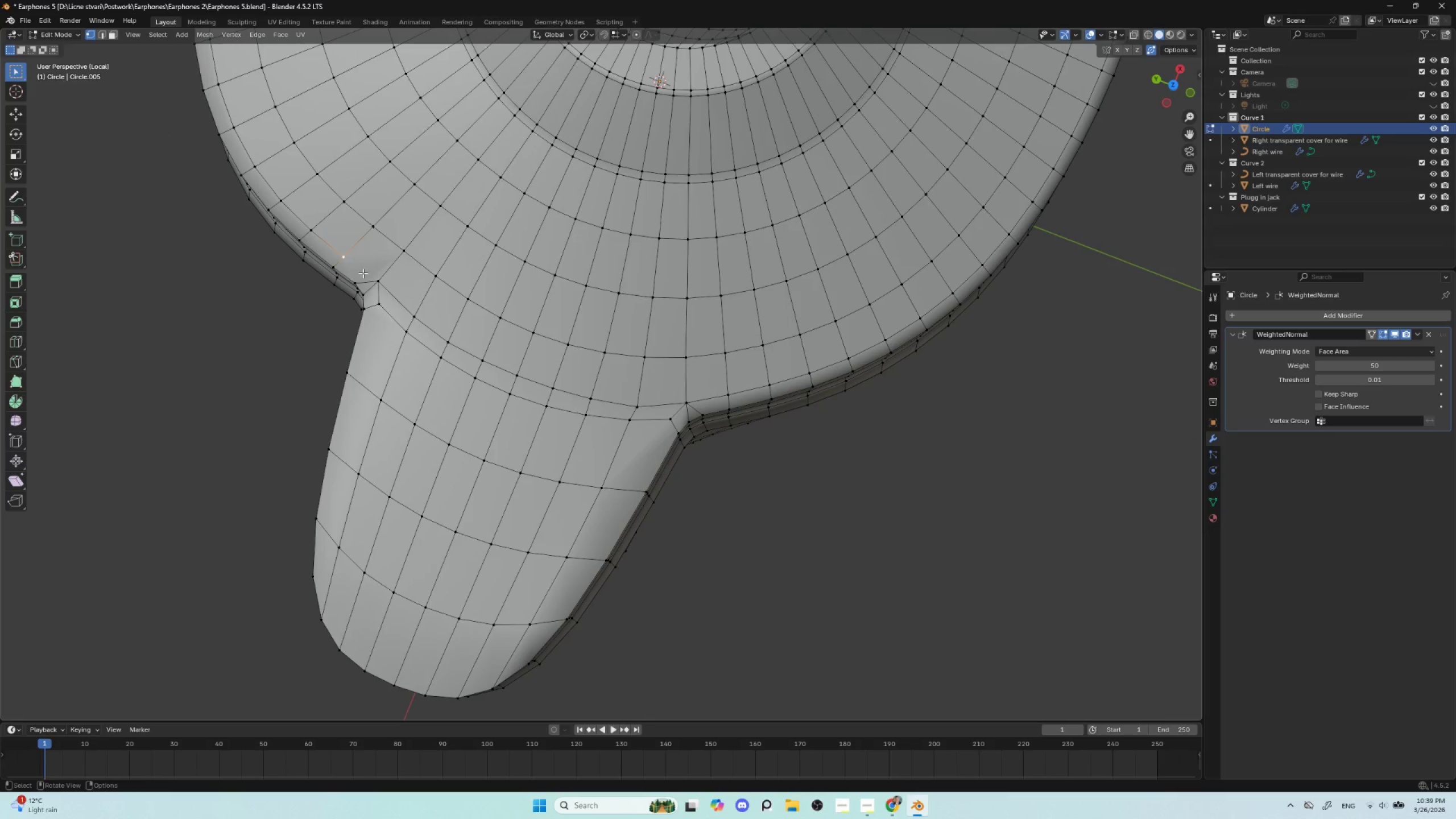 
hold_key(key=ShiftLeft, duration=0.84)
left_click([376, 276])
 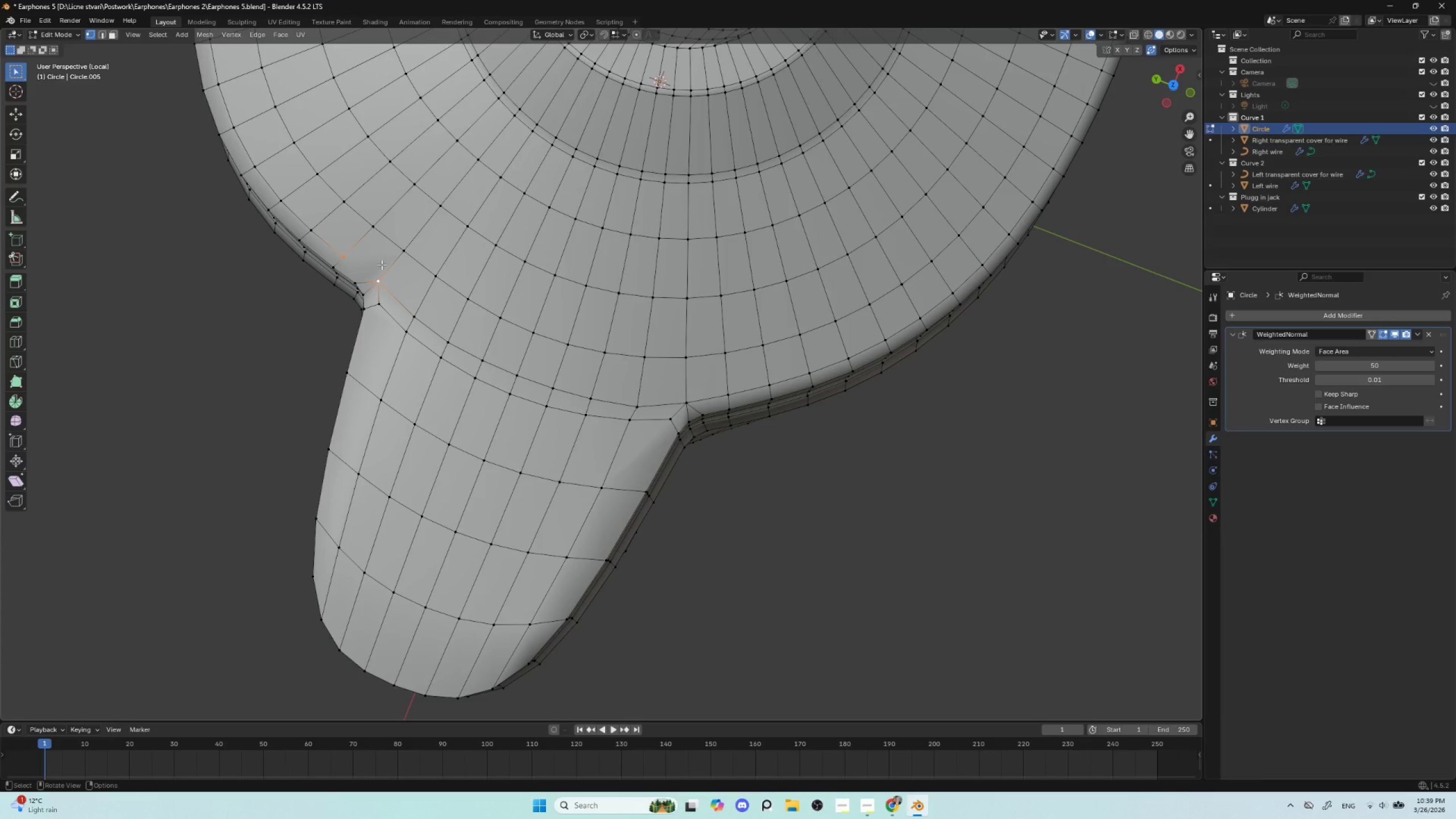 
key(J)
 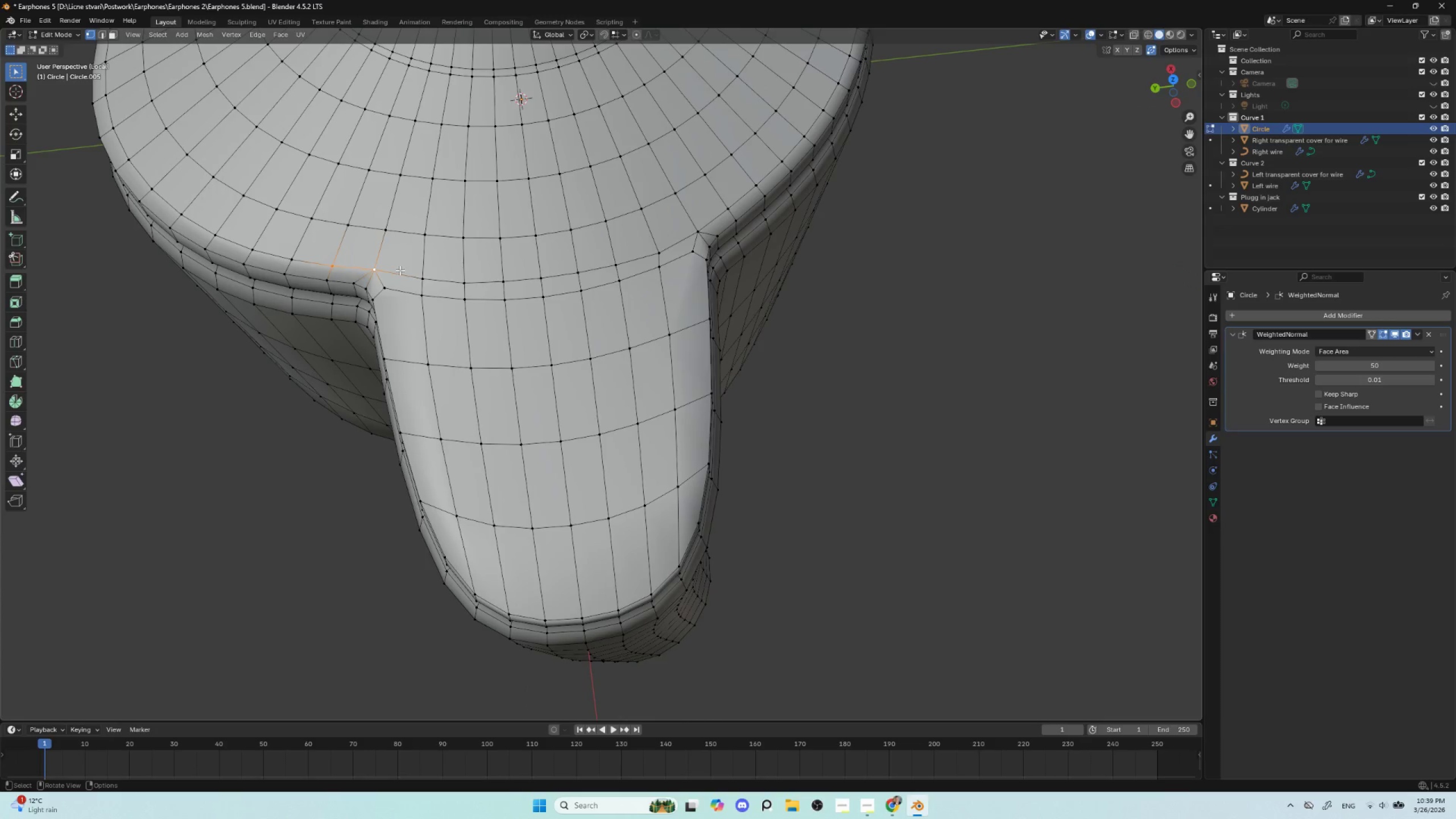 
key(Control+R)
 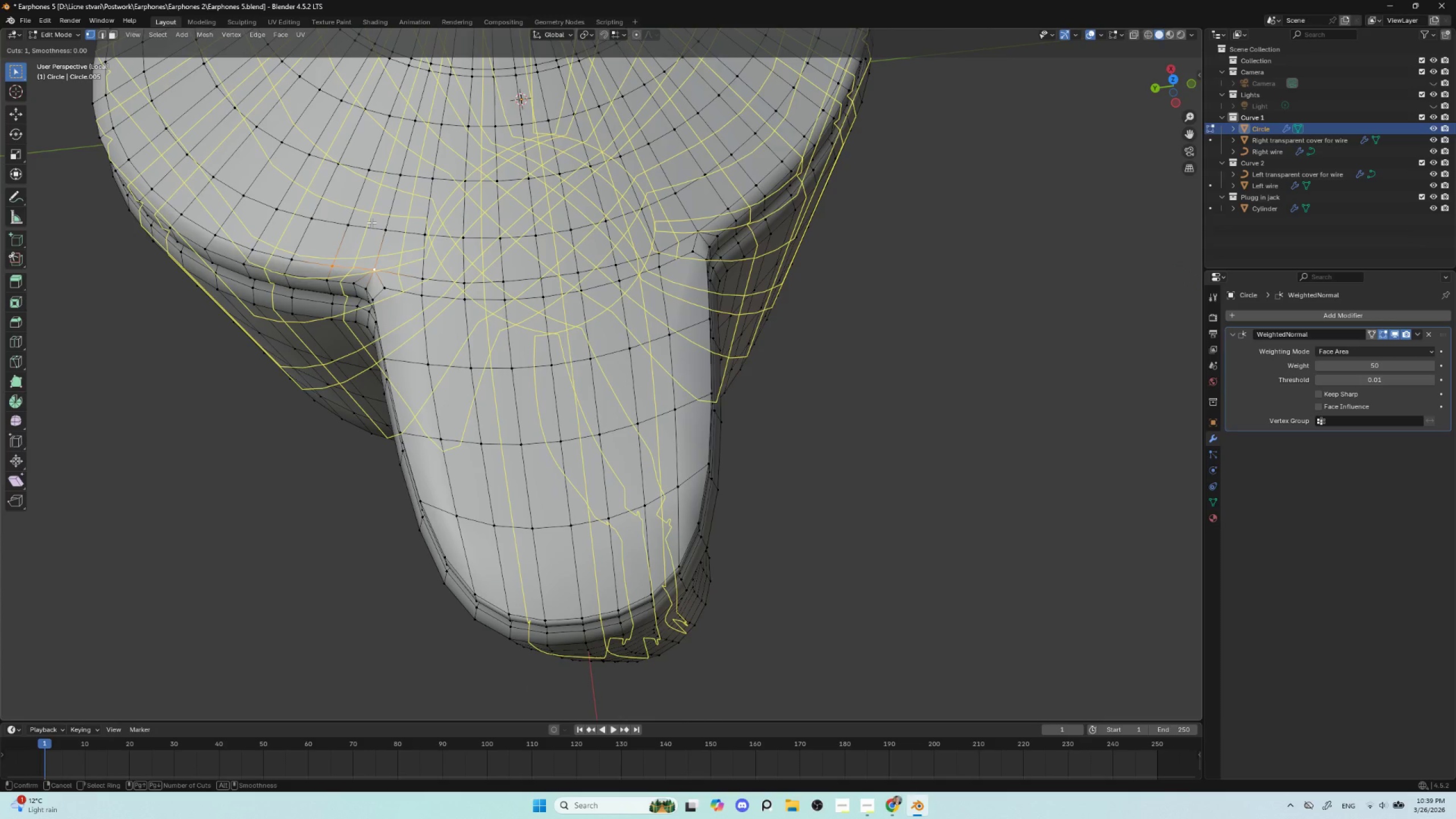 
key(Escape)
 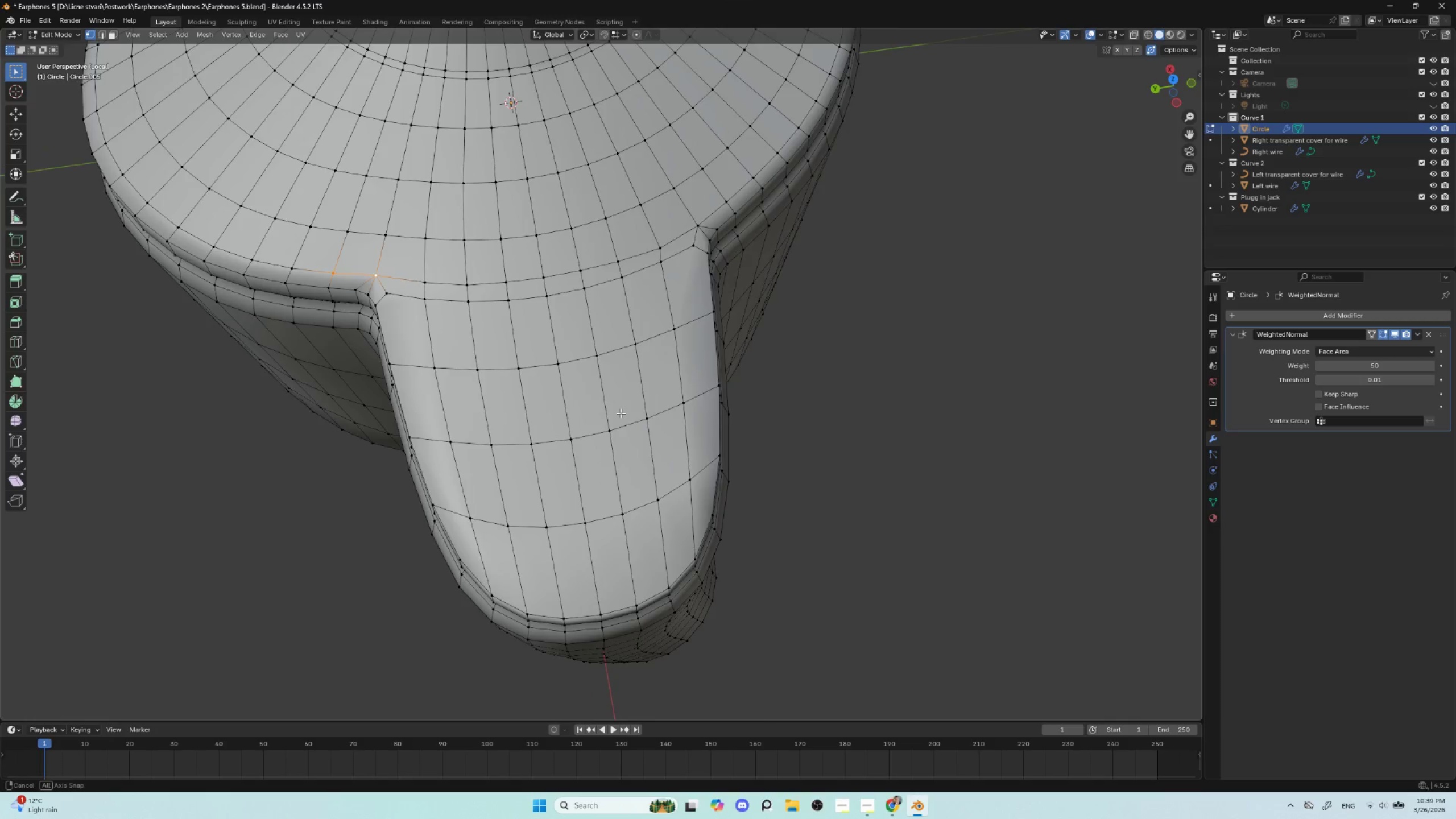 
hold_key(key=ShiftLeft, duration=0.5)
 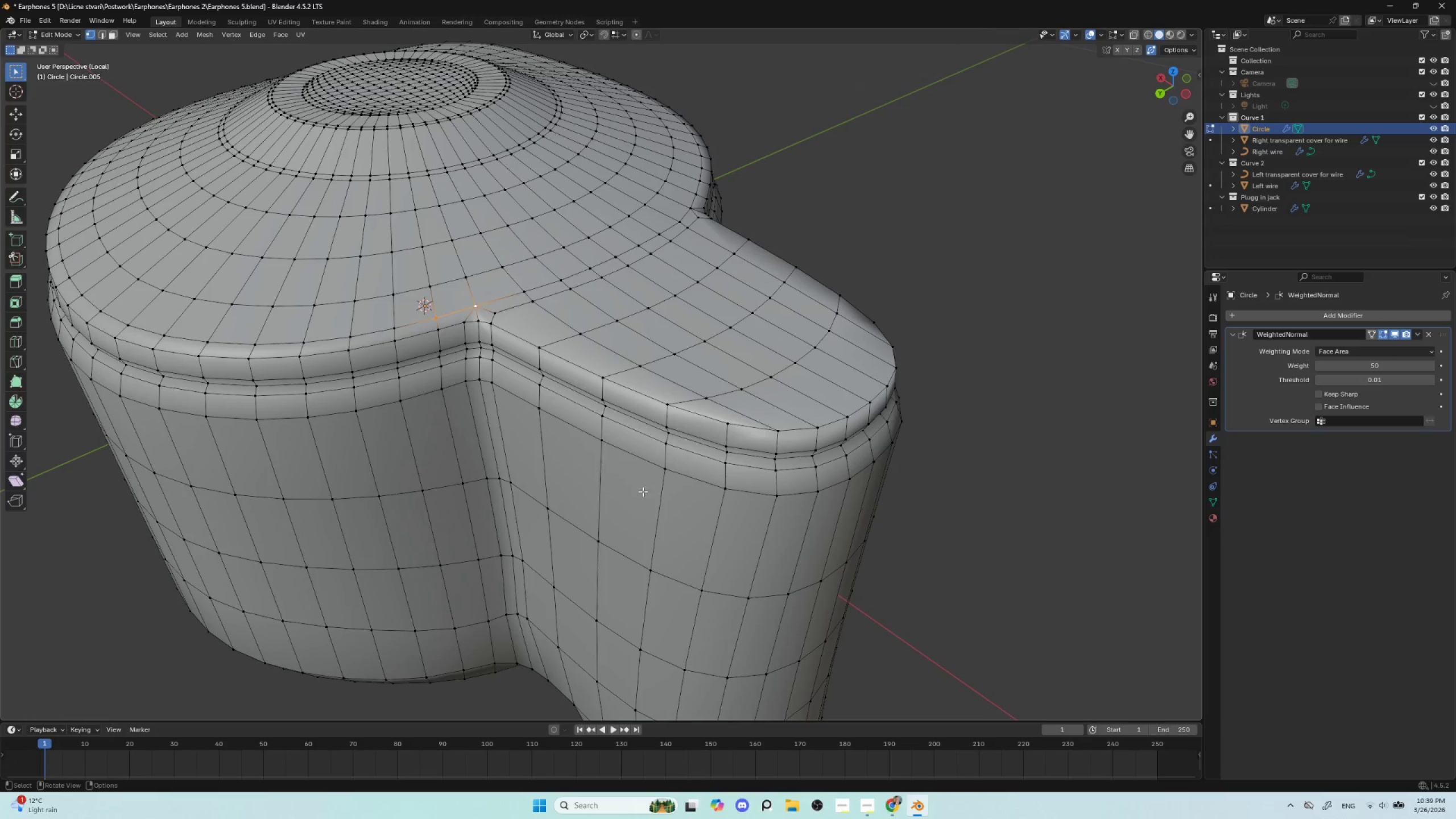 
hold_key(key=ShiftLeft, duration=0.58)
 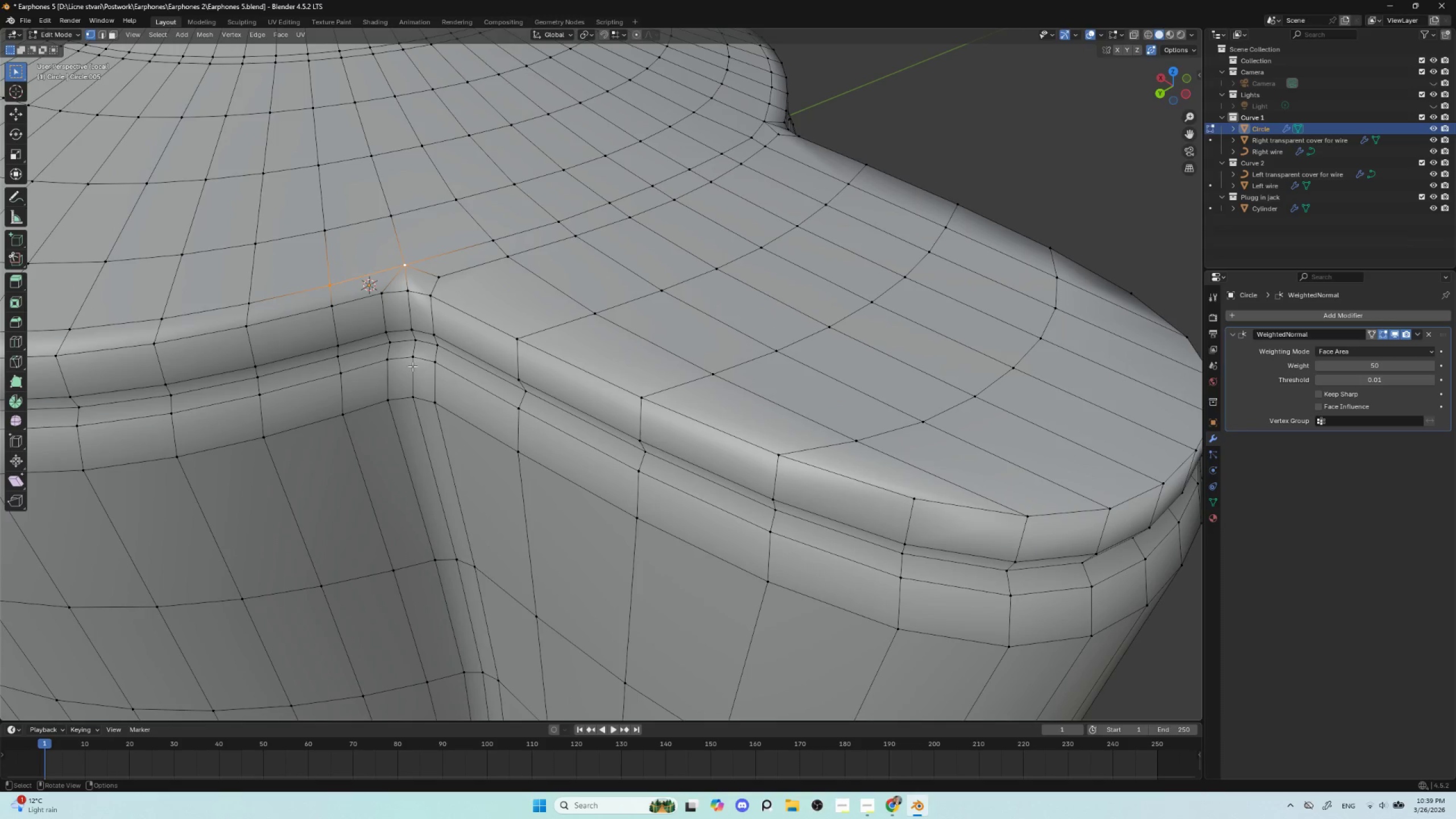 
scroll: coordinate [639, 495], scroll_direction: up, amount: 2.0
 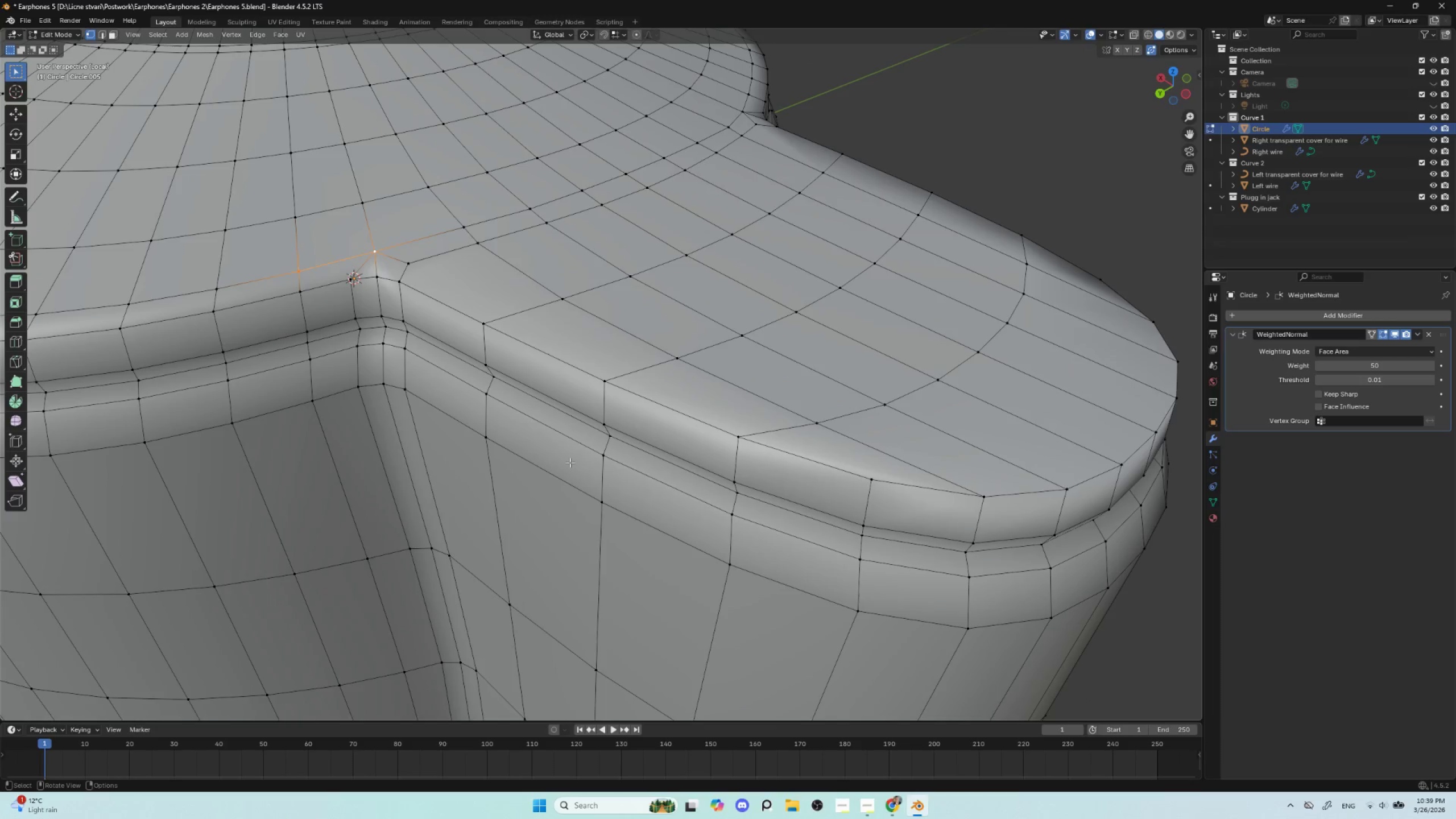 
hold_key(key=AltLeft, duration=1.47)
left_click([387, 361])
 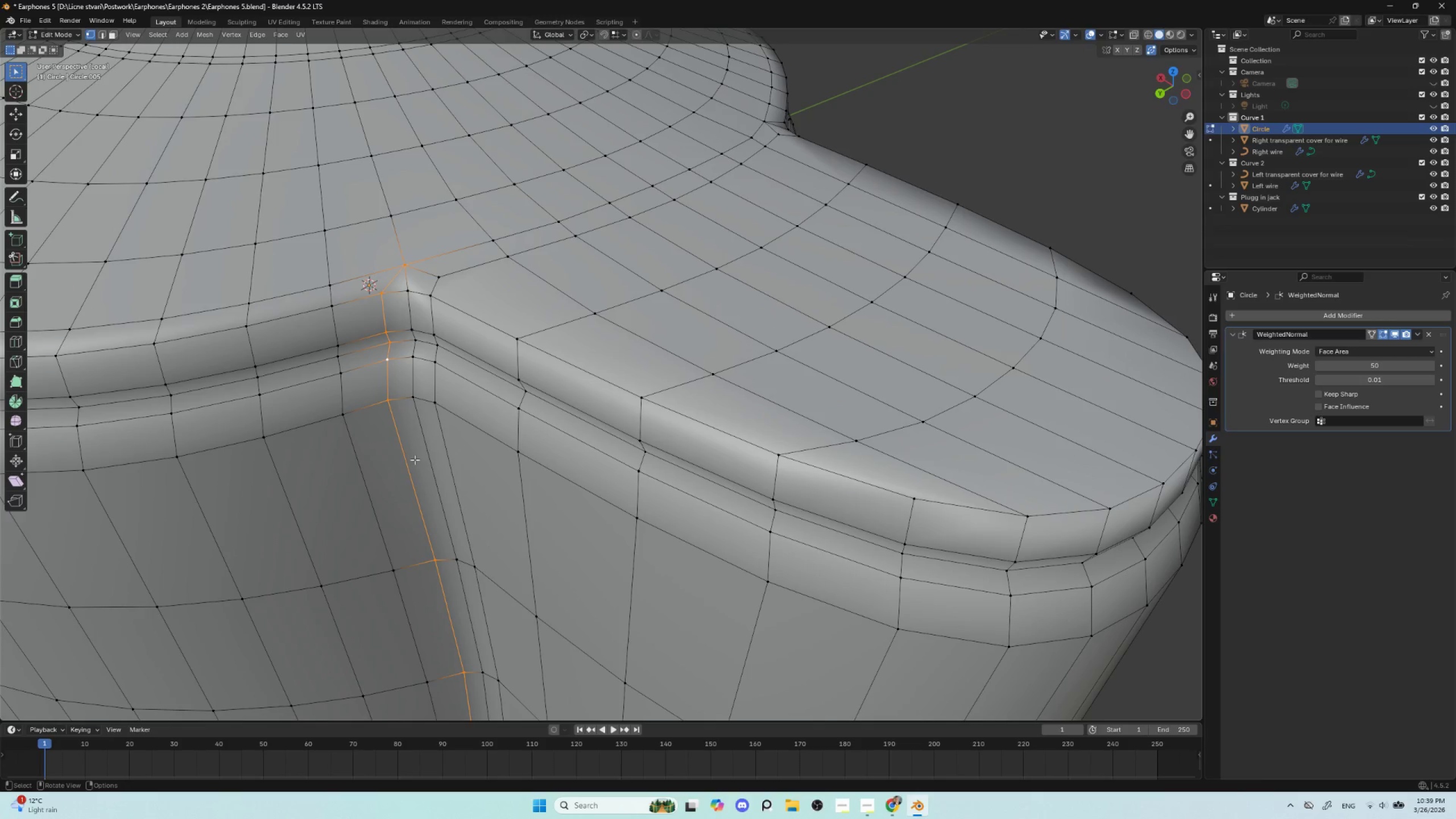 
scroll: coordinate [415, 460], scroll_direction: down, amount: 2.0
 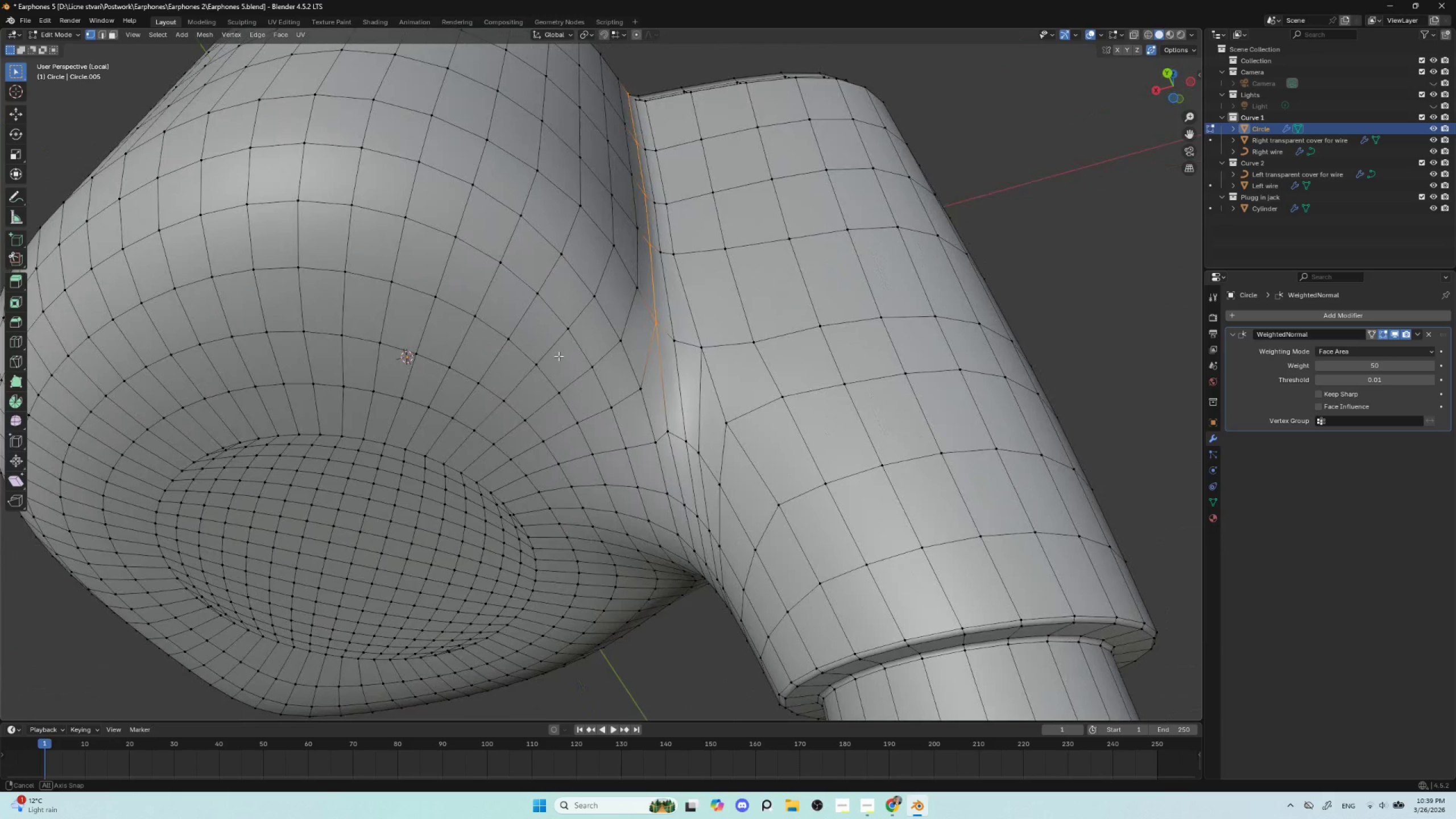 
wait(5.07)
 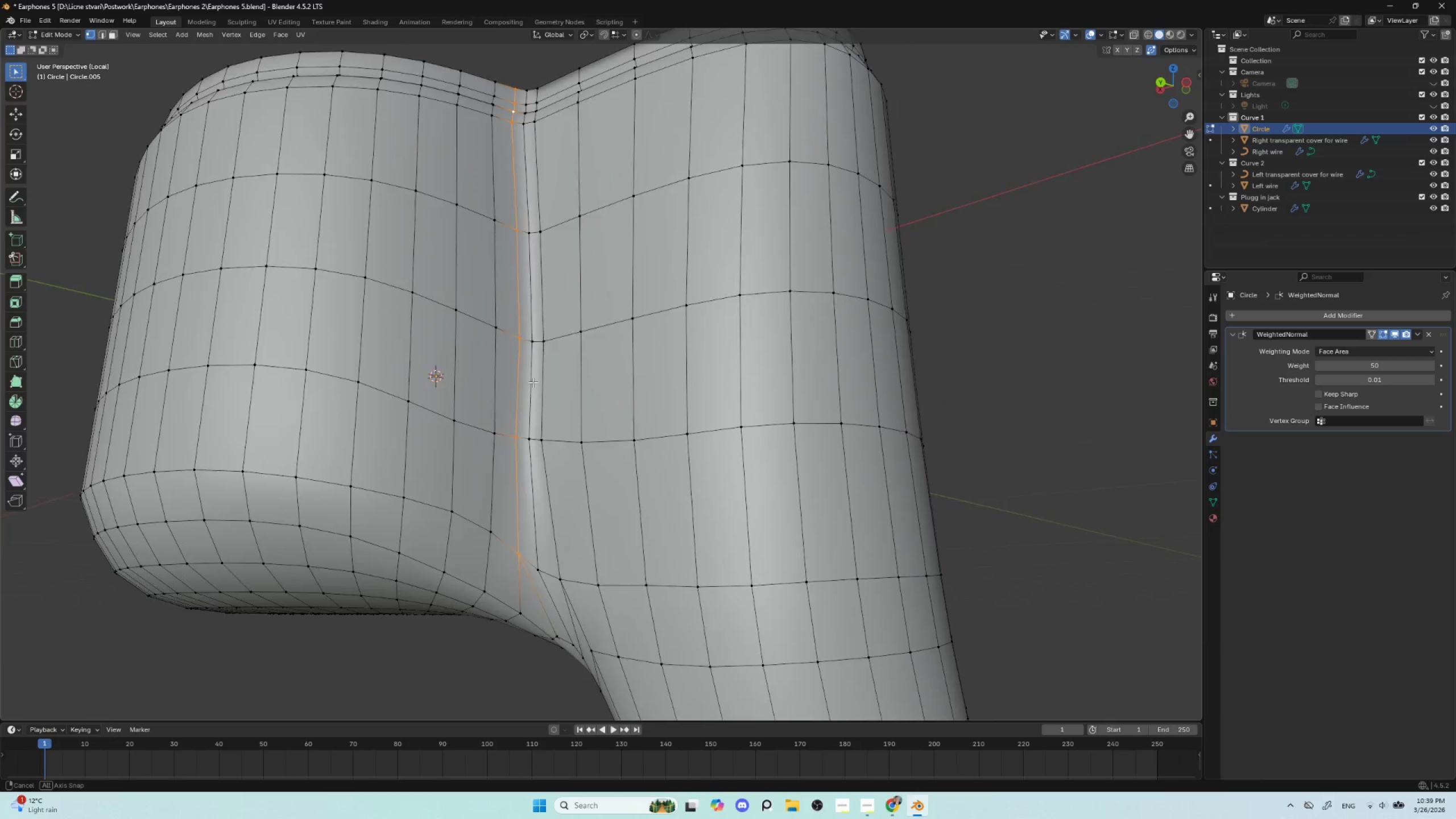 
scroll: coordinate [540, 491], scroll_direction: up, amount: 2.0
 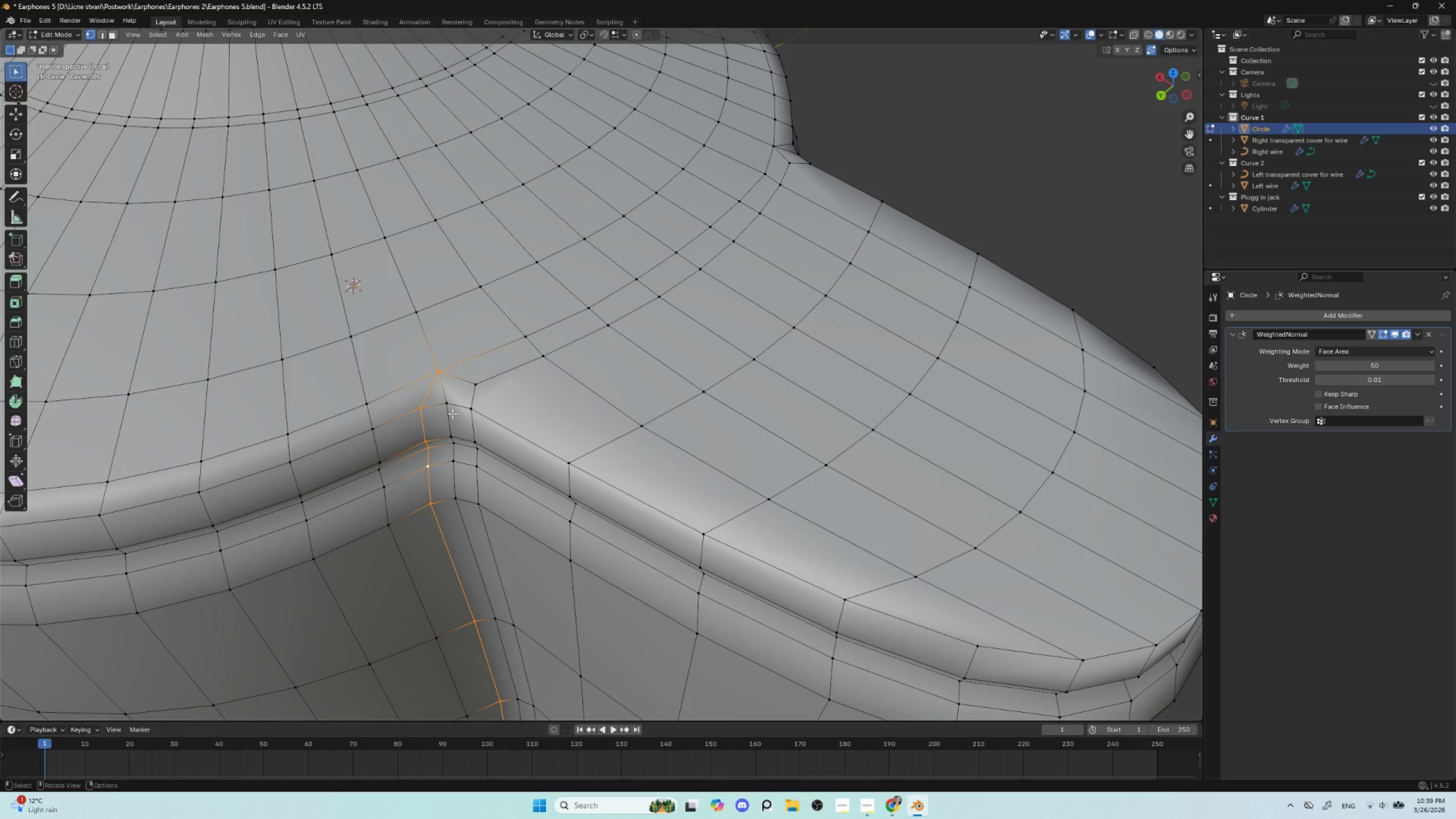 
left_click([448, 405])
 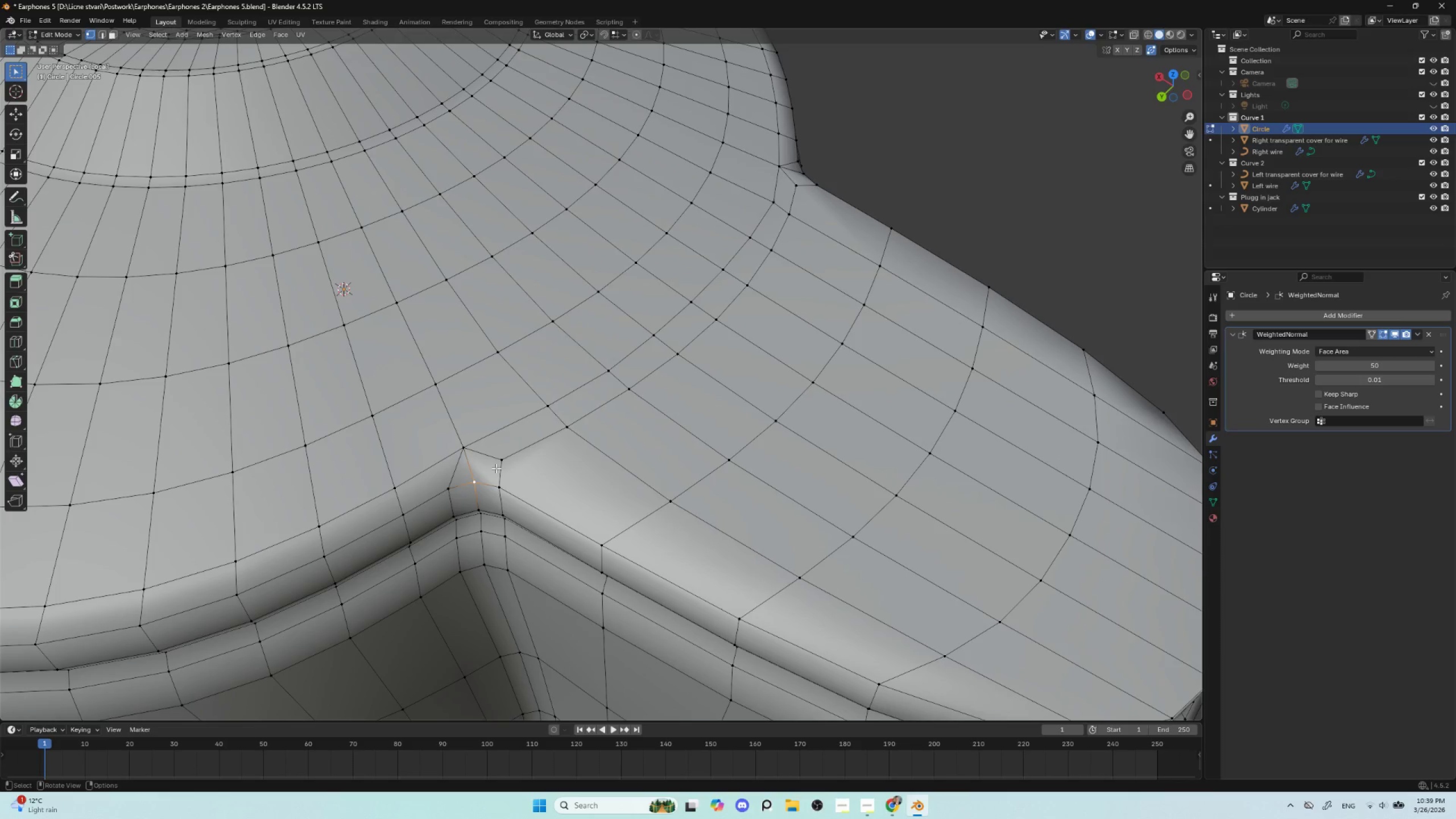 
wait(6.17)
 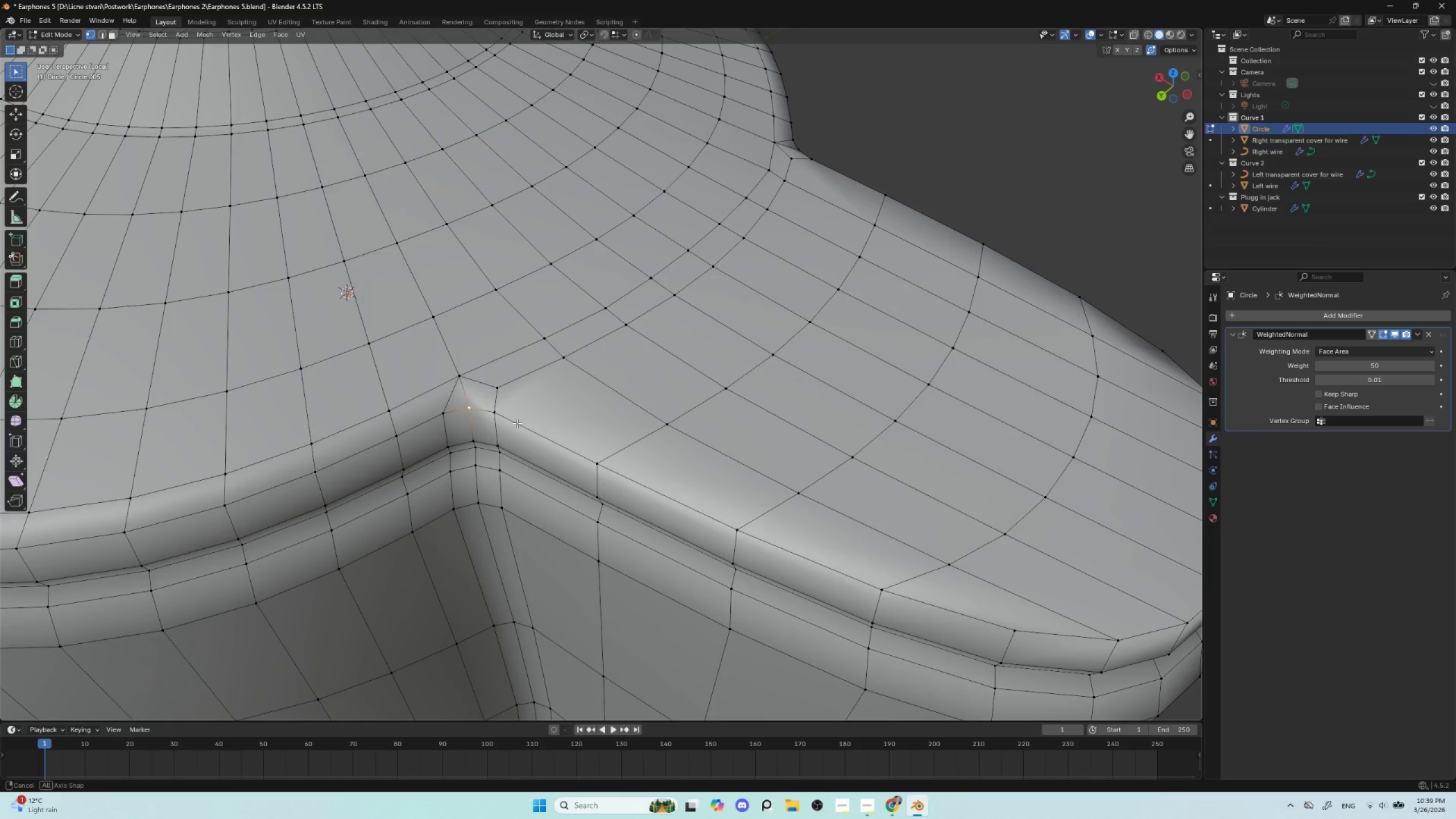 
hold_key(key=ShiftLeft, duration=0.81)
left_click([504, 461])
 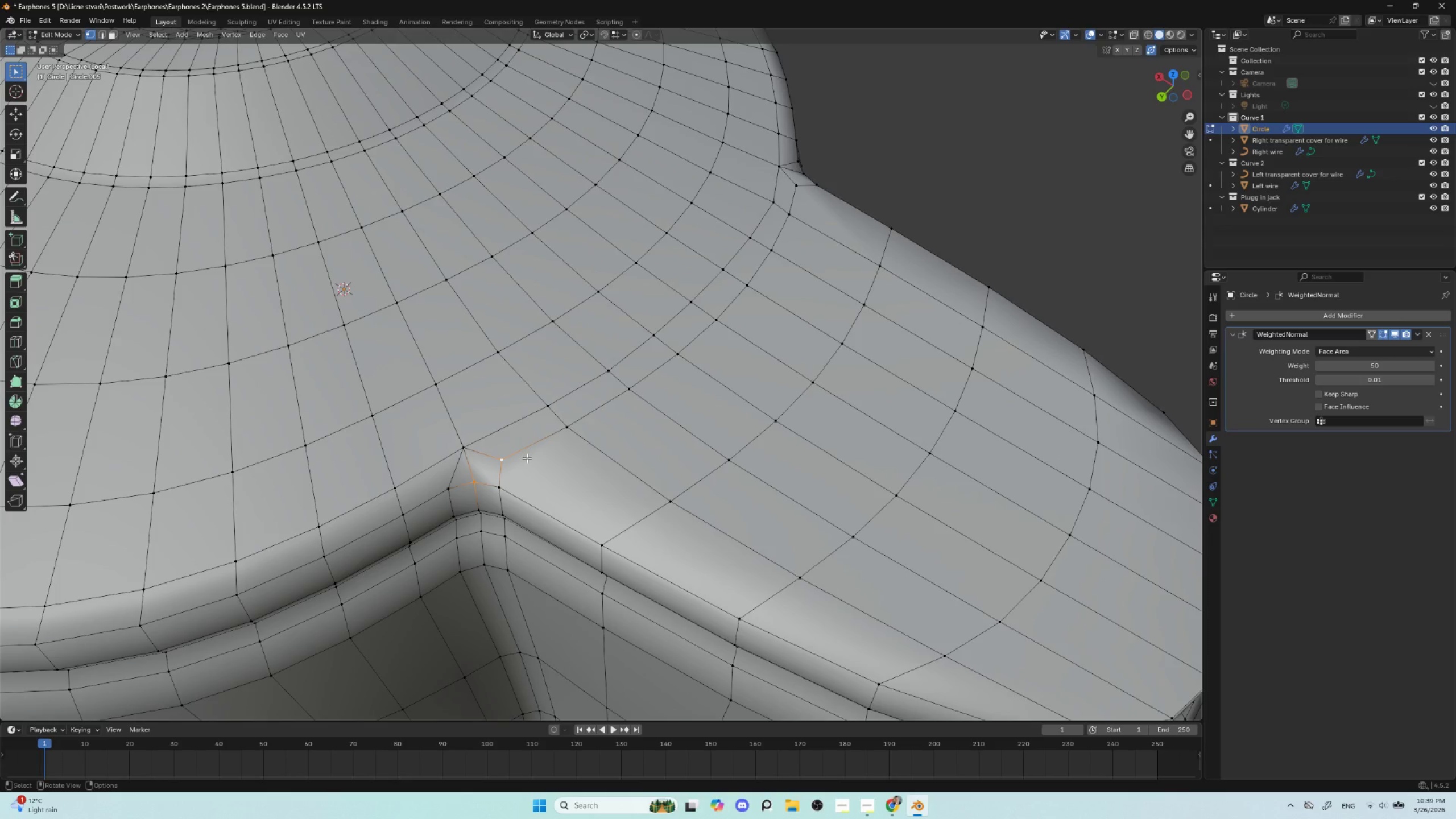 
key(J)
 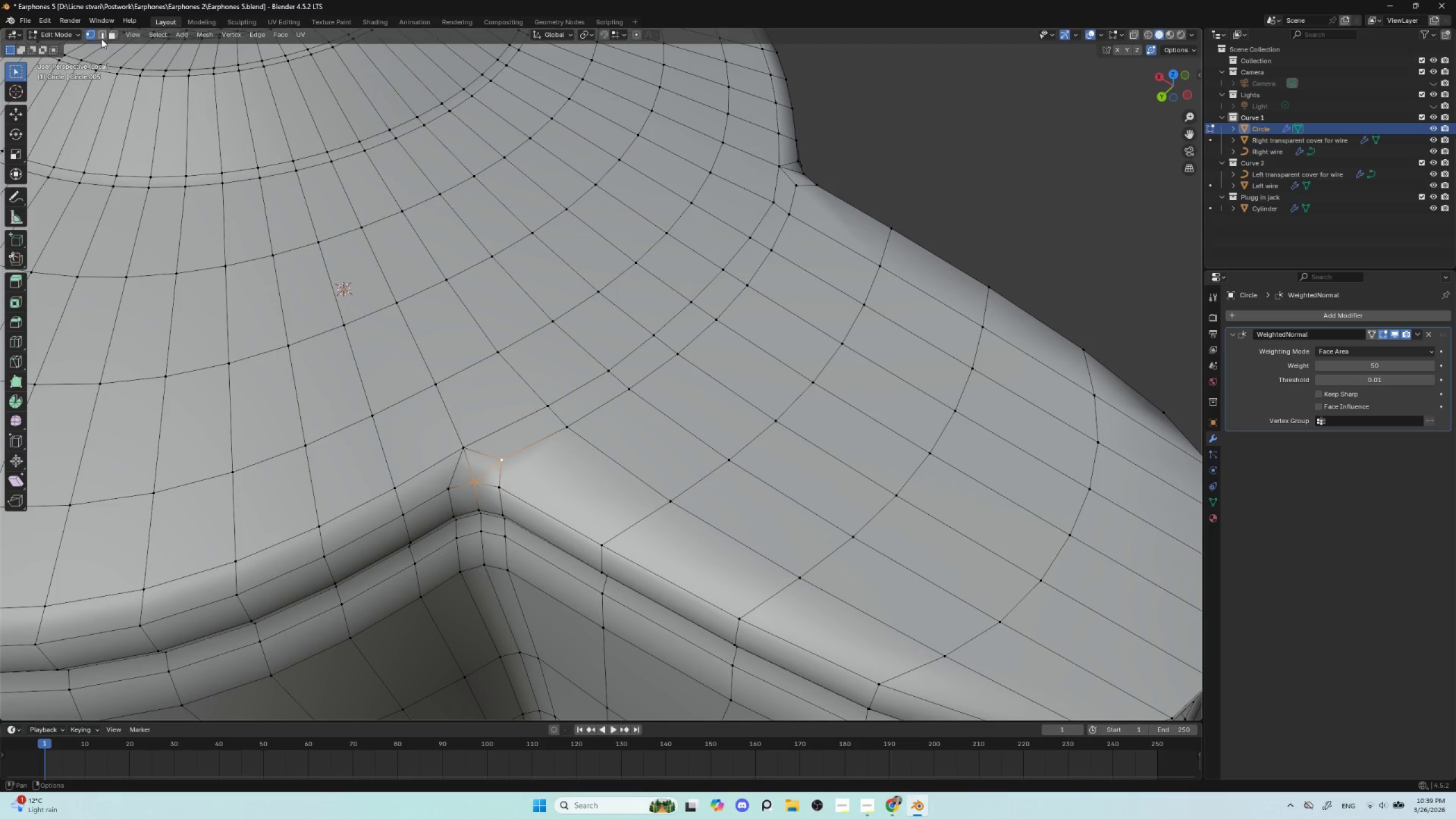 
wait(5.83)
 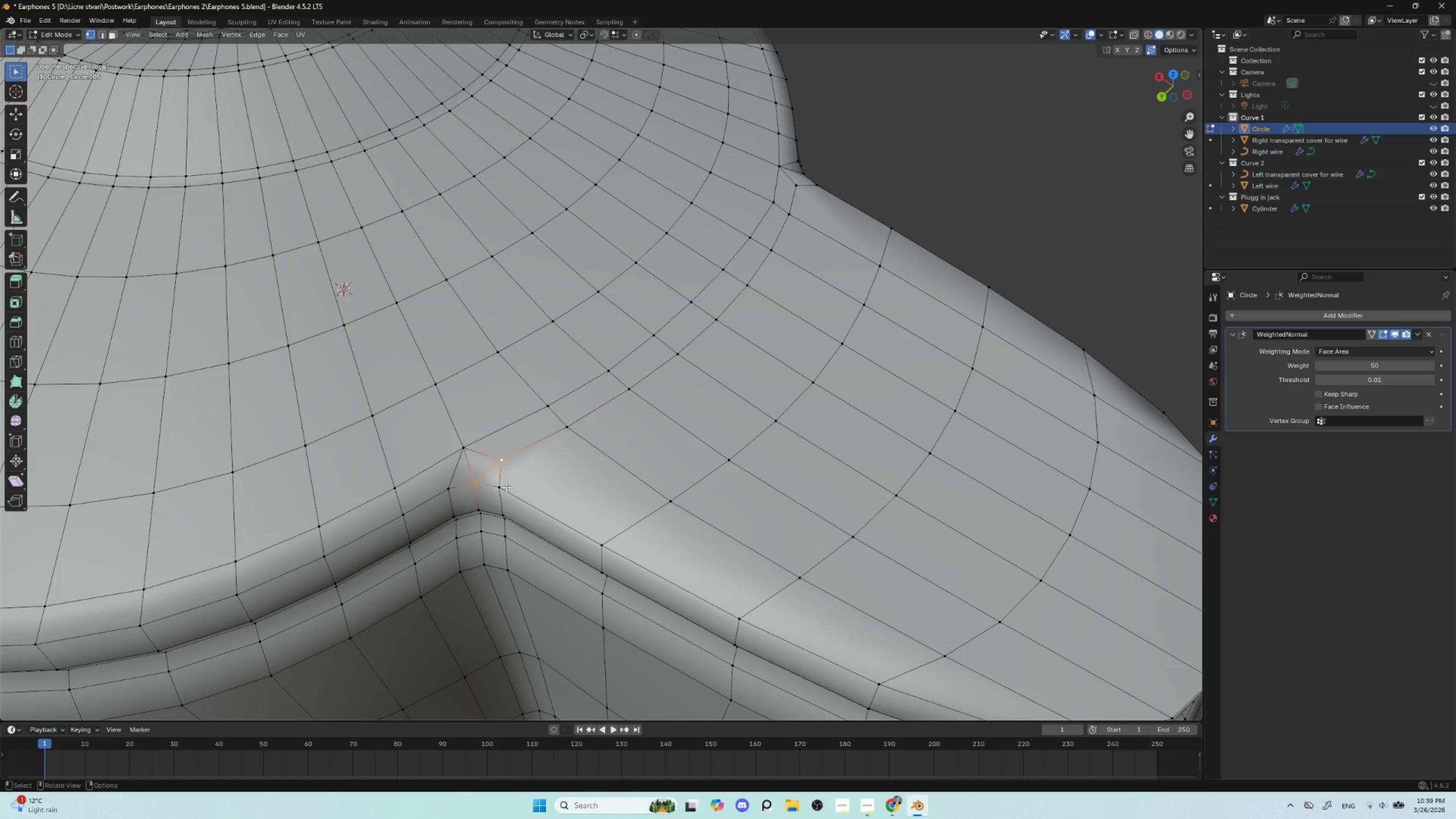 
key(Control+Z)
 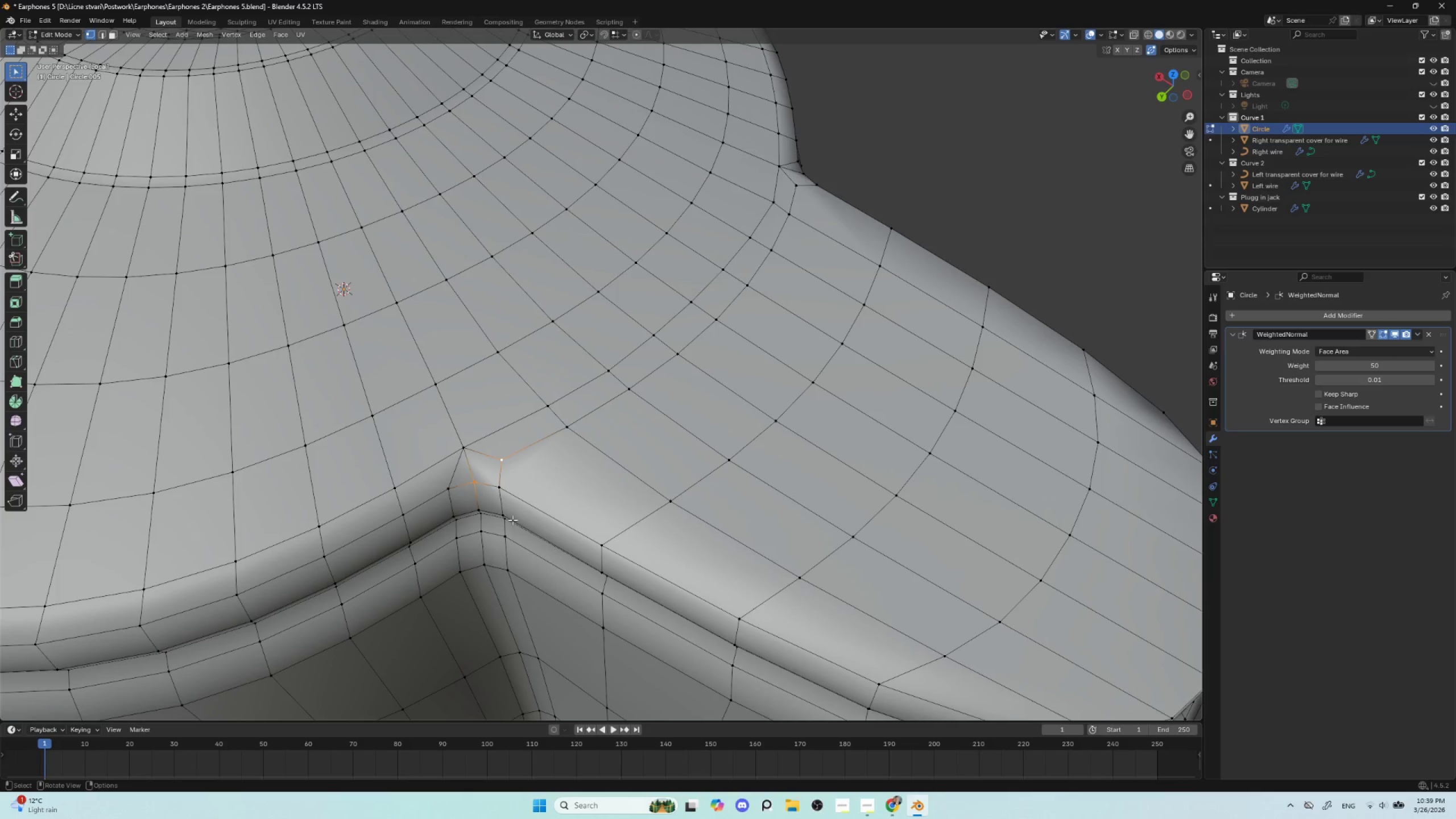 
left_click([521, 528])
 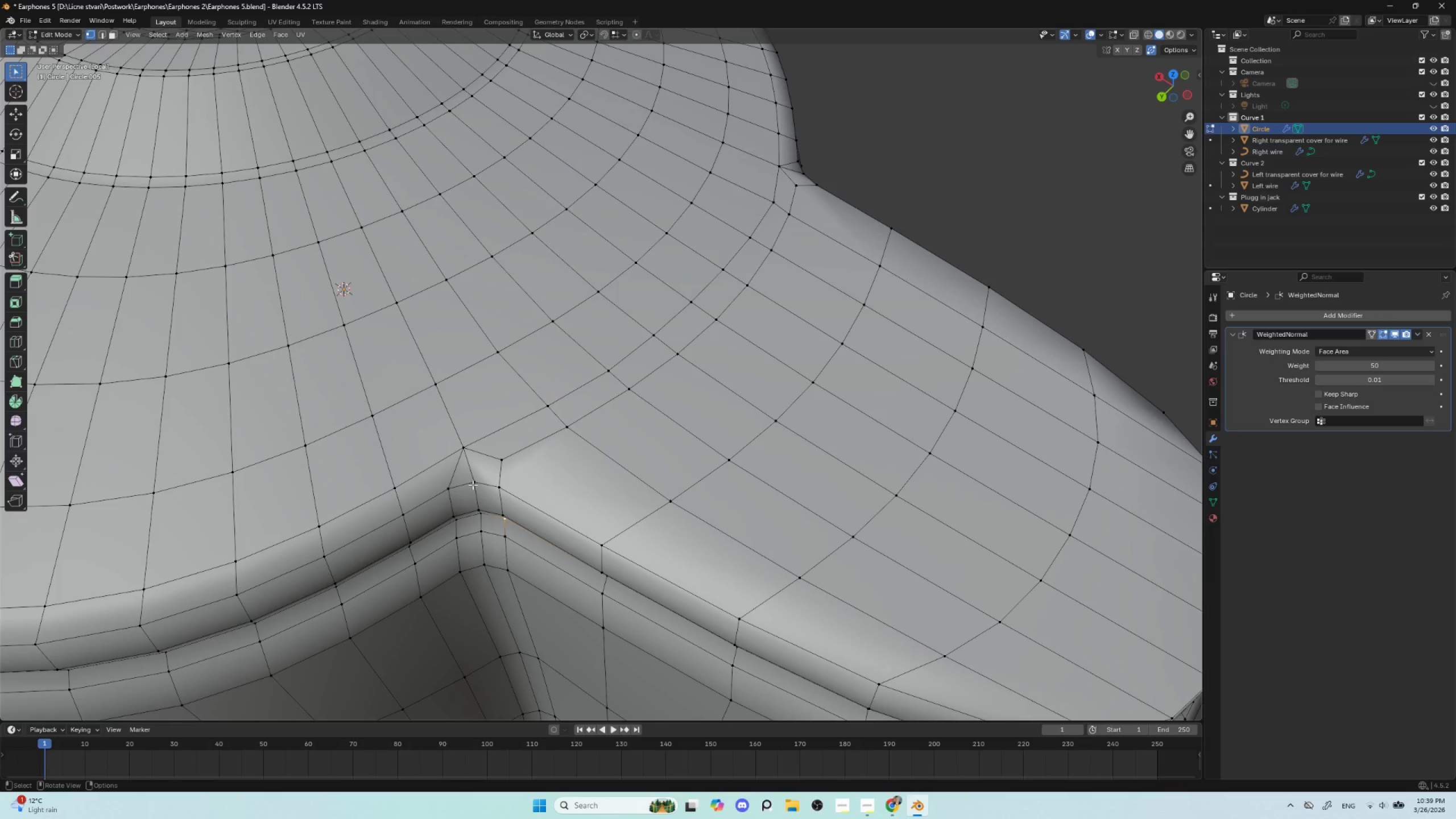 
left_click([472, 482])
 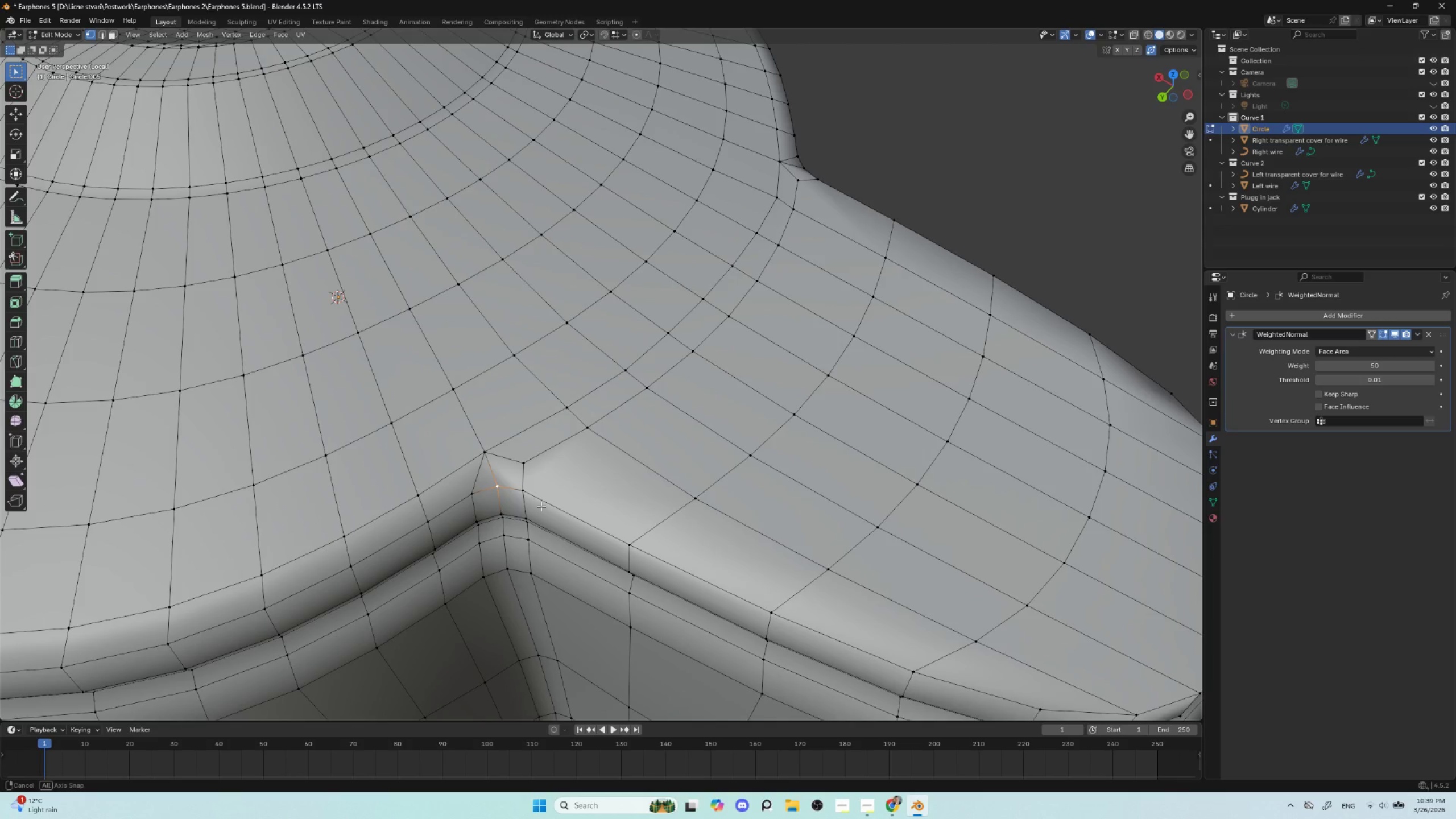 
key(Control+R)
 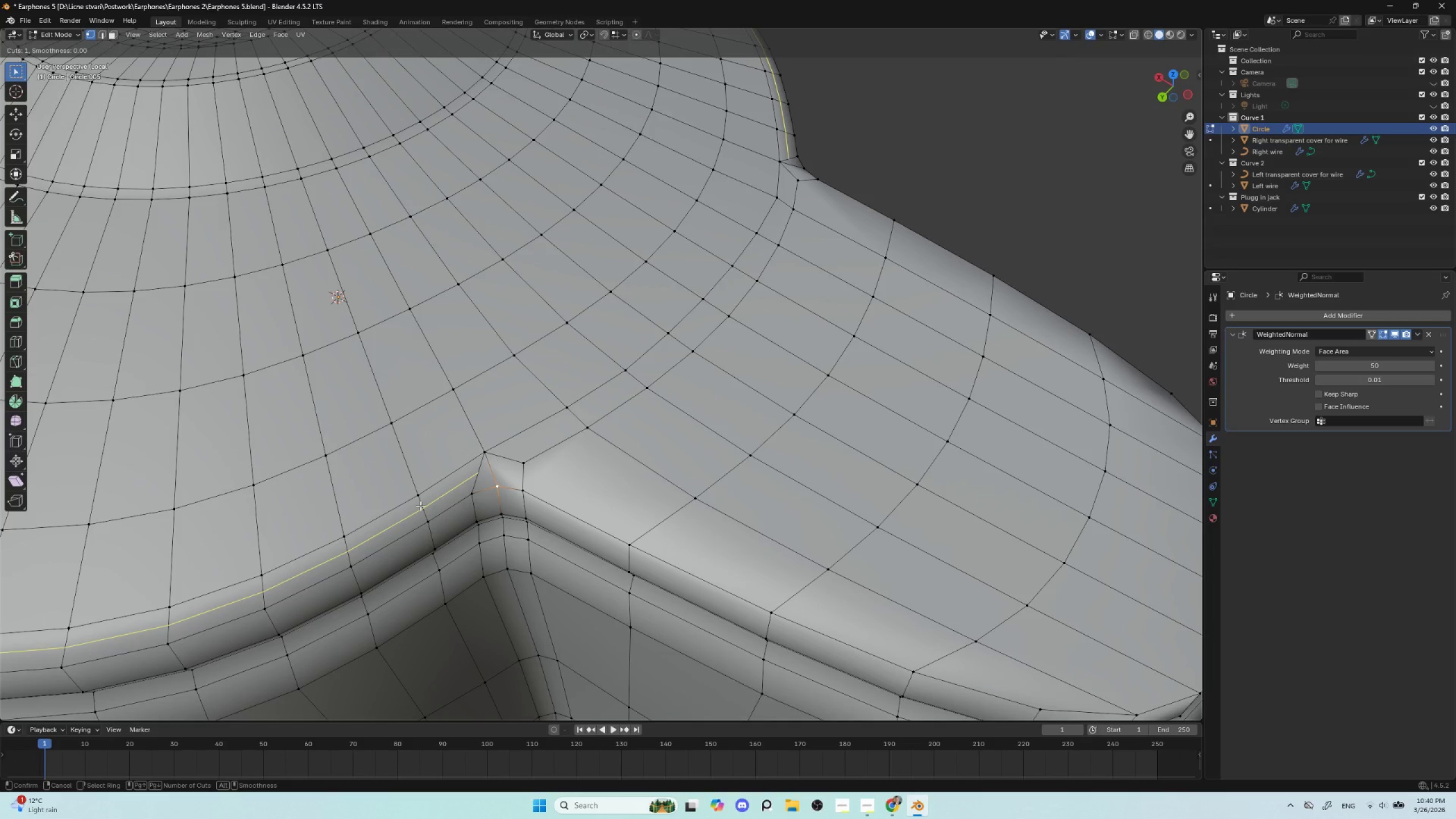 
left_click([420, 506])
 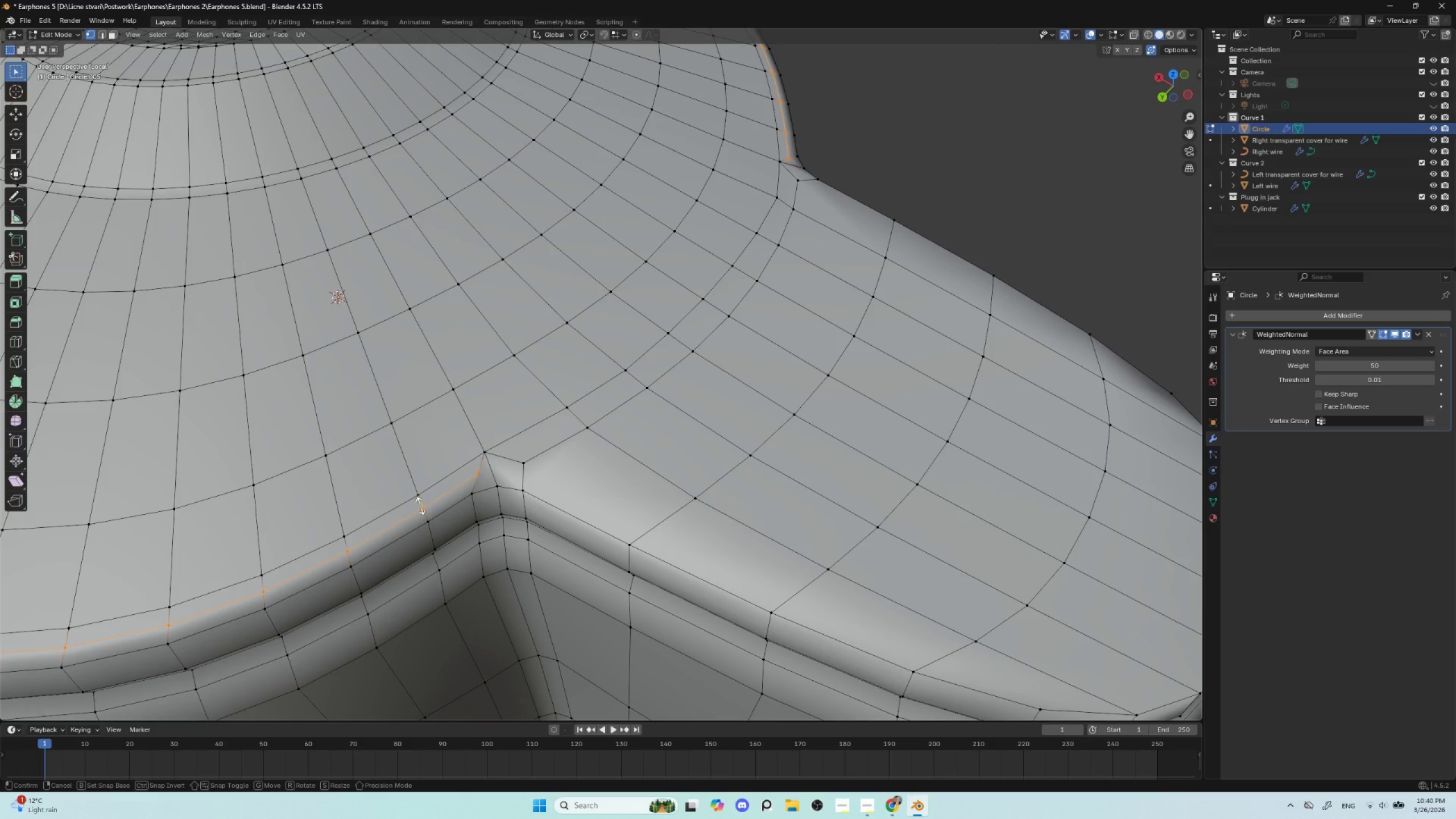 
key(Escape)
 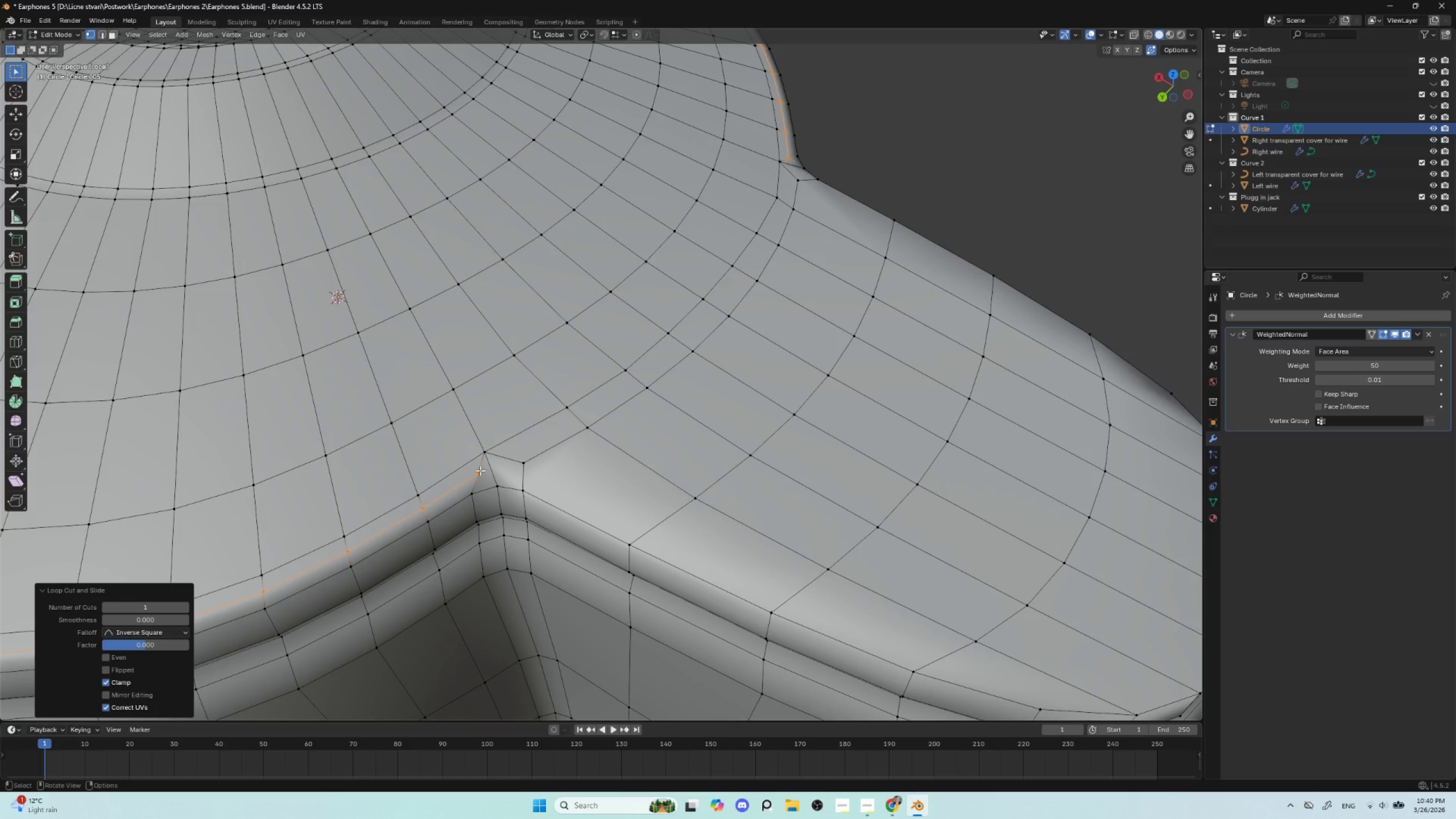 
left_click([480, 470])
 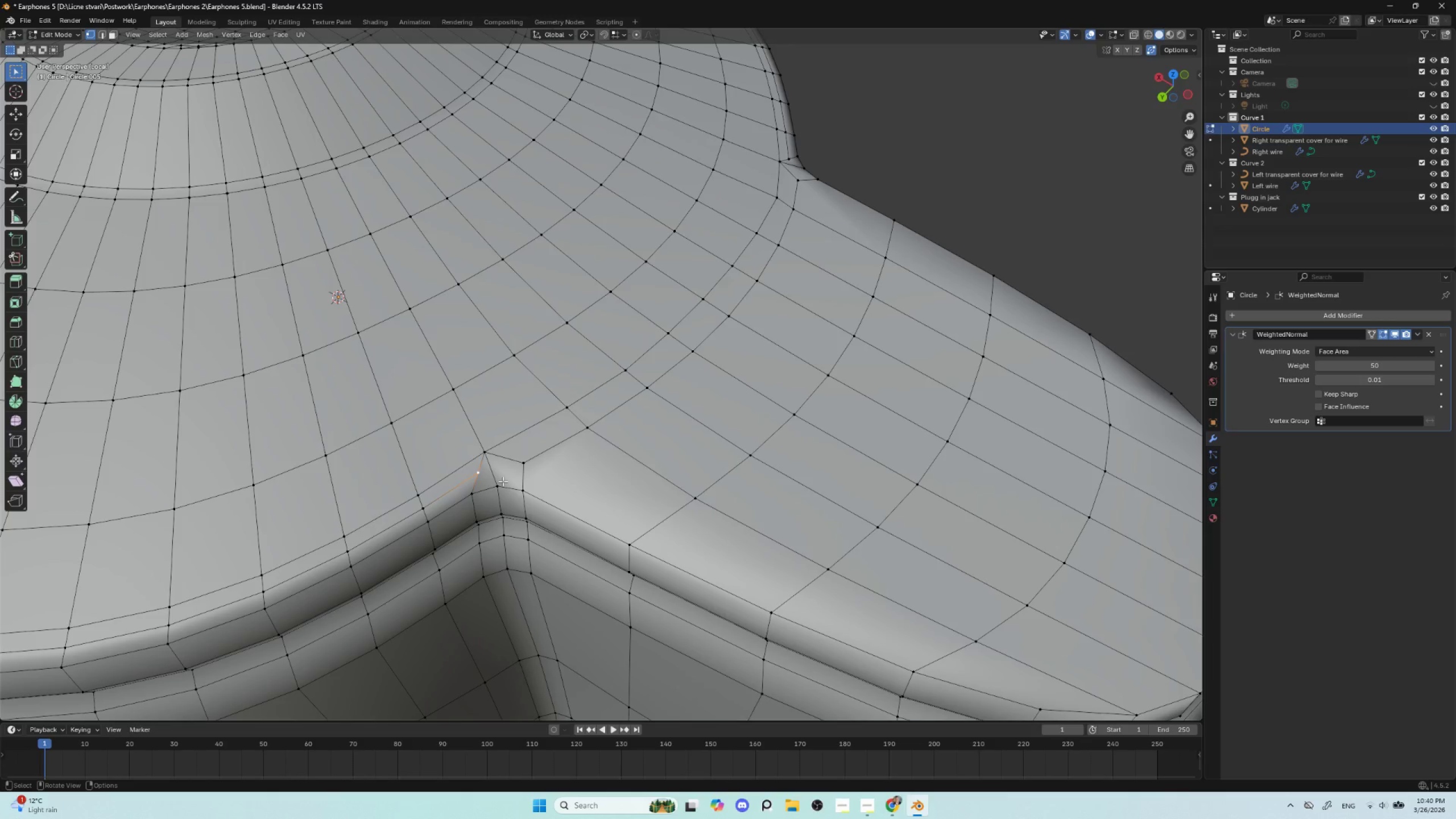 
type(gg)
 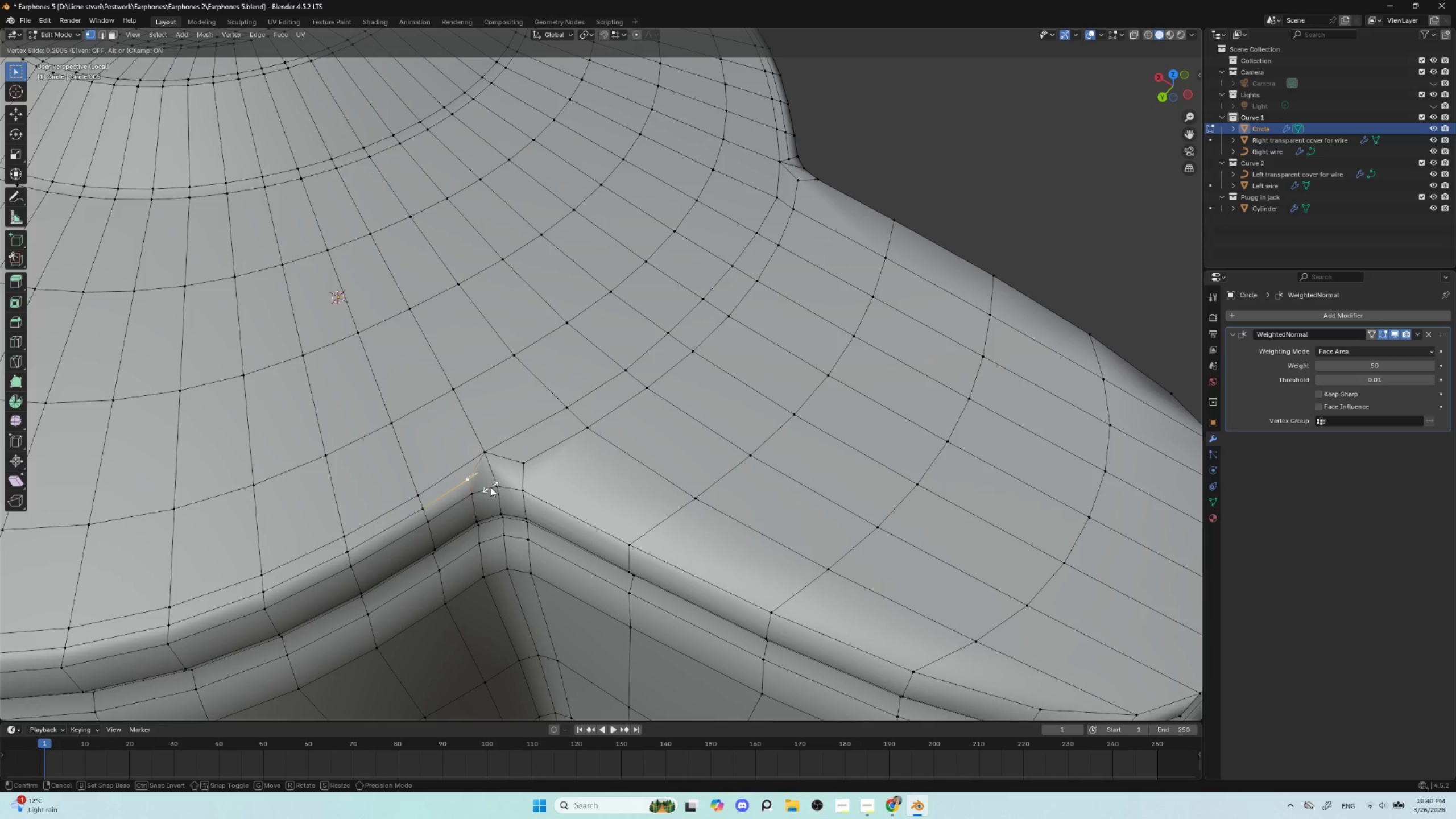 
left_click([490, 487])
 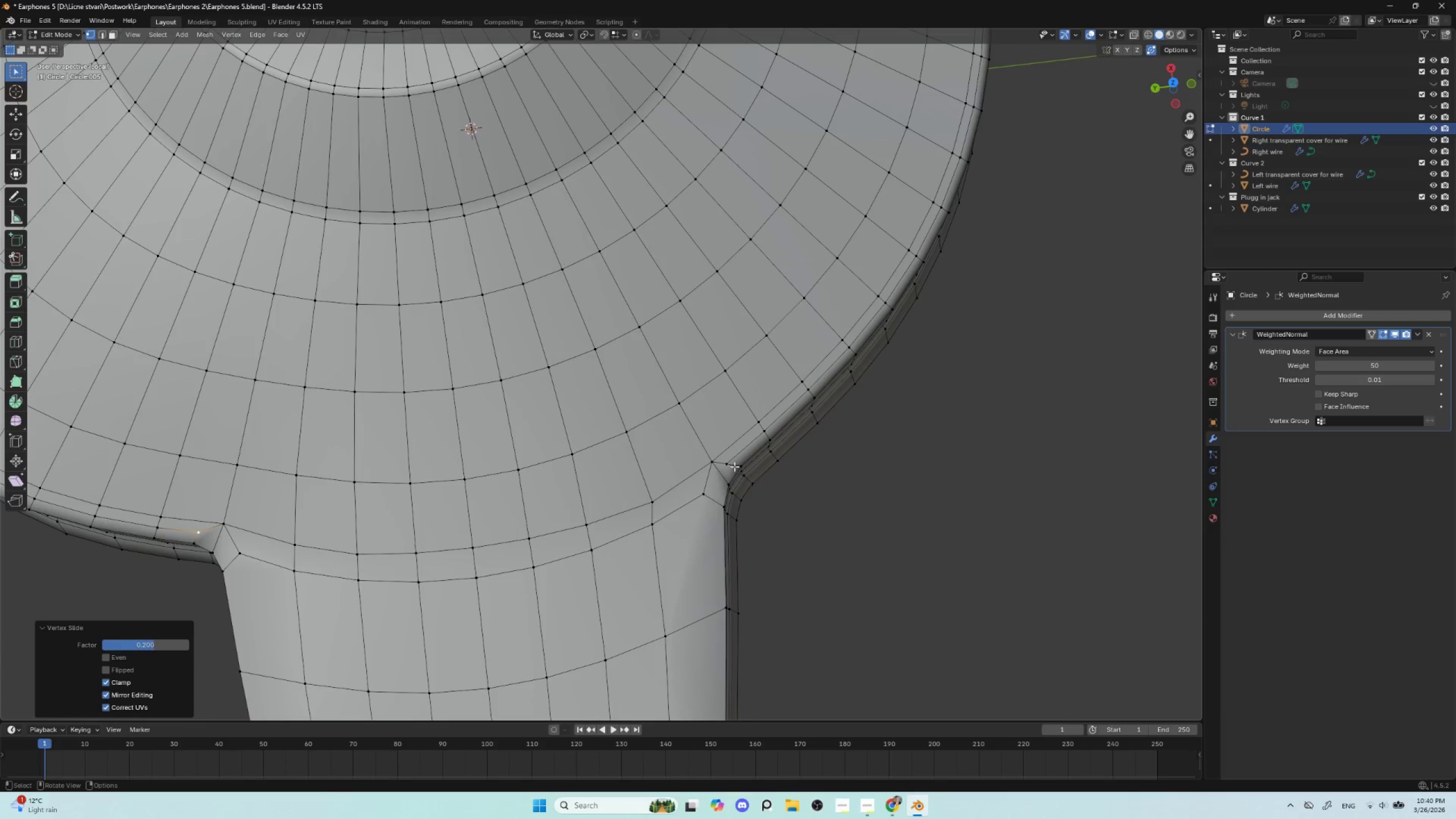 
left_click([734, 460])
 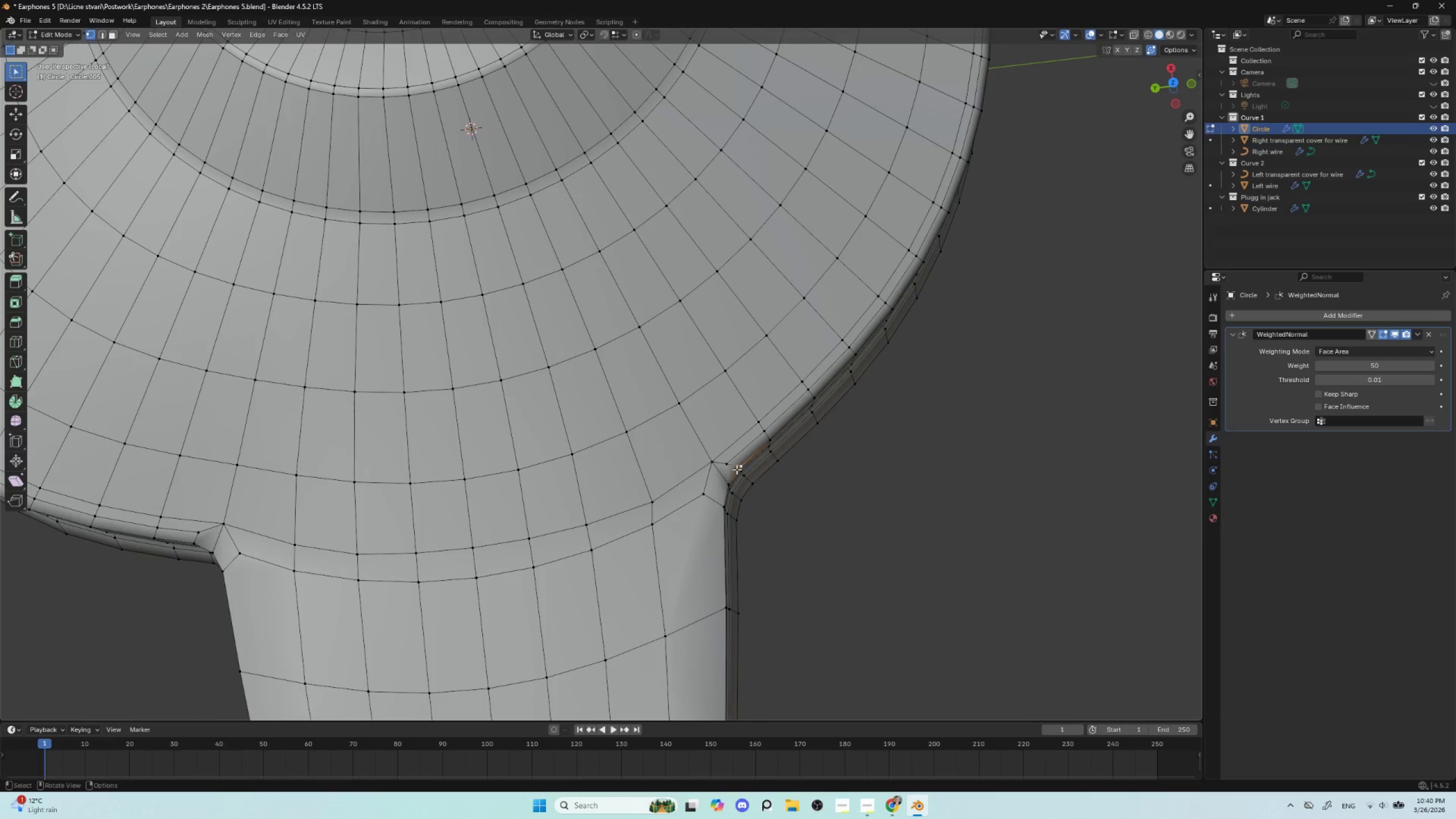 
left_click([725, 464])
 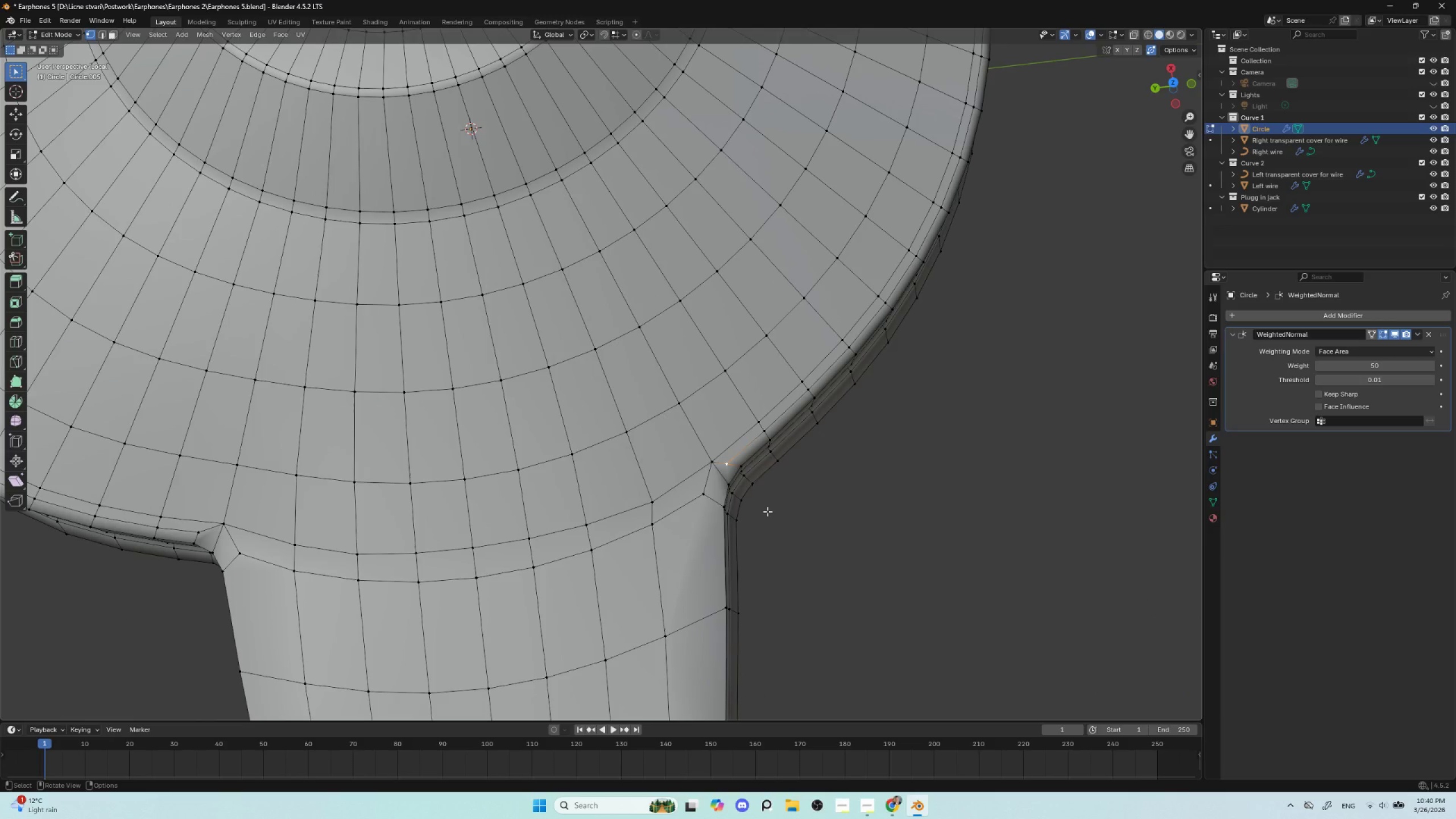 
type(gg)
 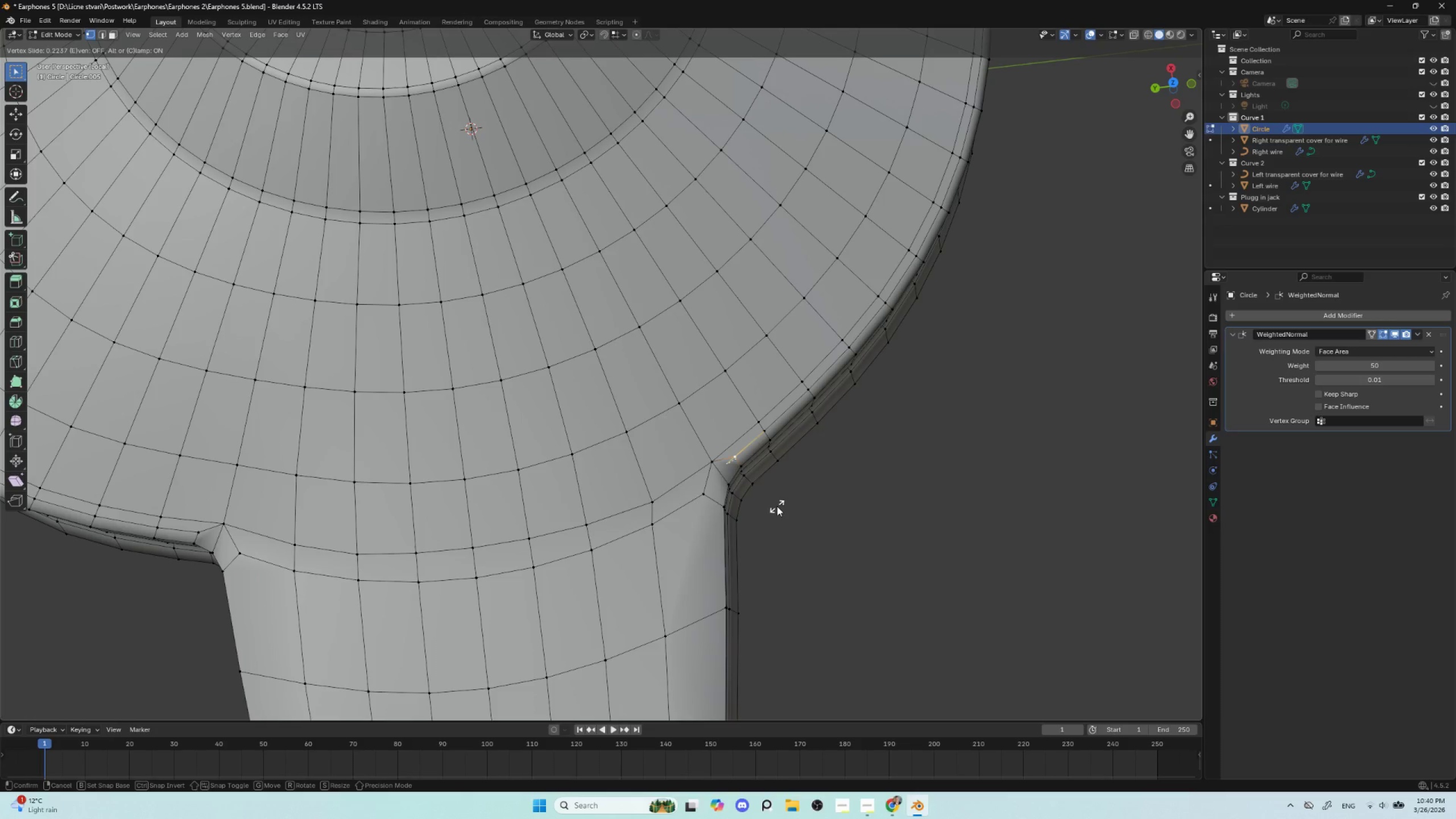 
left_click([777, 506])
 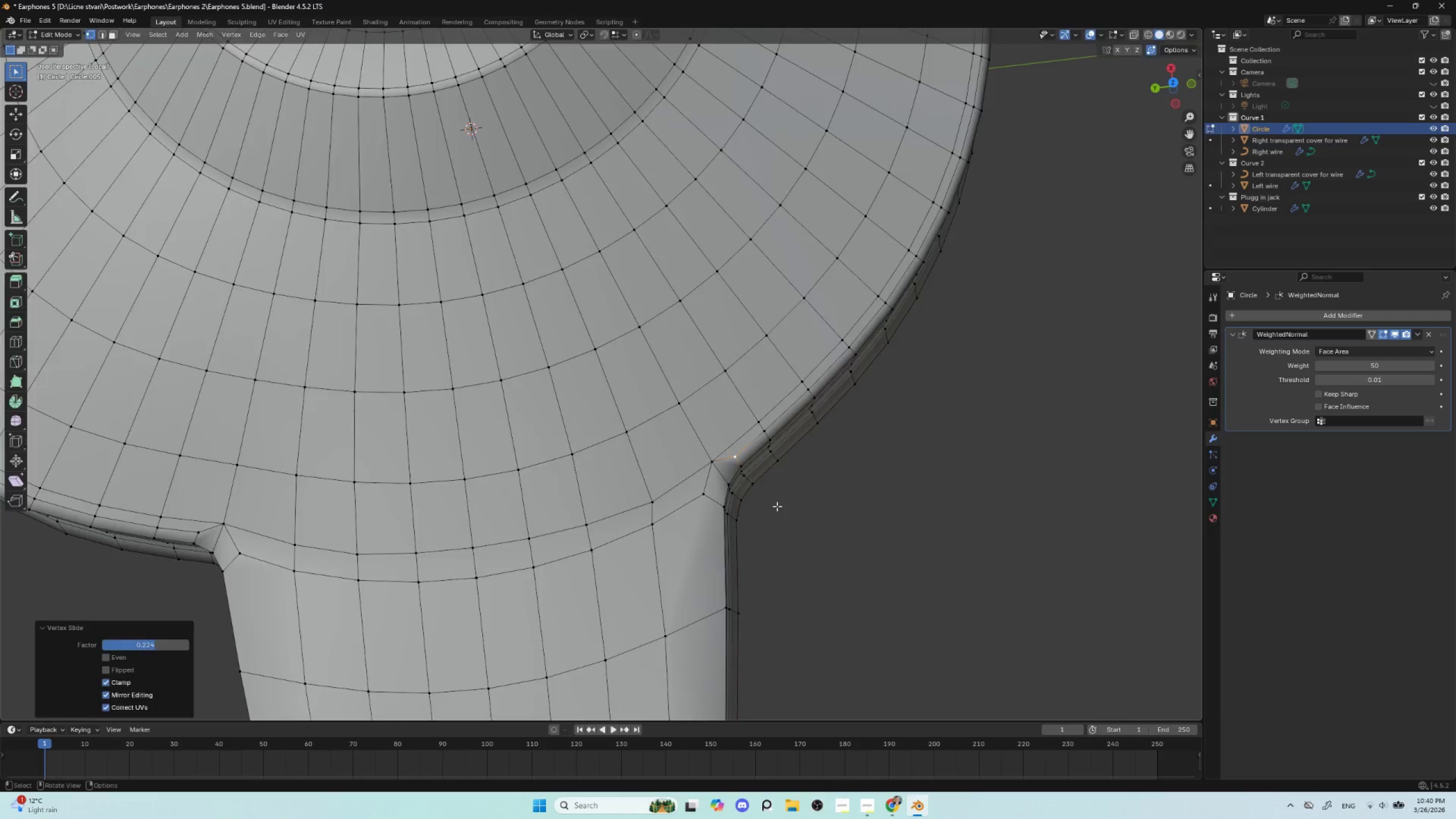 
key(Tab)
 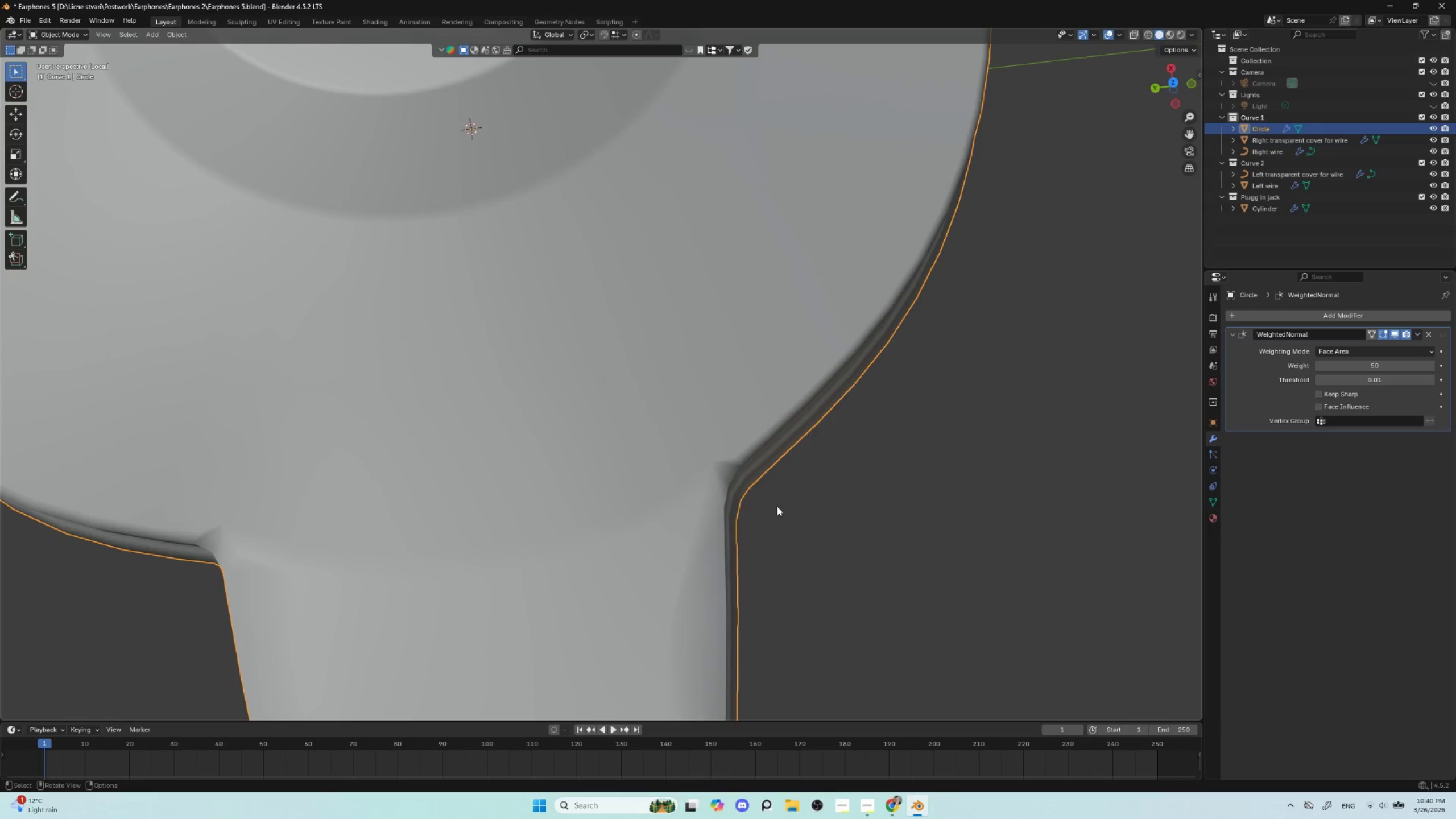 
scroll: coordinate [775, 511], scroll_direction: down, amount: 4.0
 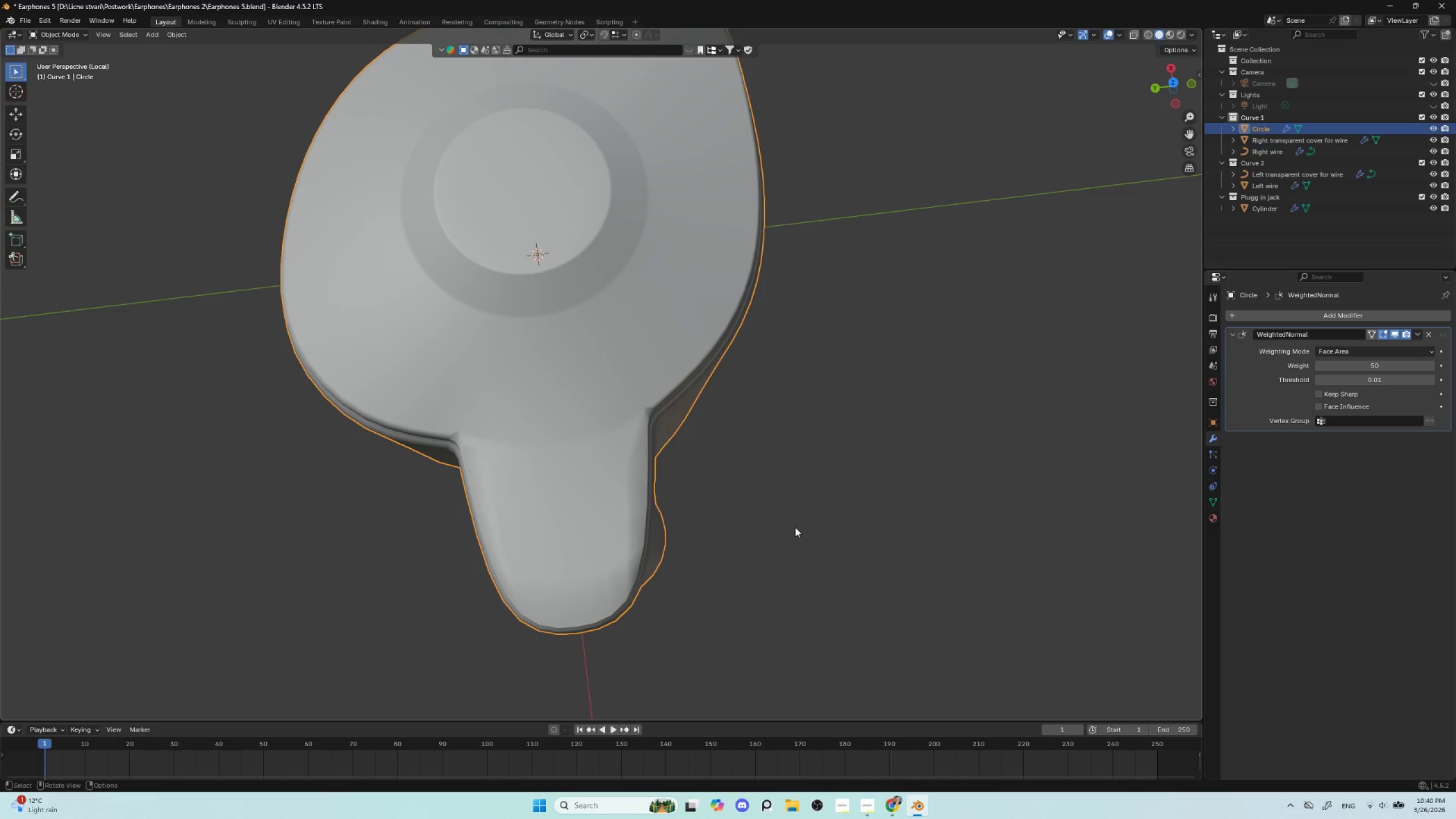 
left_click([795, 527])
 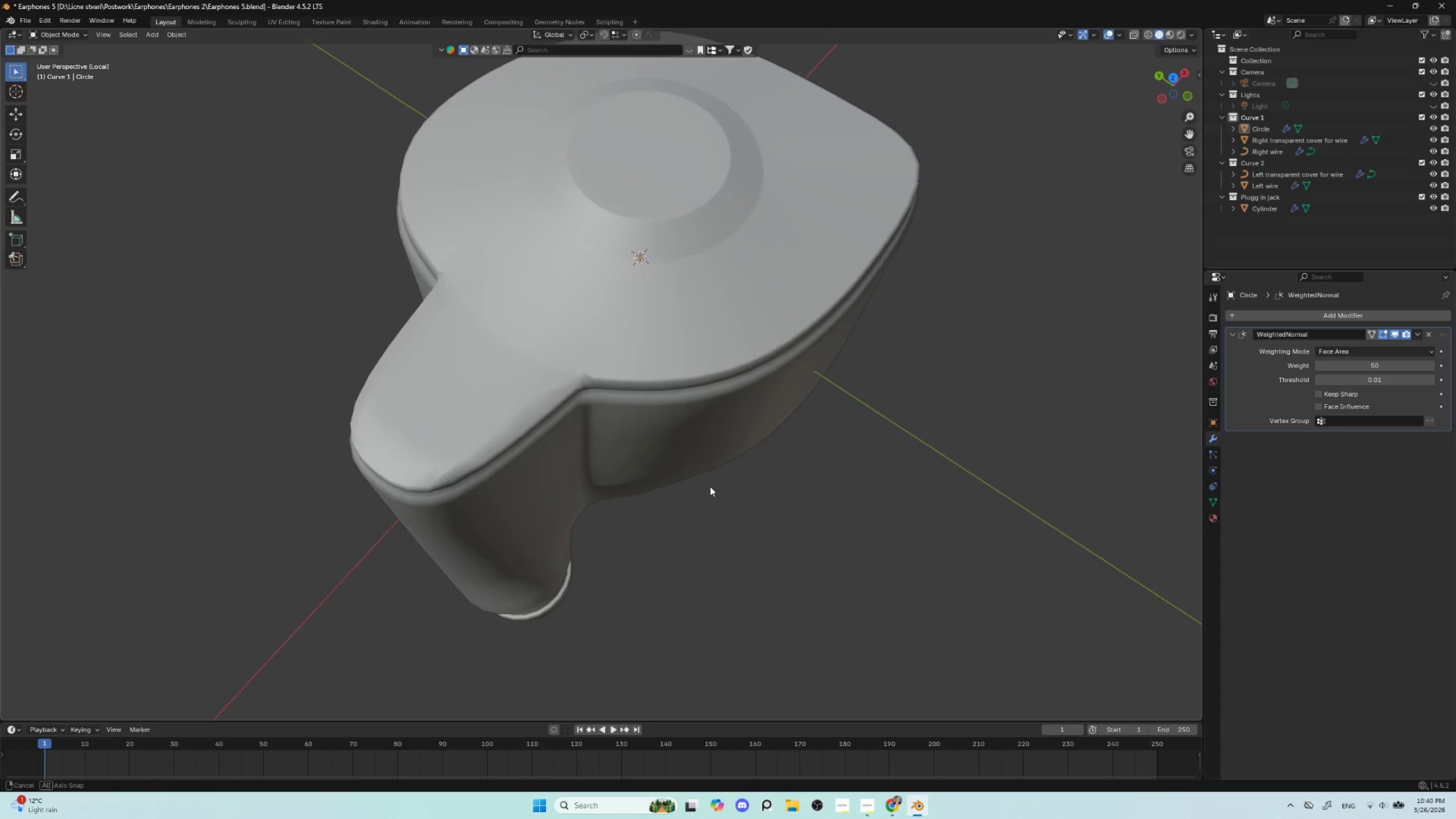 
scroll: coordinate [601, 498], scroll_direction: up, amount: 7.0
 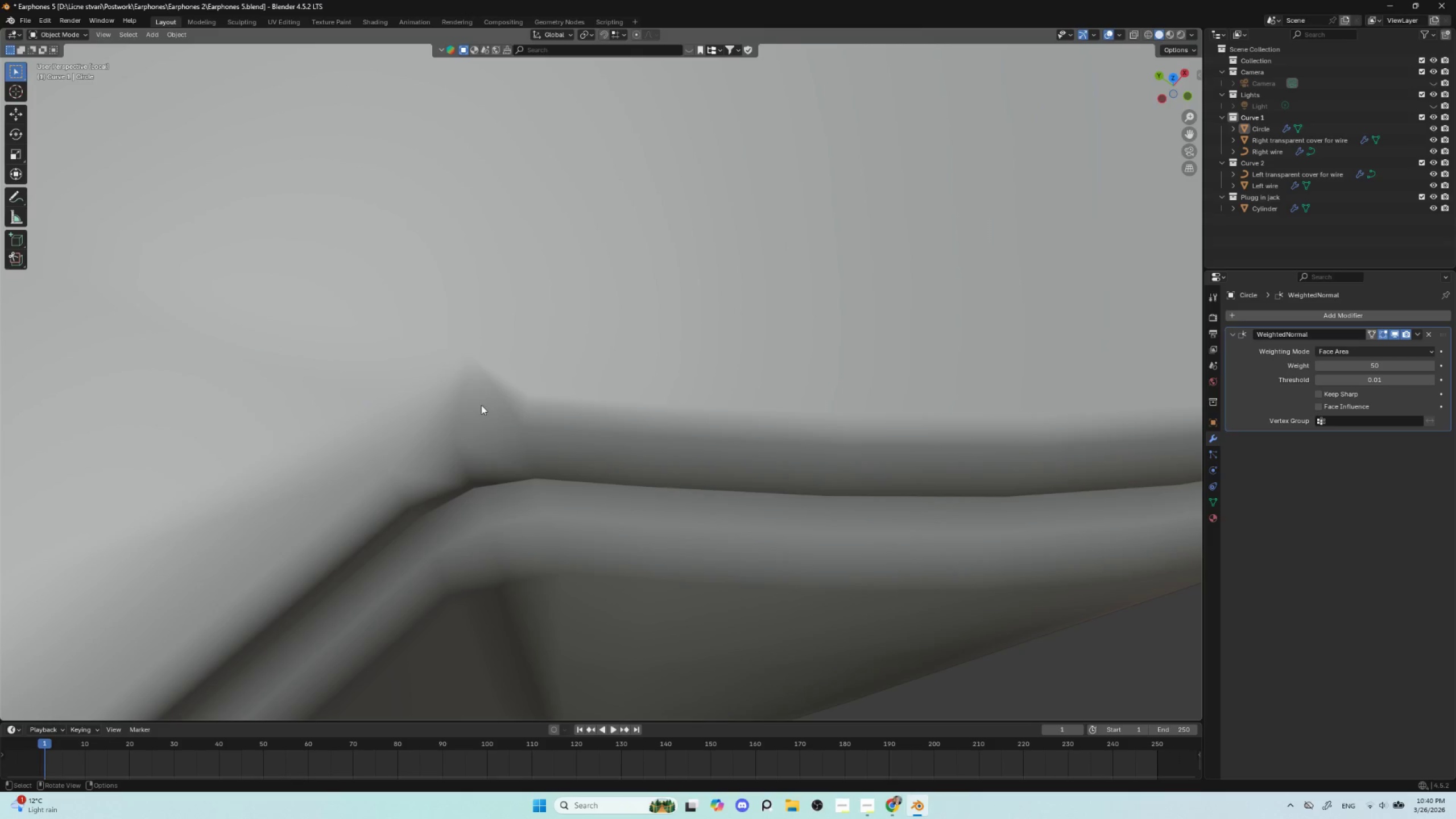 
left_click([478, 404])
 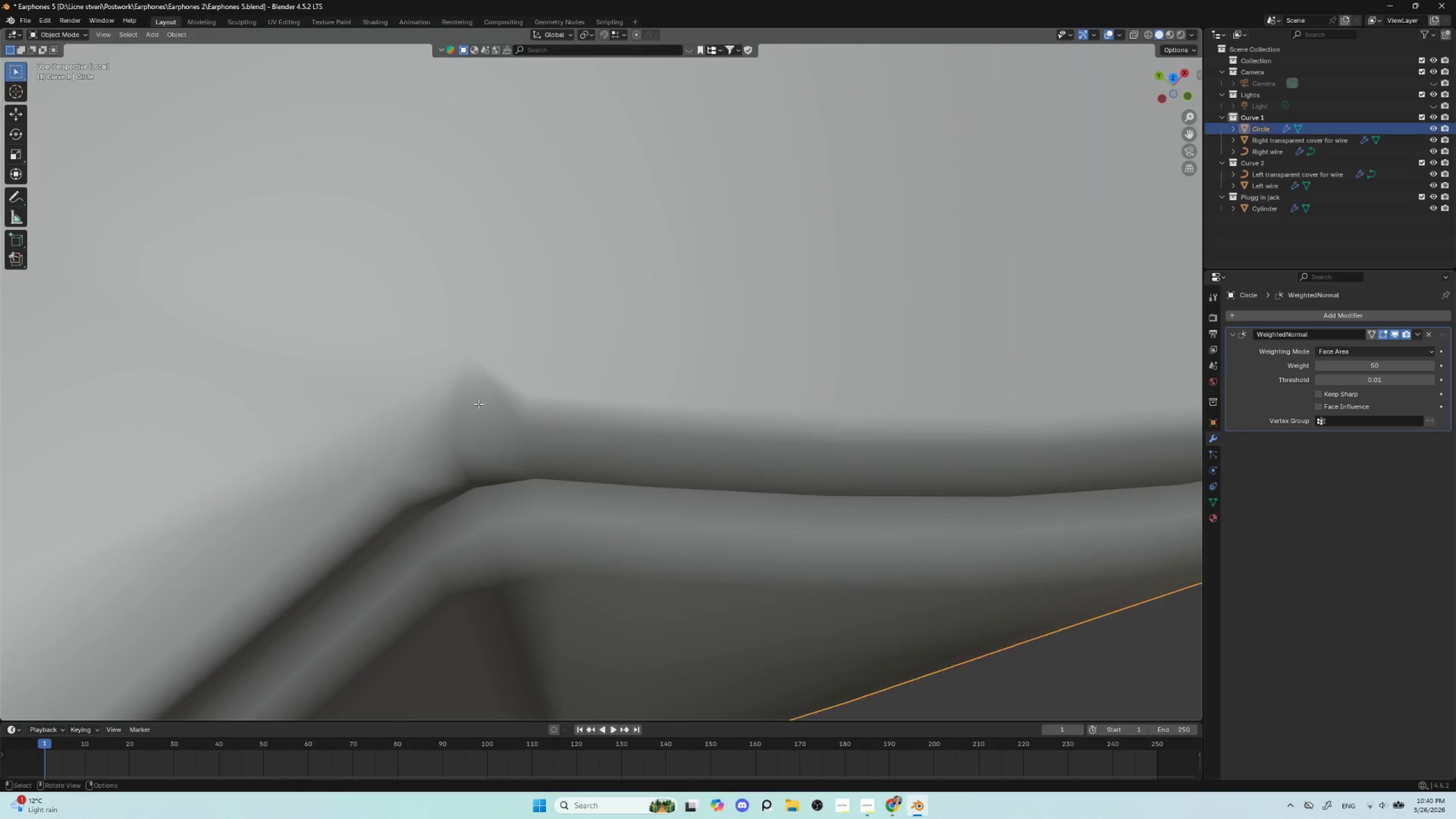 
key(Tab)
 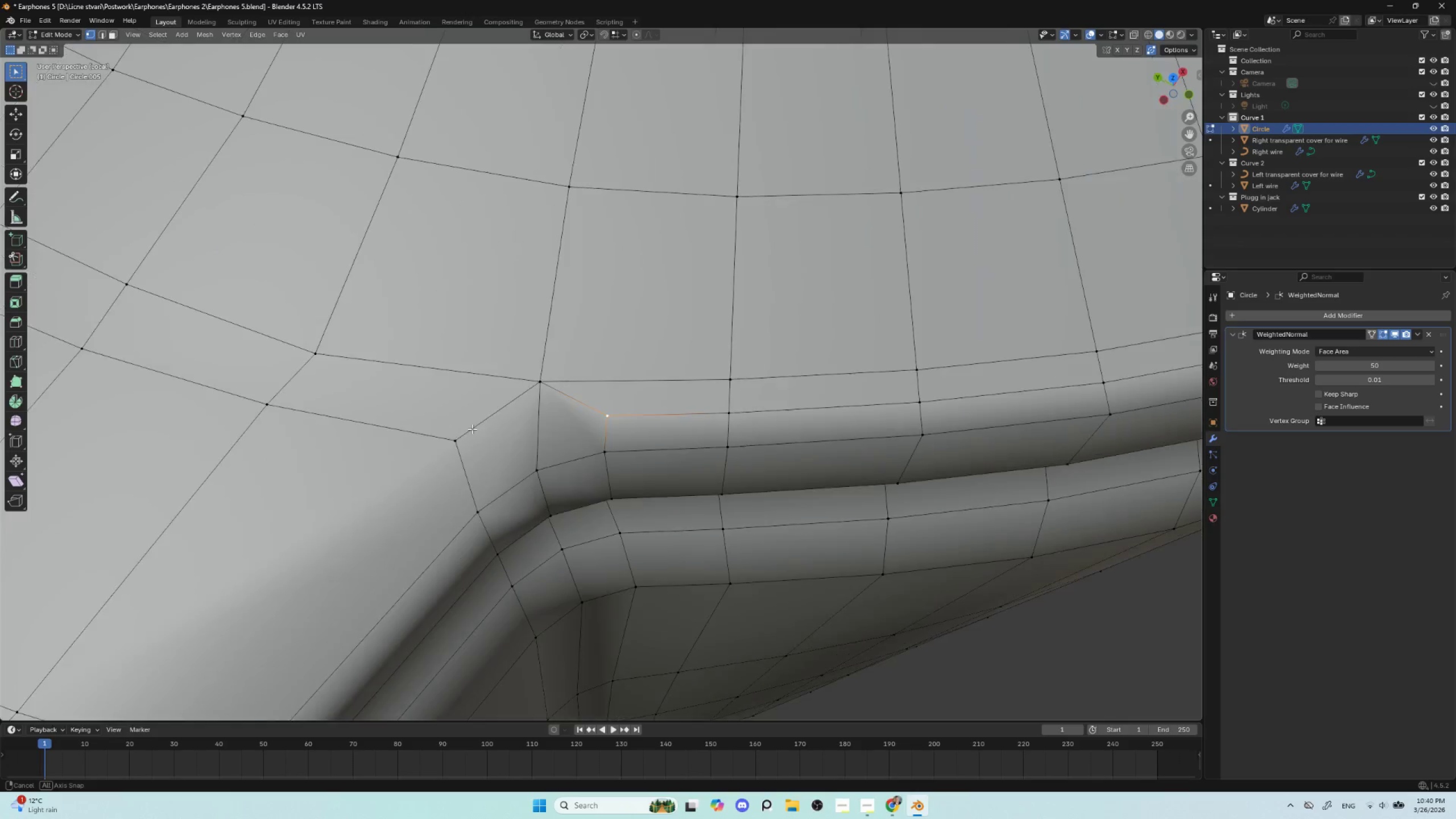 
scroll: coordinate [596, 439], scroll_direction: down, amount: 3.0
 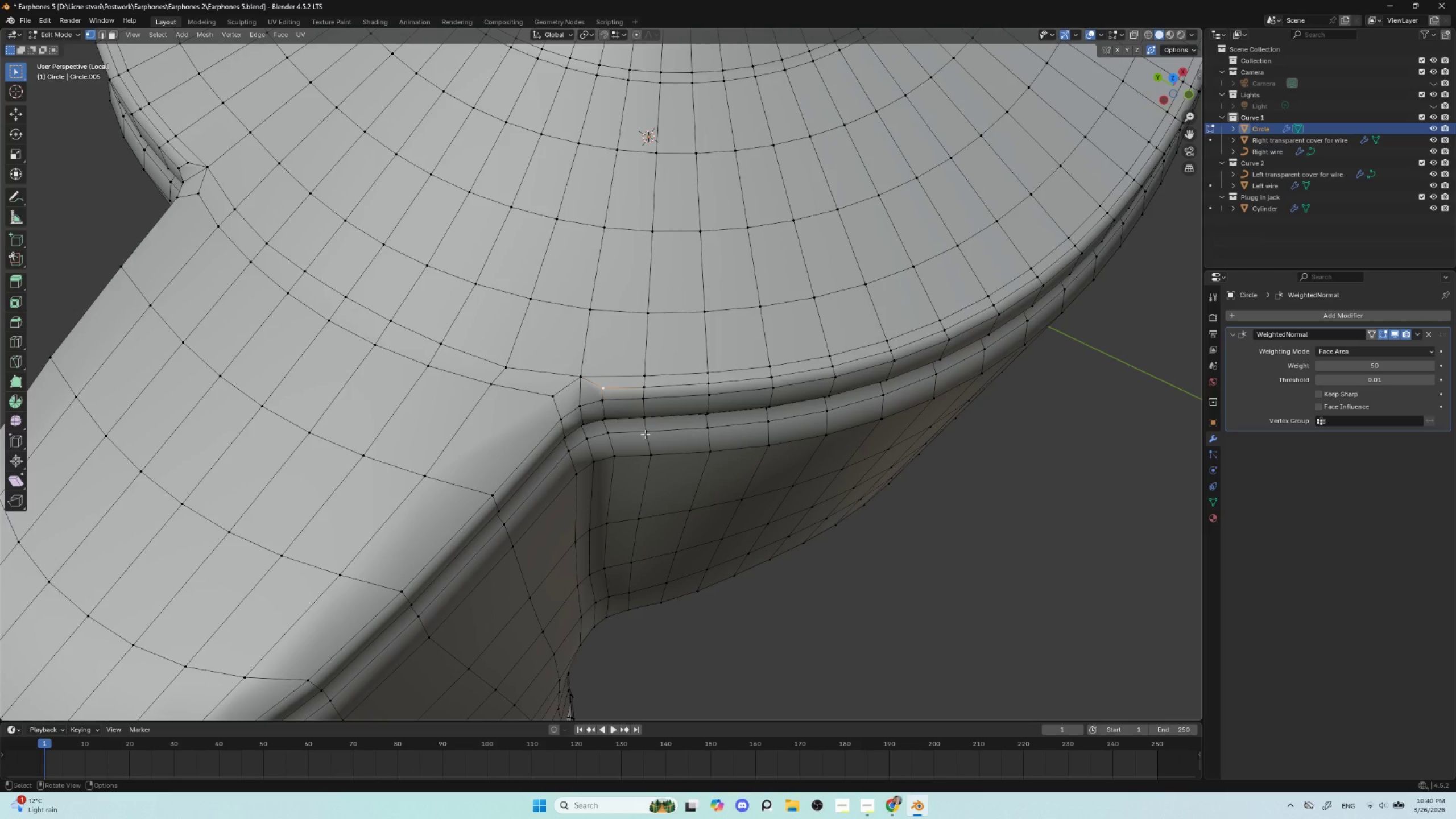 
key(Control+Z)
 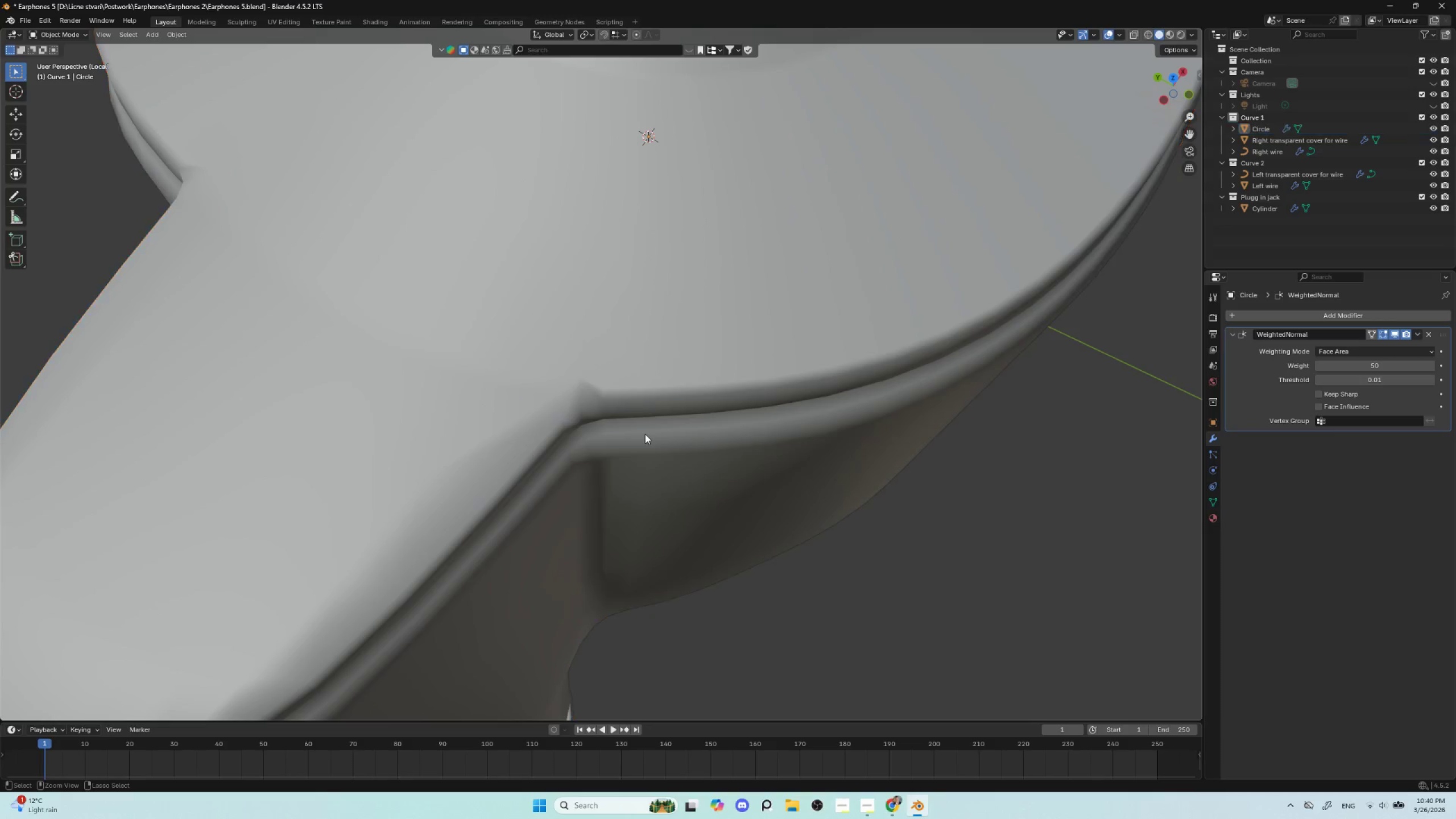 
key(Control+Z)
 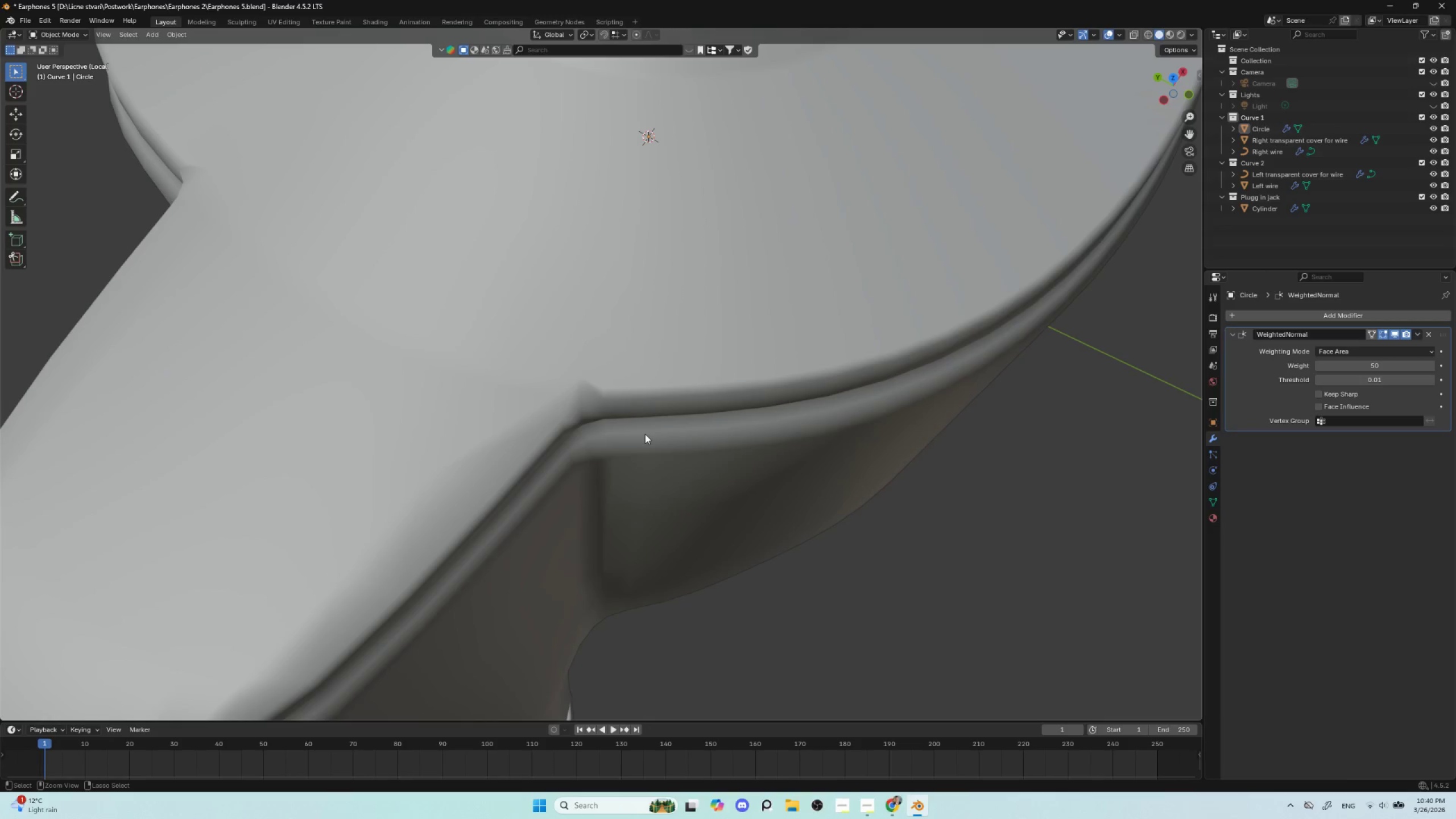 
key(Control+Z)
 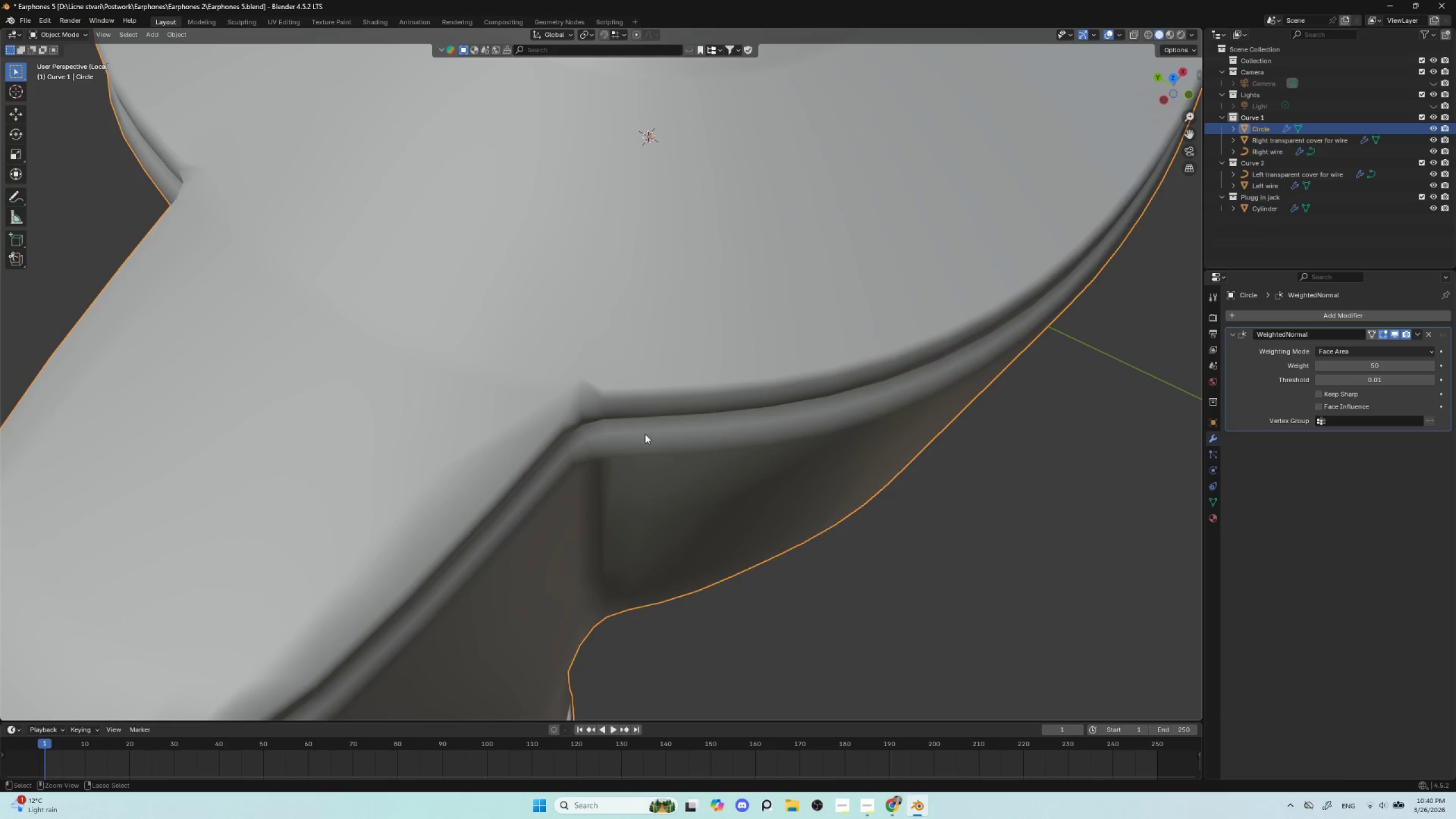 
key(Control+Z)
 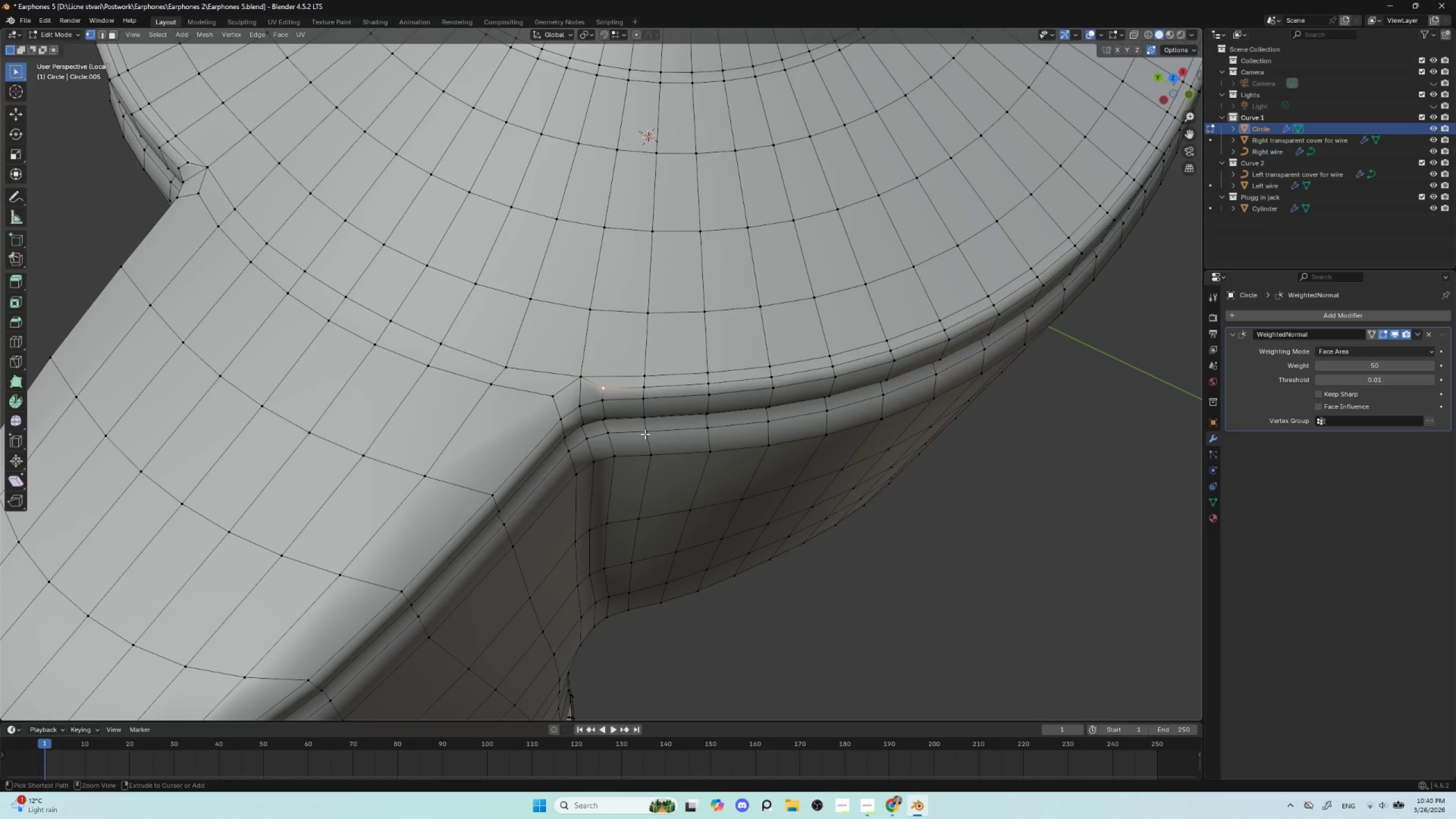 
key(Control+Z)
 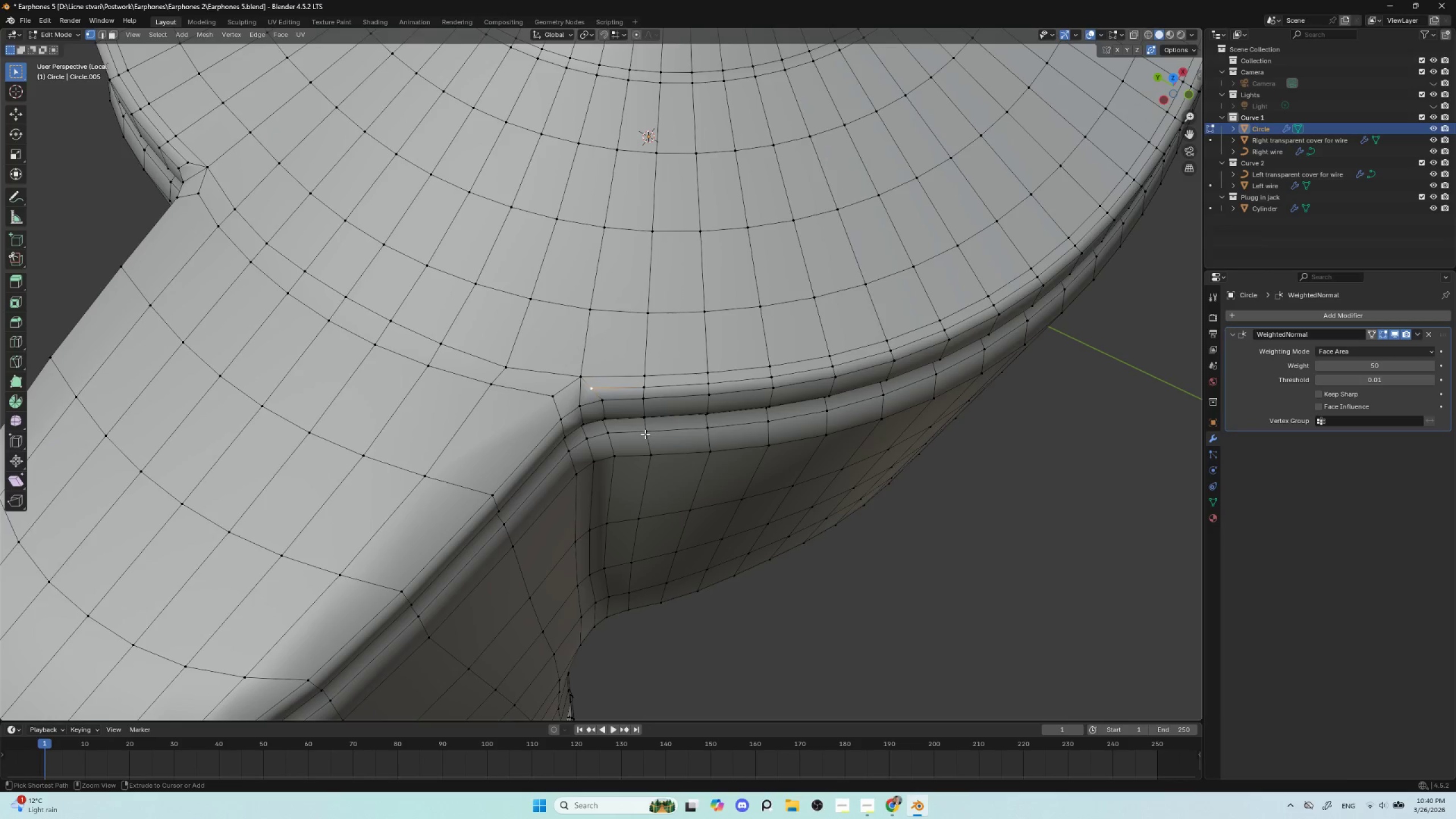 
key(Control+Z)
 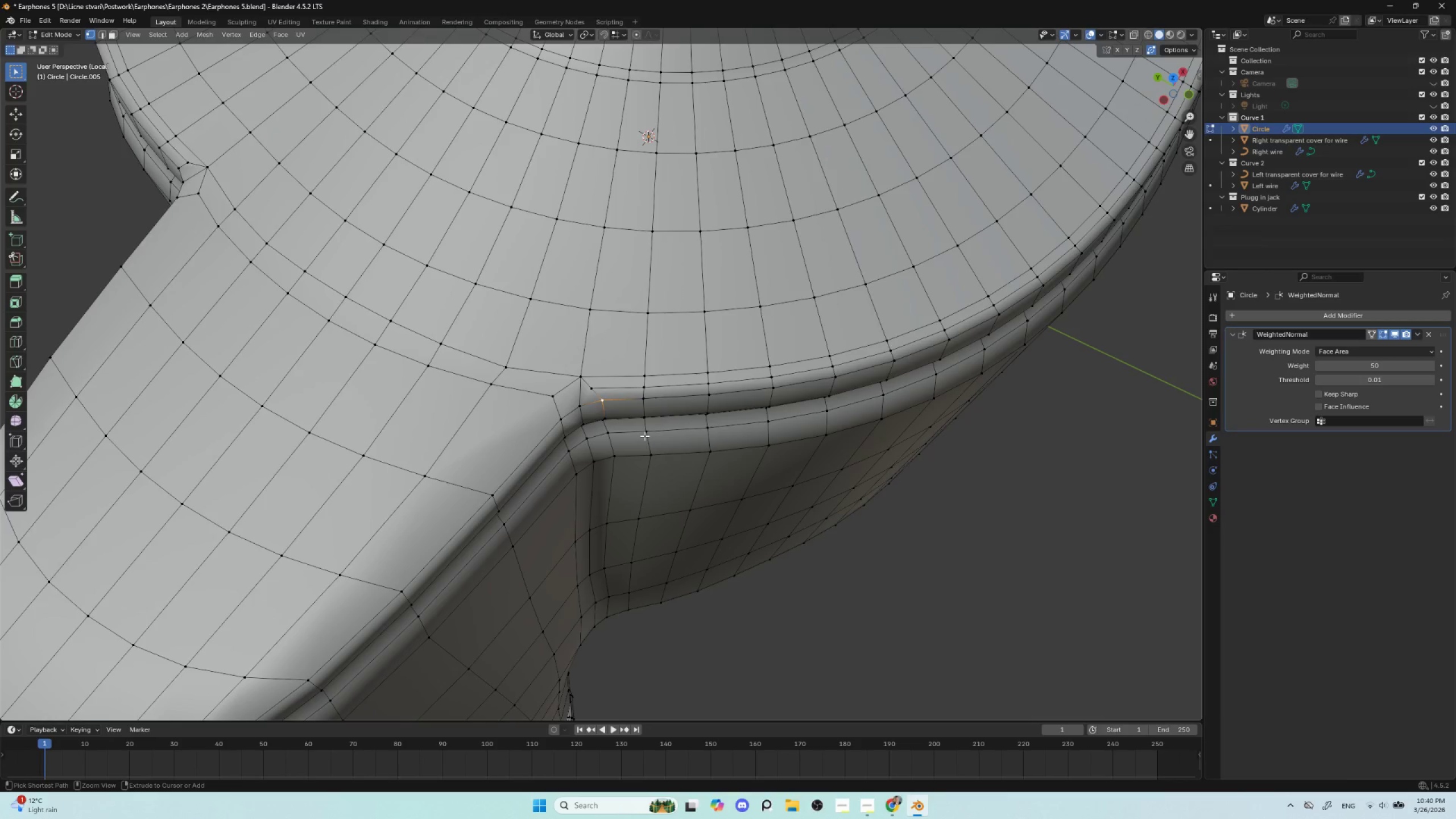 
key(Control+Z)
 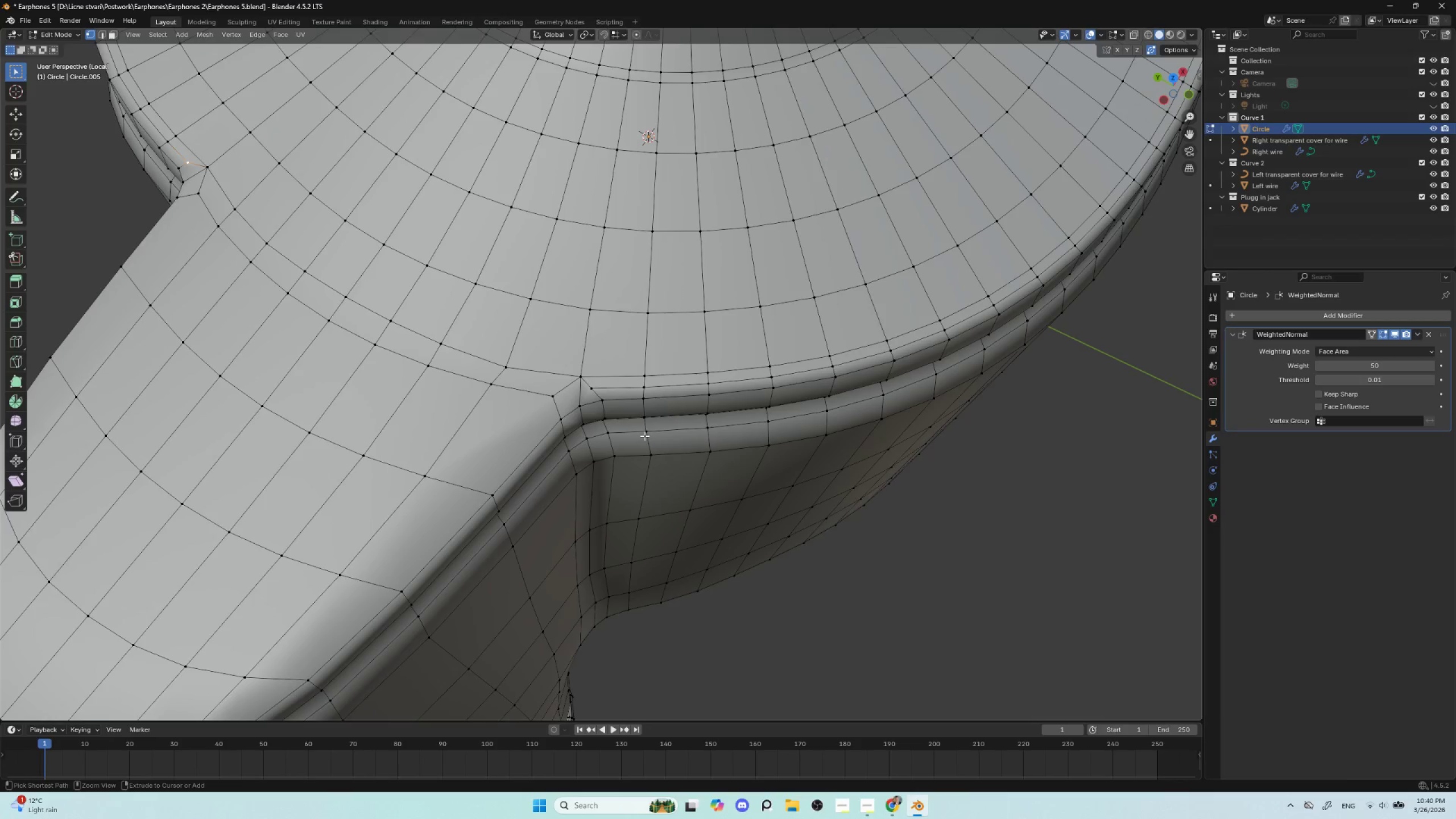 
key(Control+Z)
 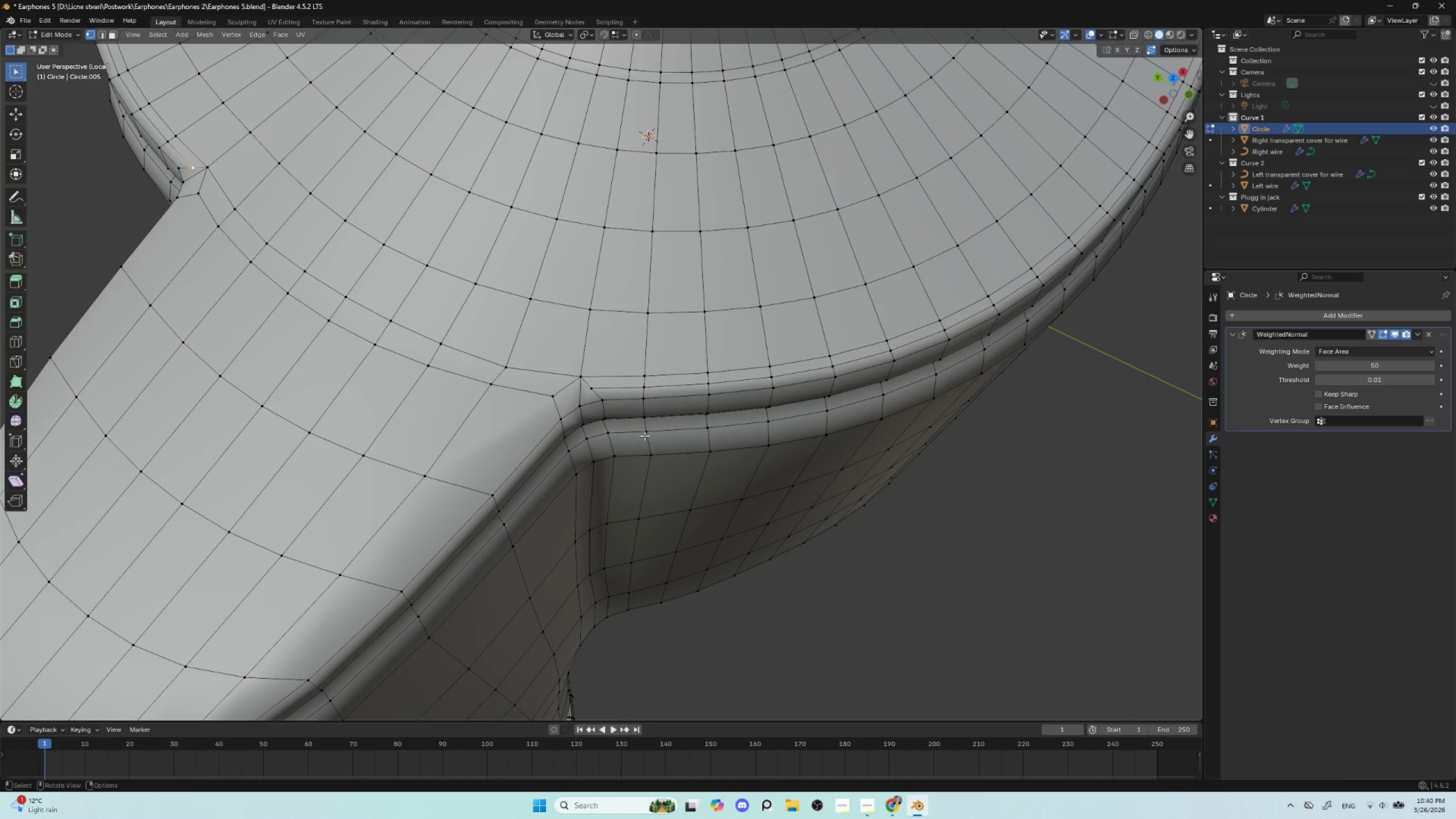 
key(Tab)
 